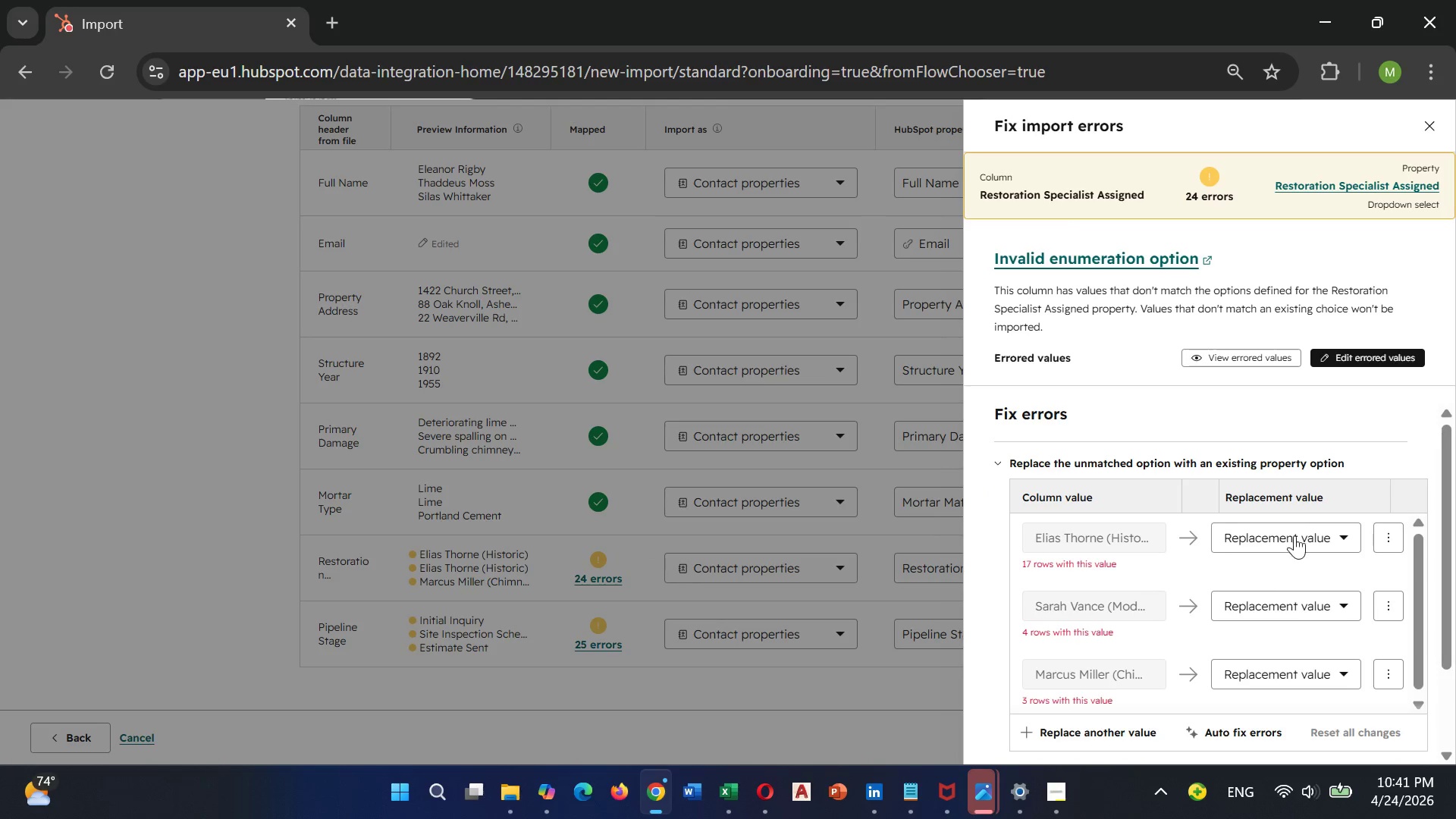 
left_click([1294, 529])
 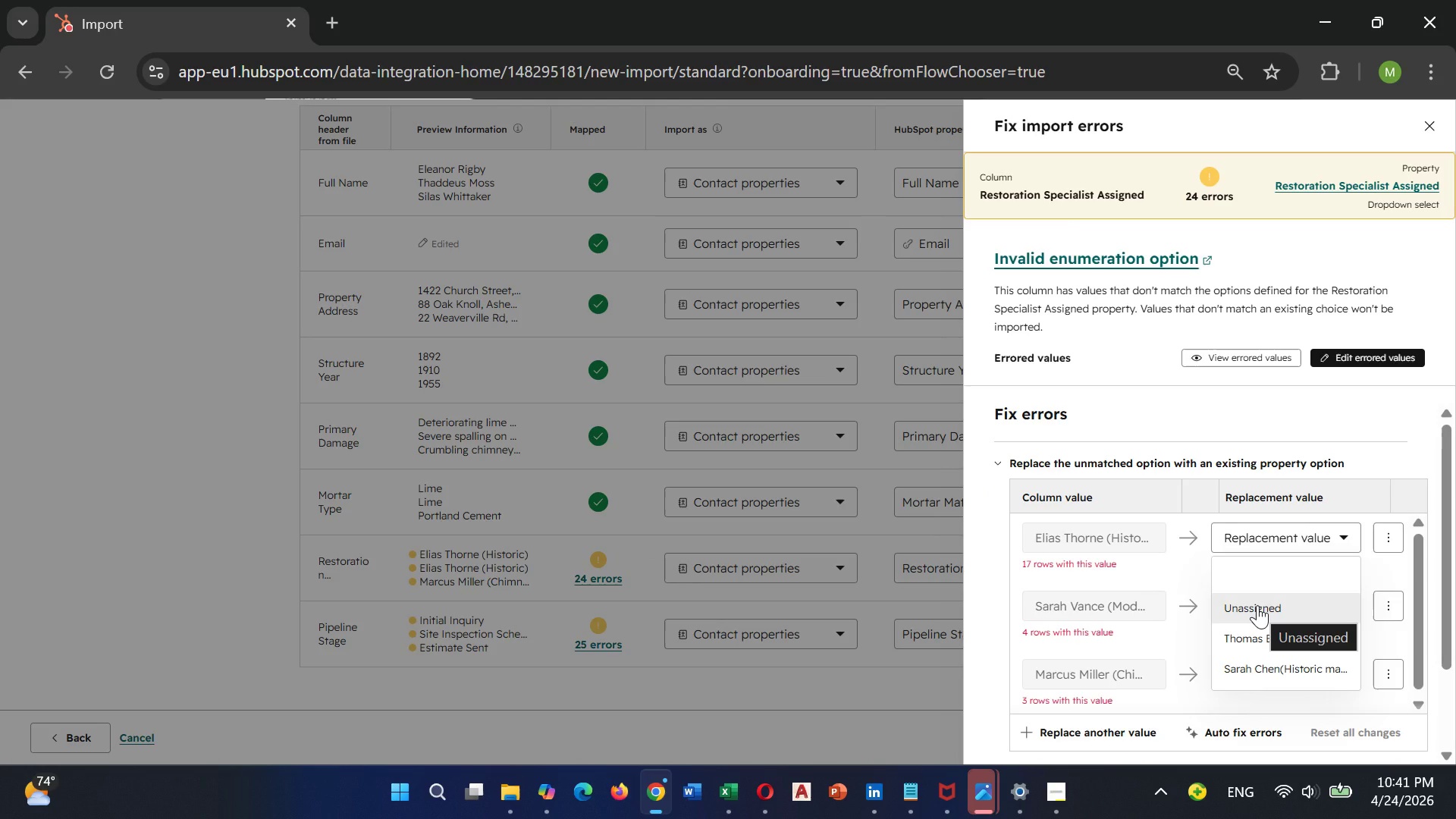 
left_click([1257, 605])
 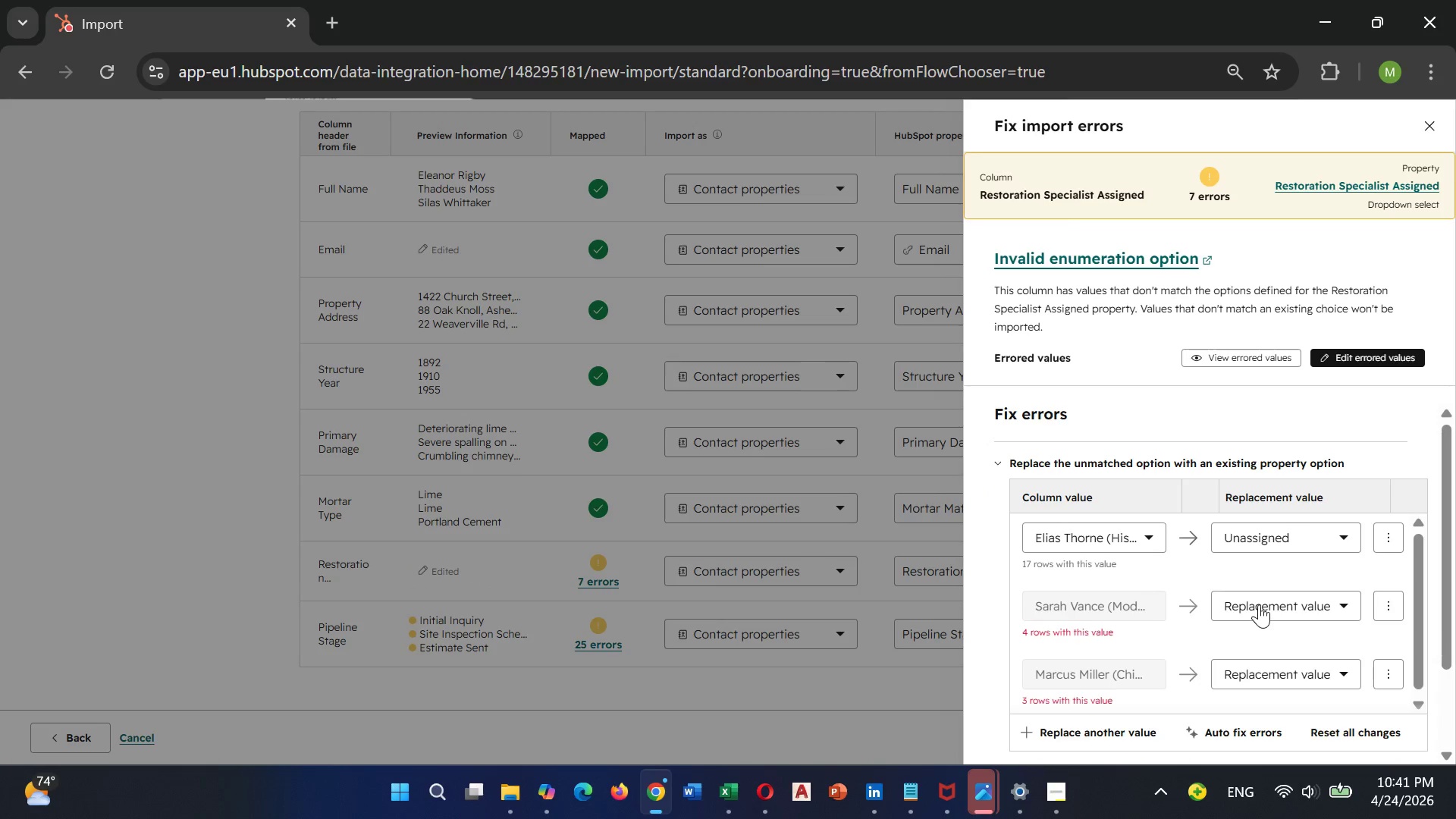 
left_click([1259, 604])
 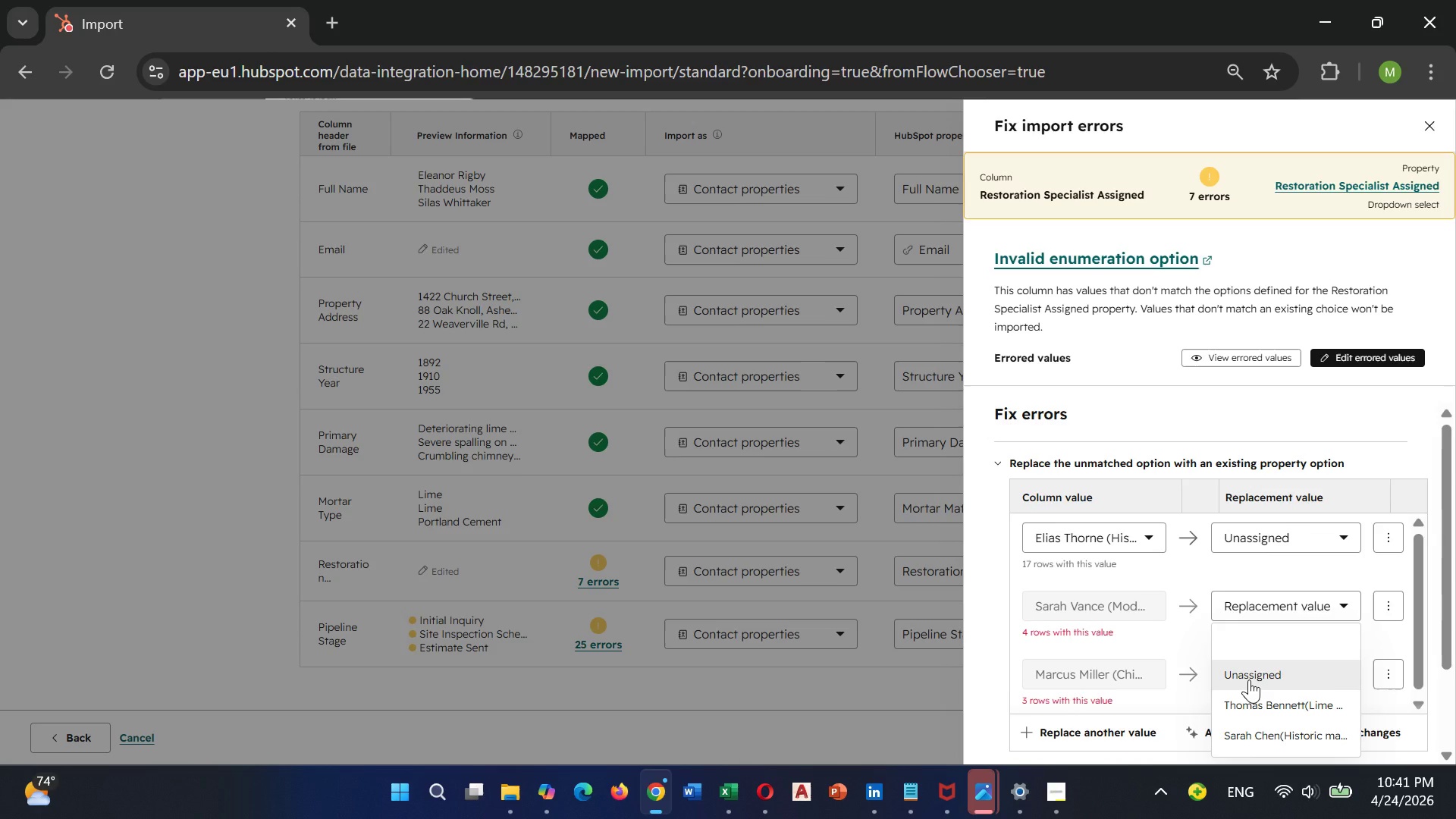 
left_click([1249, 679])
 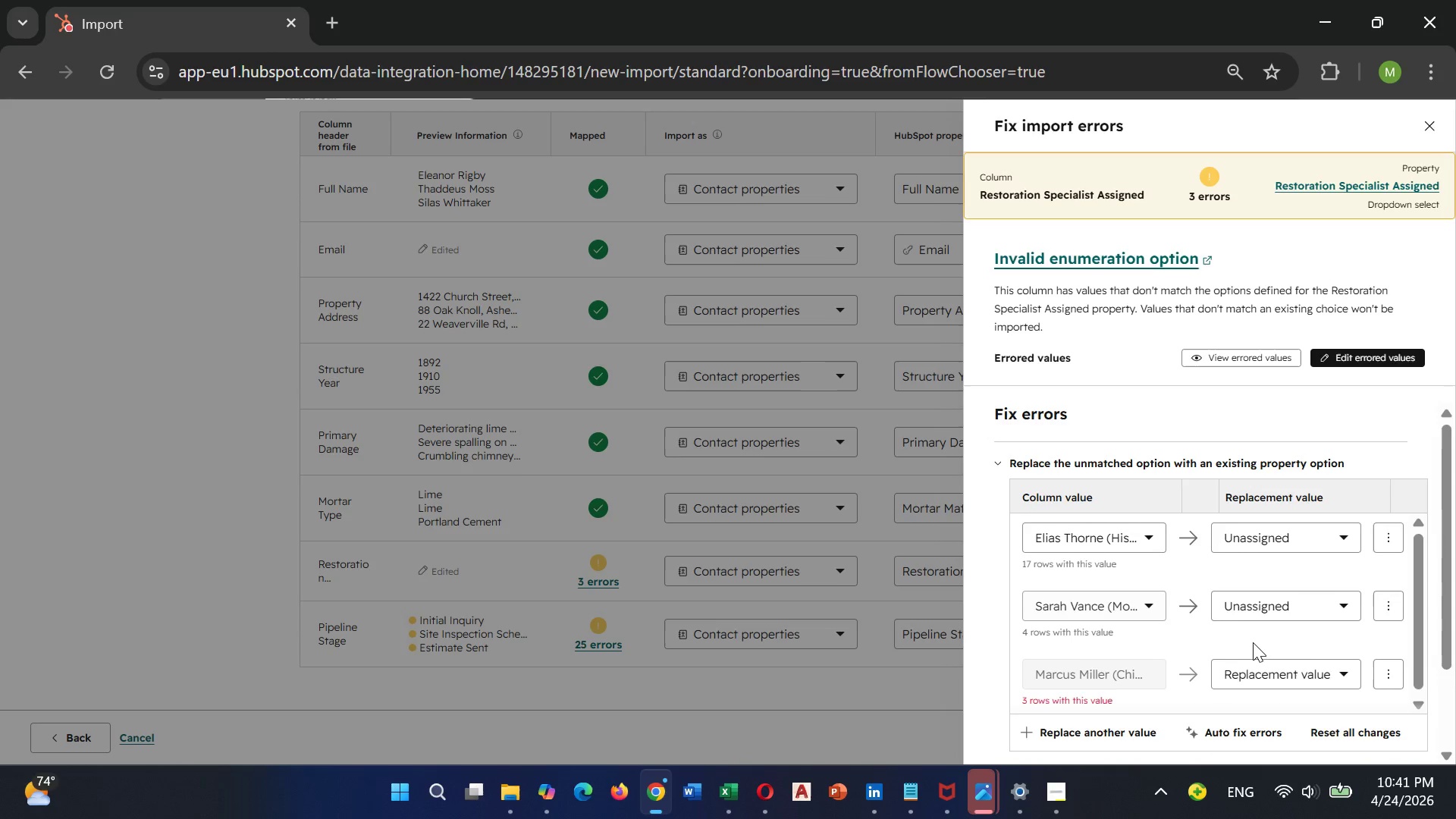 
scroll: coordinate [1254, 639], scroll_direction: down, amount: 3.0
 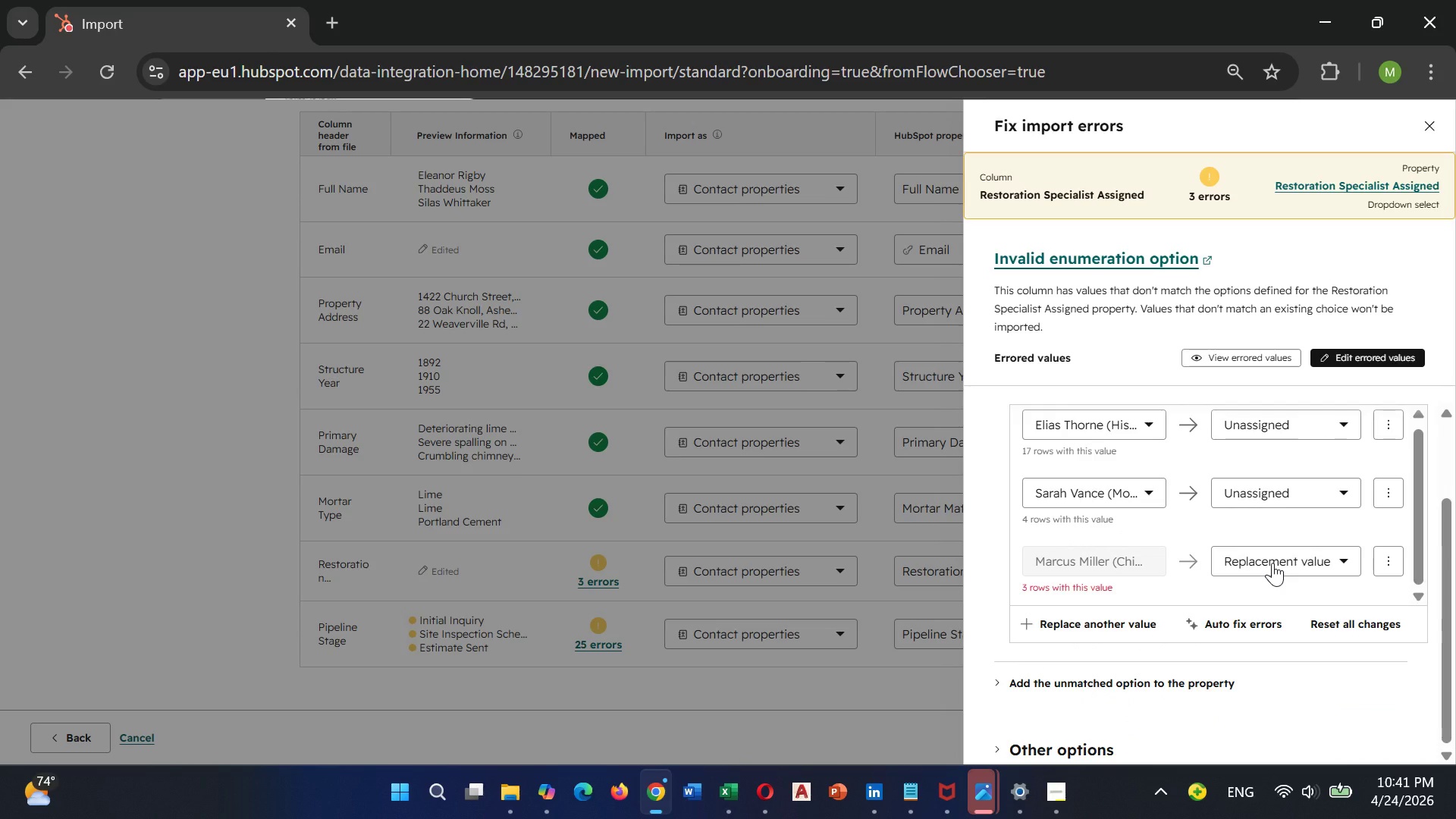 
left_click([1272, 563])
 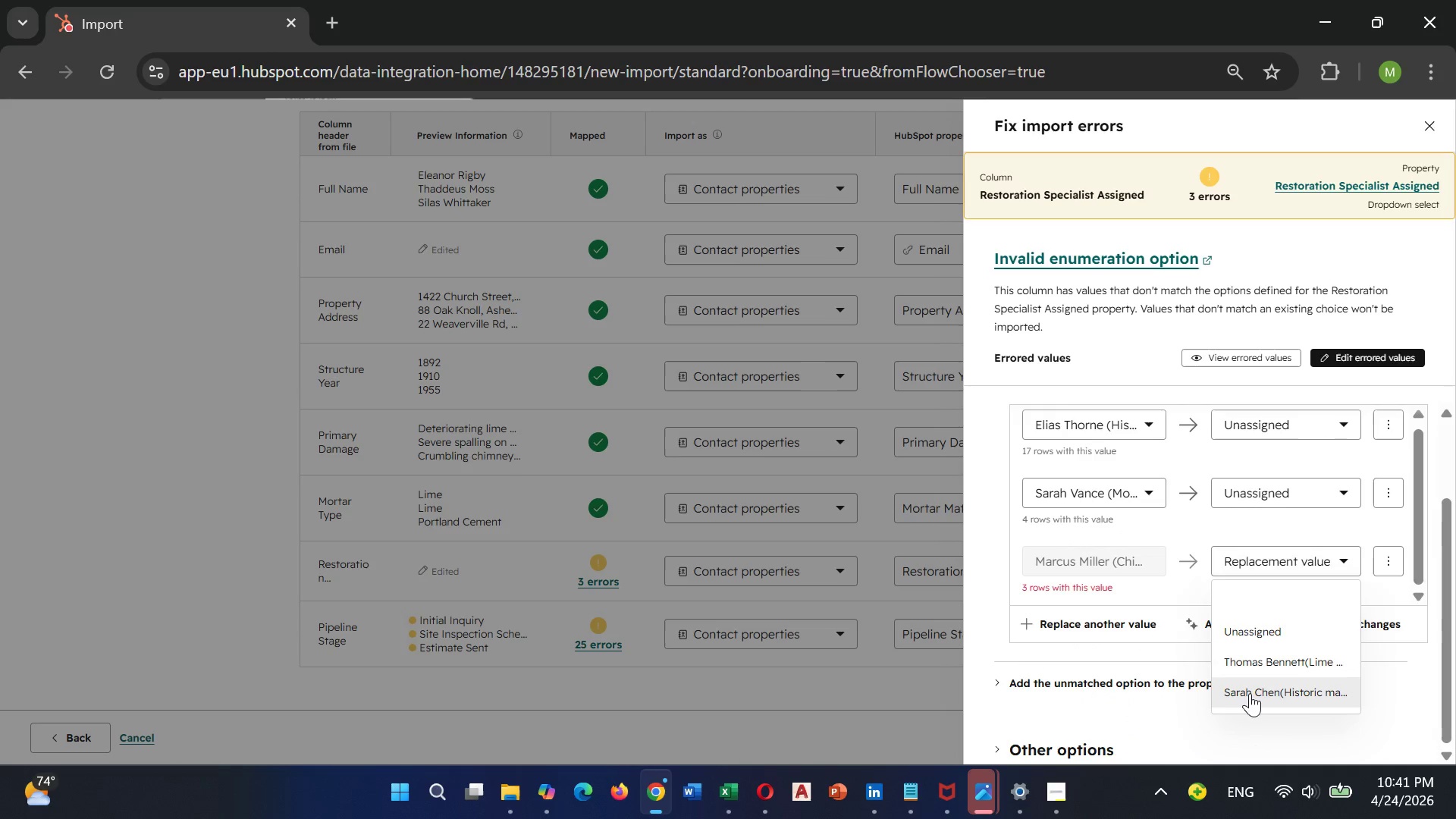 
scroll: coordinate [1251, 686], scroll_direction: down, amount: 3.0
 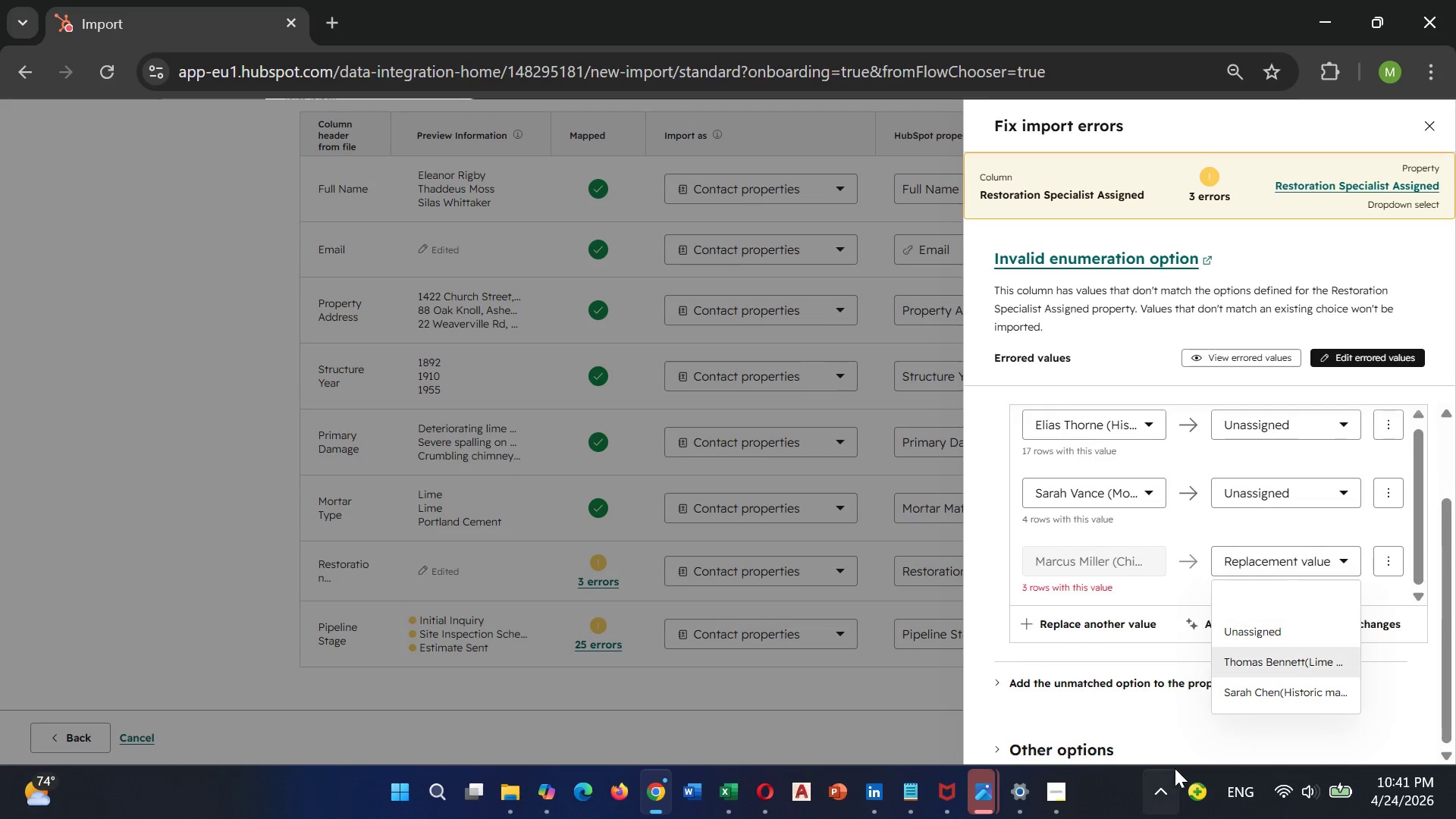 
left_click([1272, 692])
 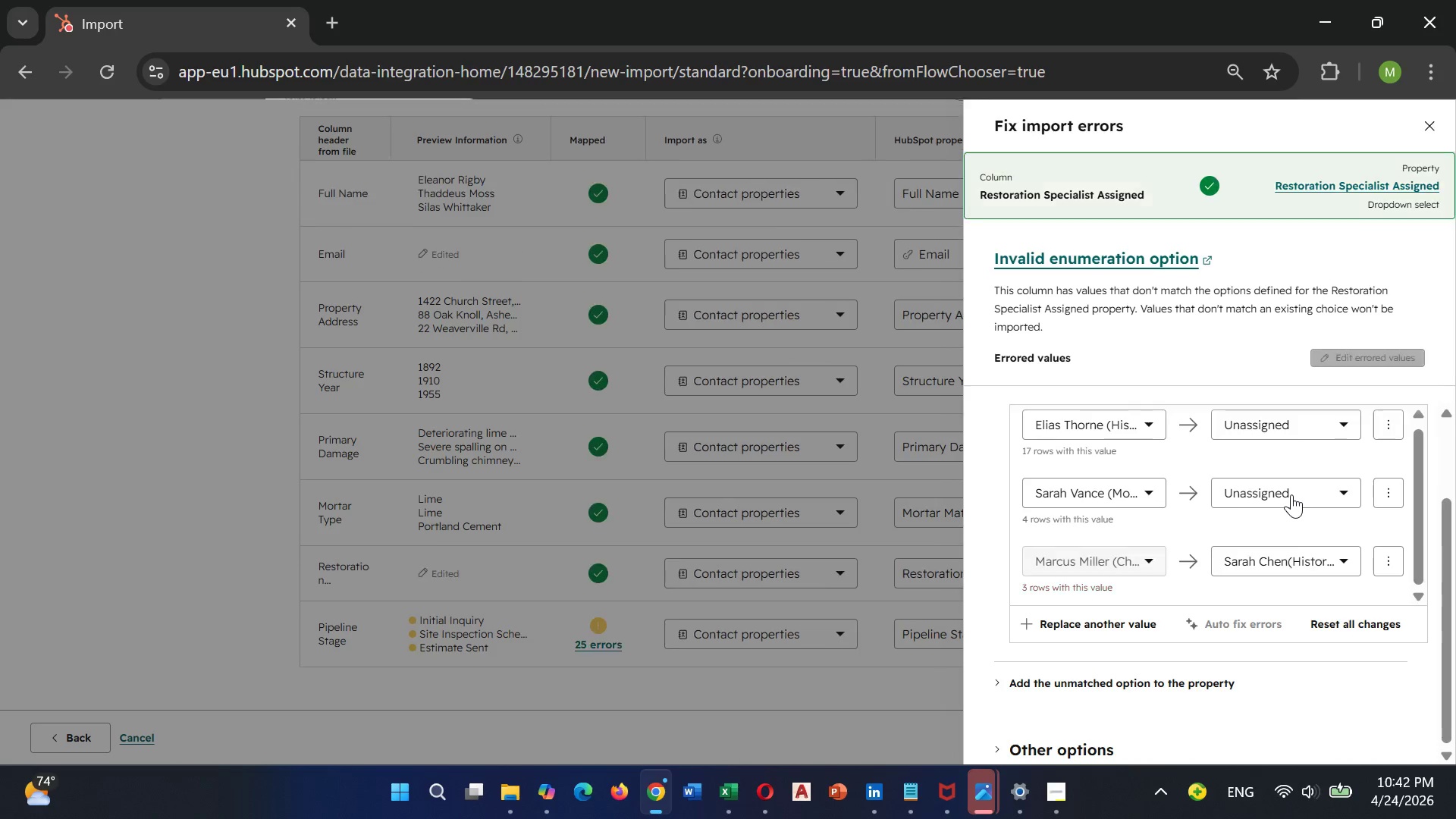 
left_click([1291, 494])
 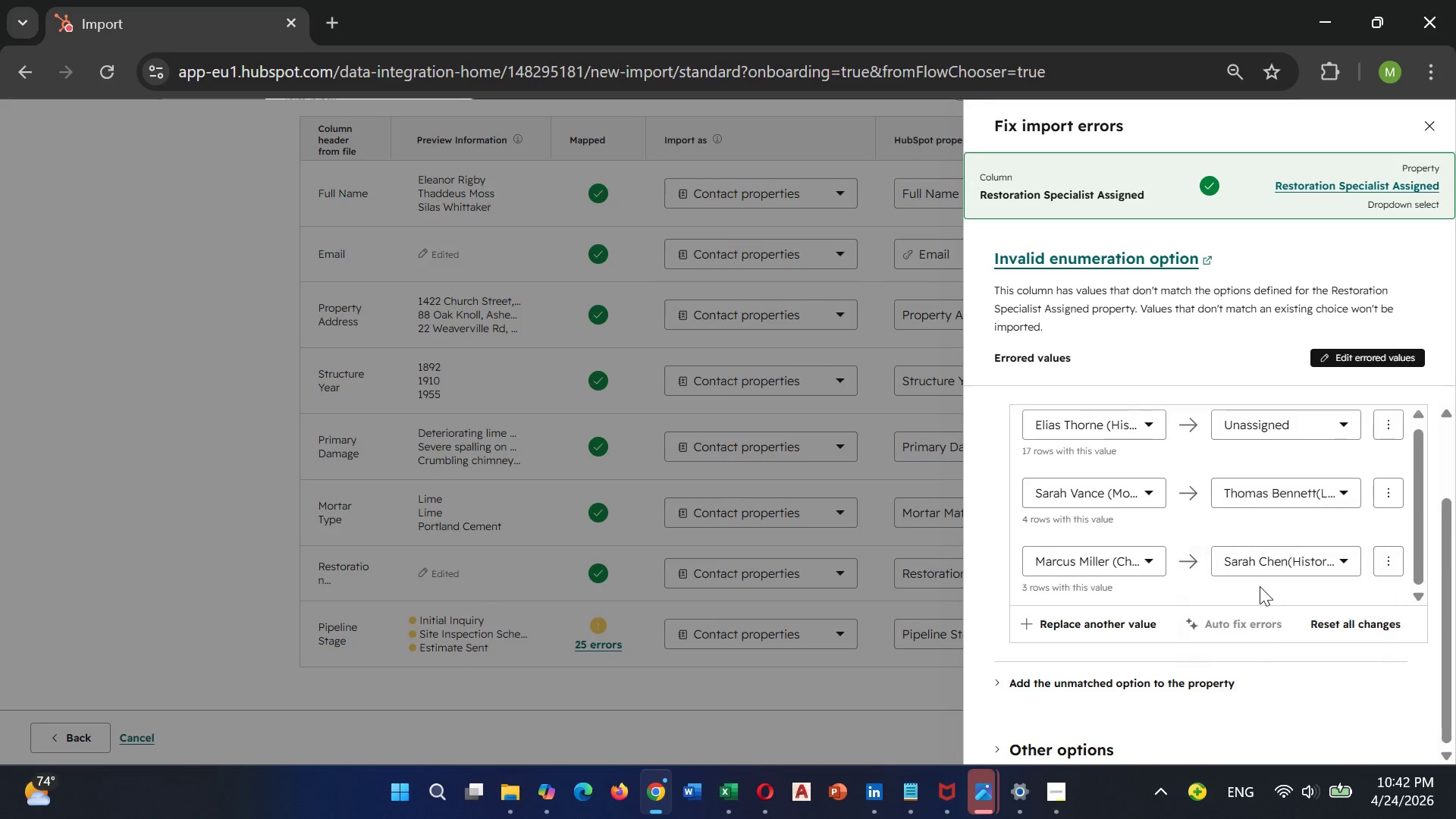 
left_click([1260, 586])
 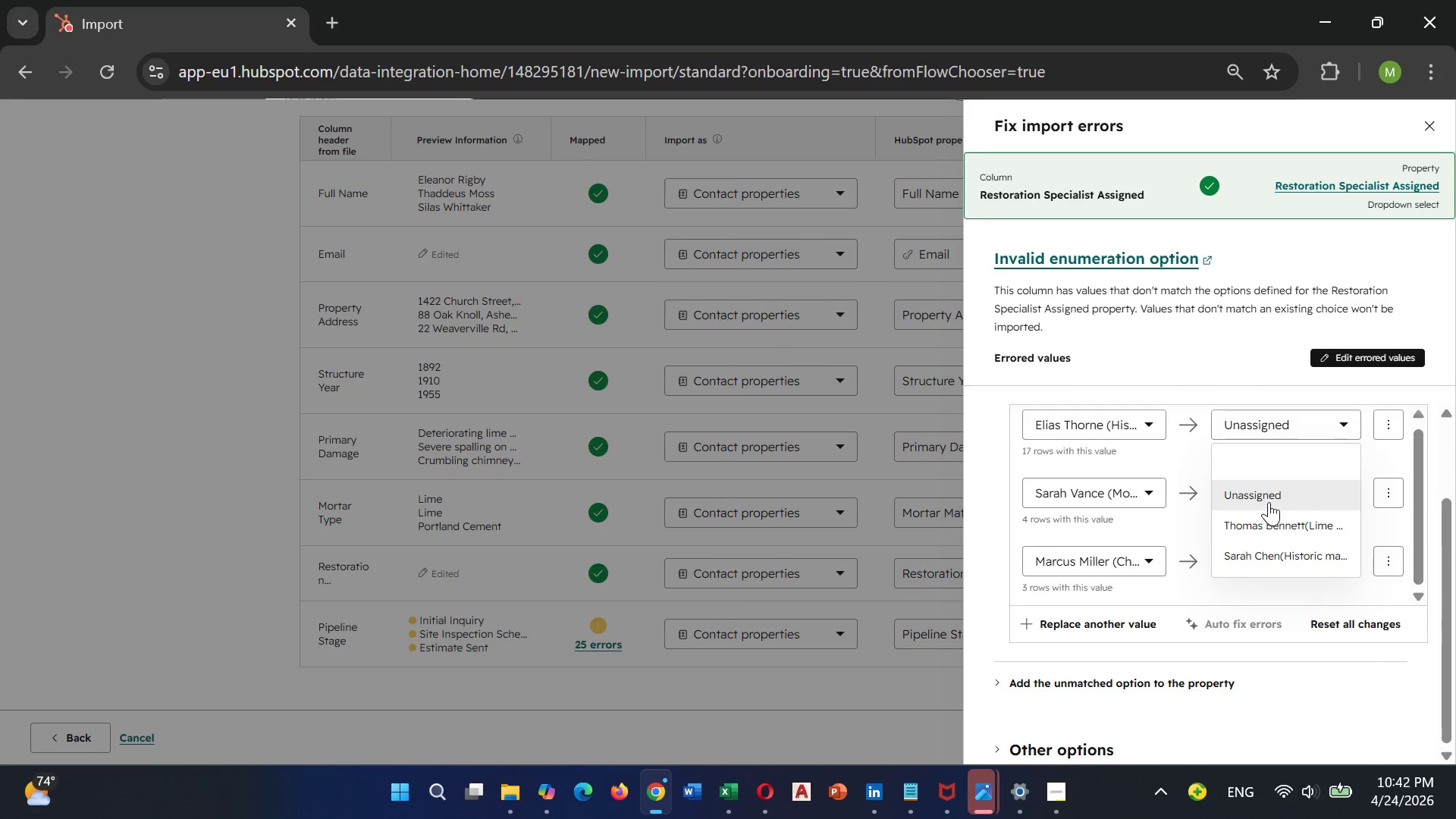 
left_click([1271, 492])
 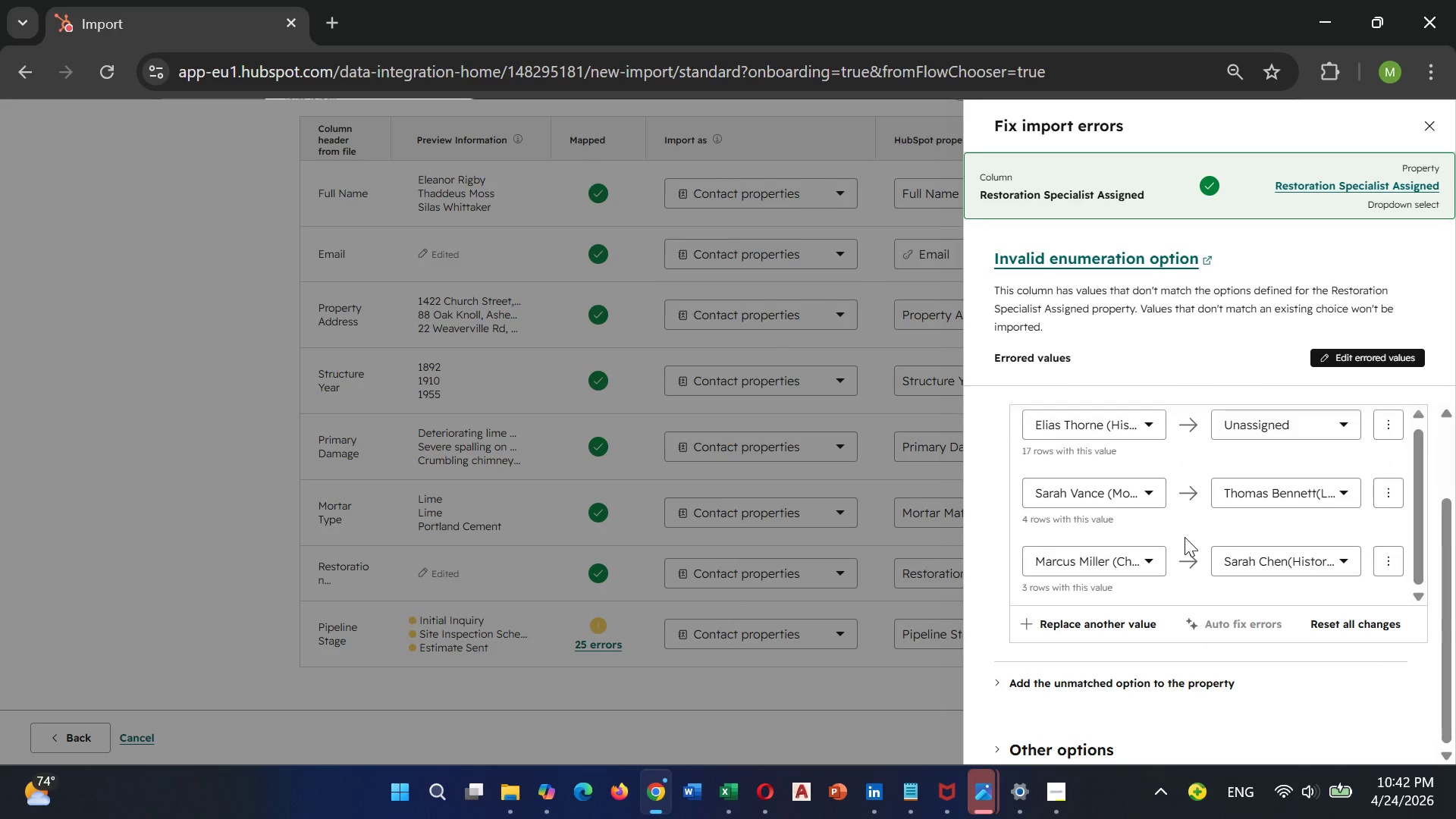 
scroll: coordinate [1187, 534], scroll_direction: down, amount: 5.0
 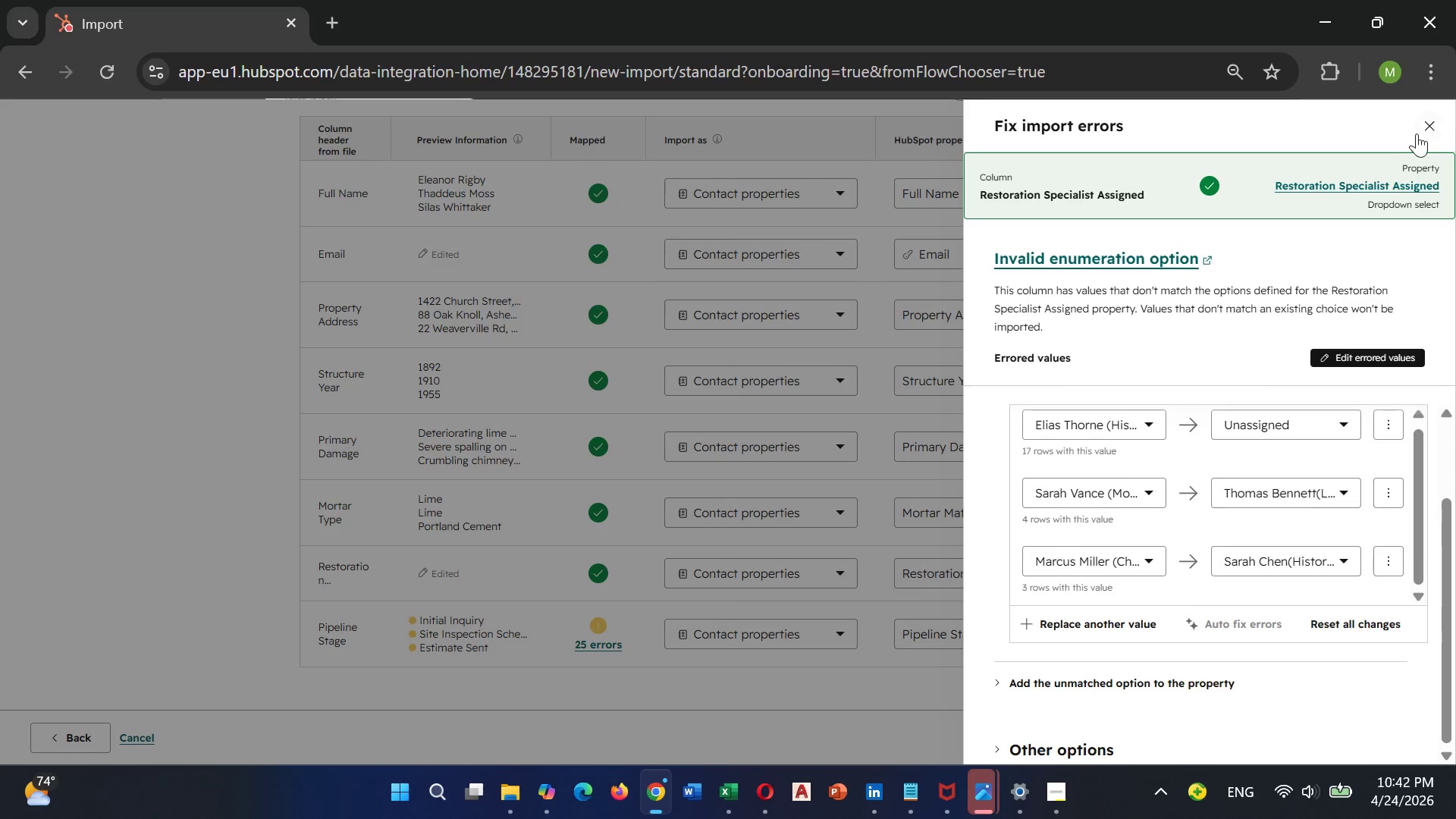 
left_click([1422, 126])
 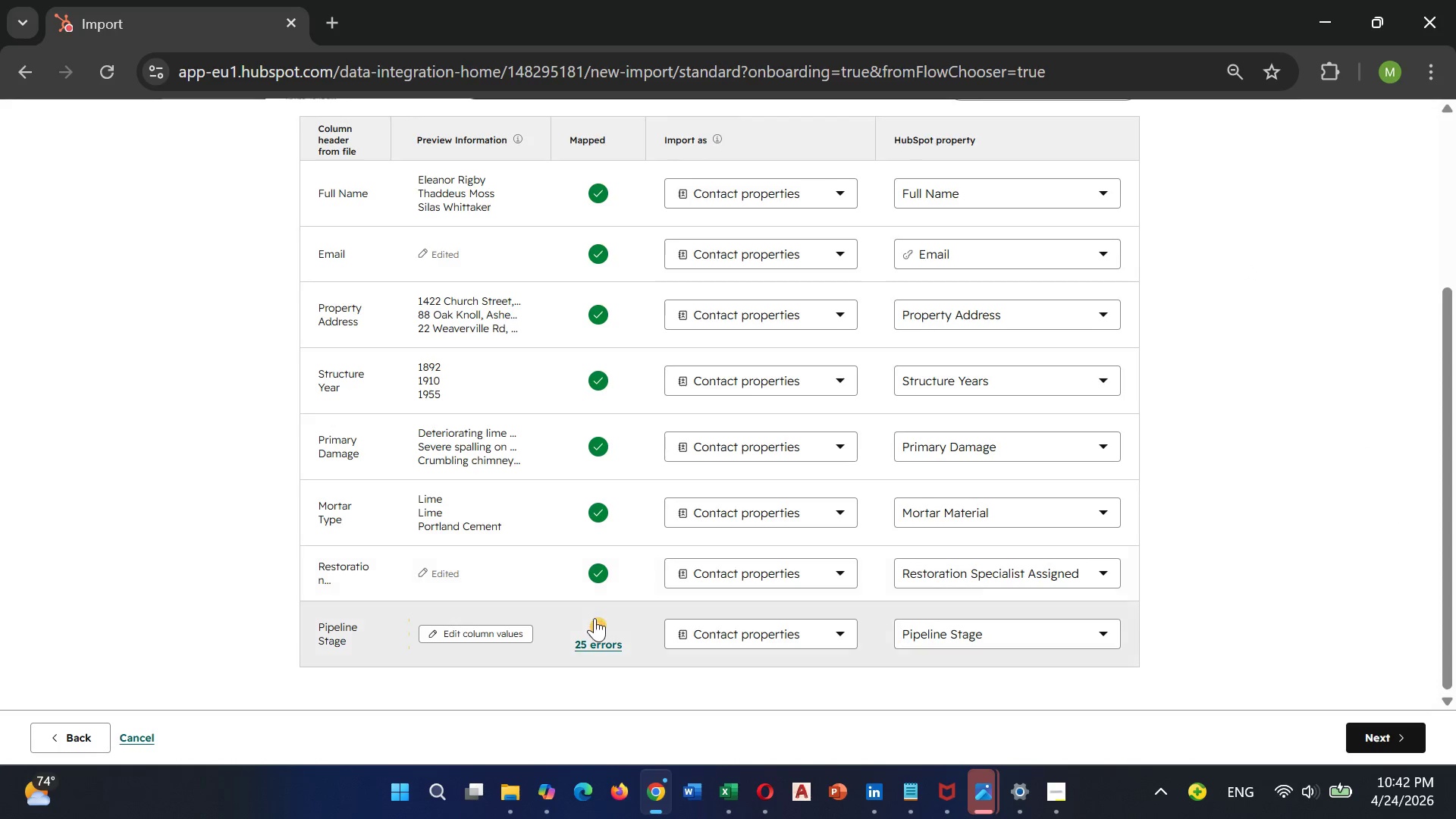 
left_click([588, 627])
 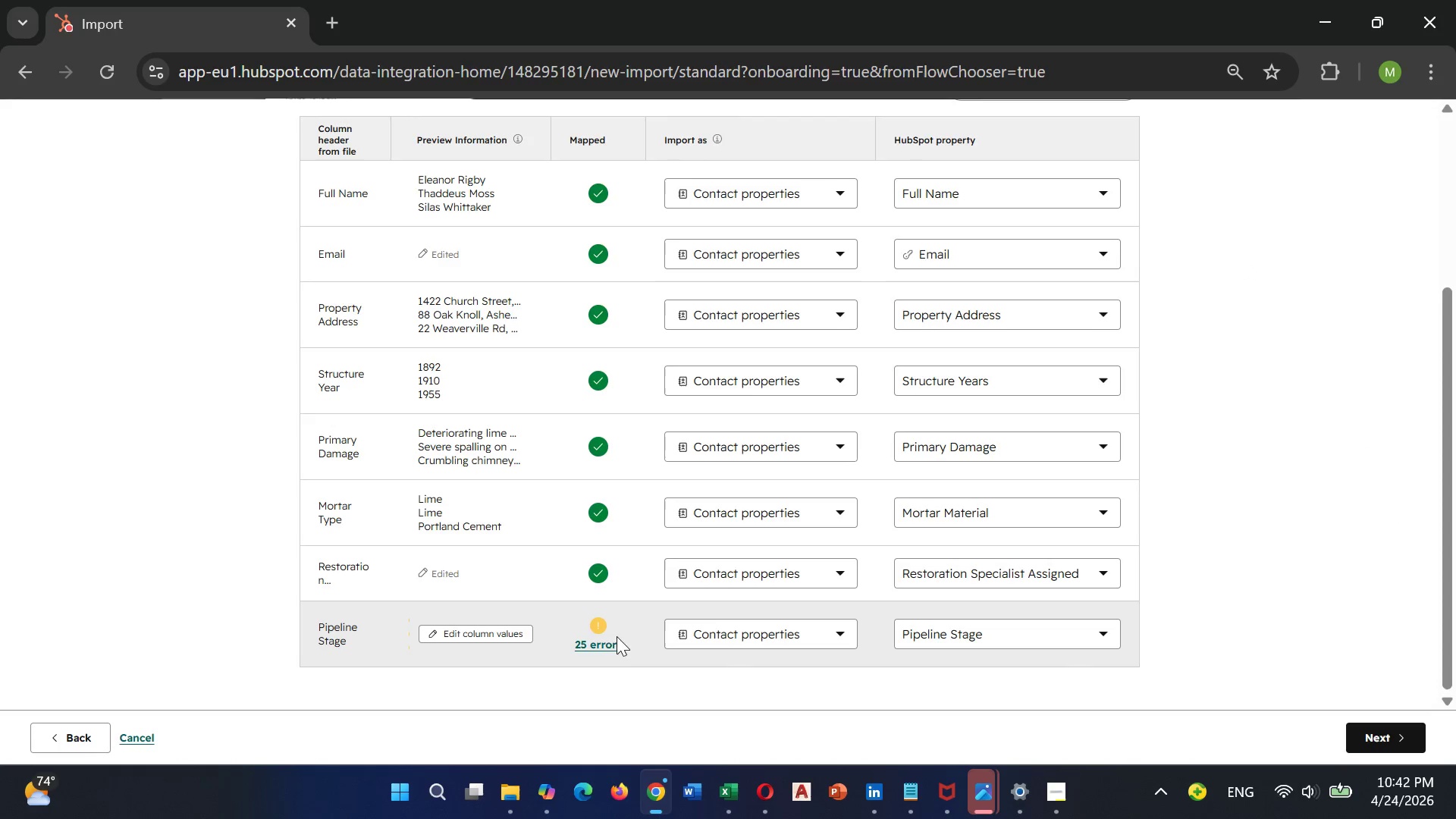 
left_click([616, 643])
 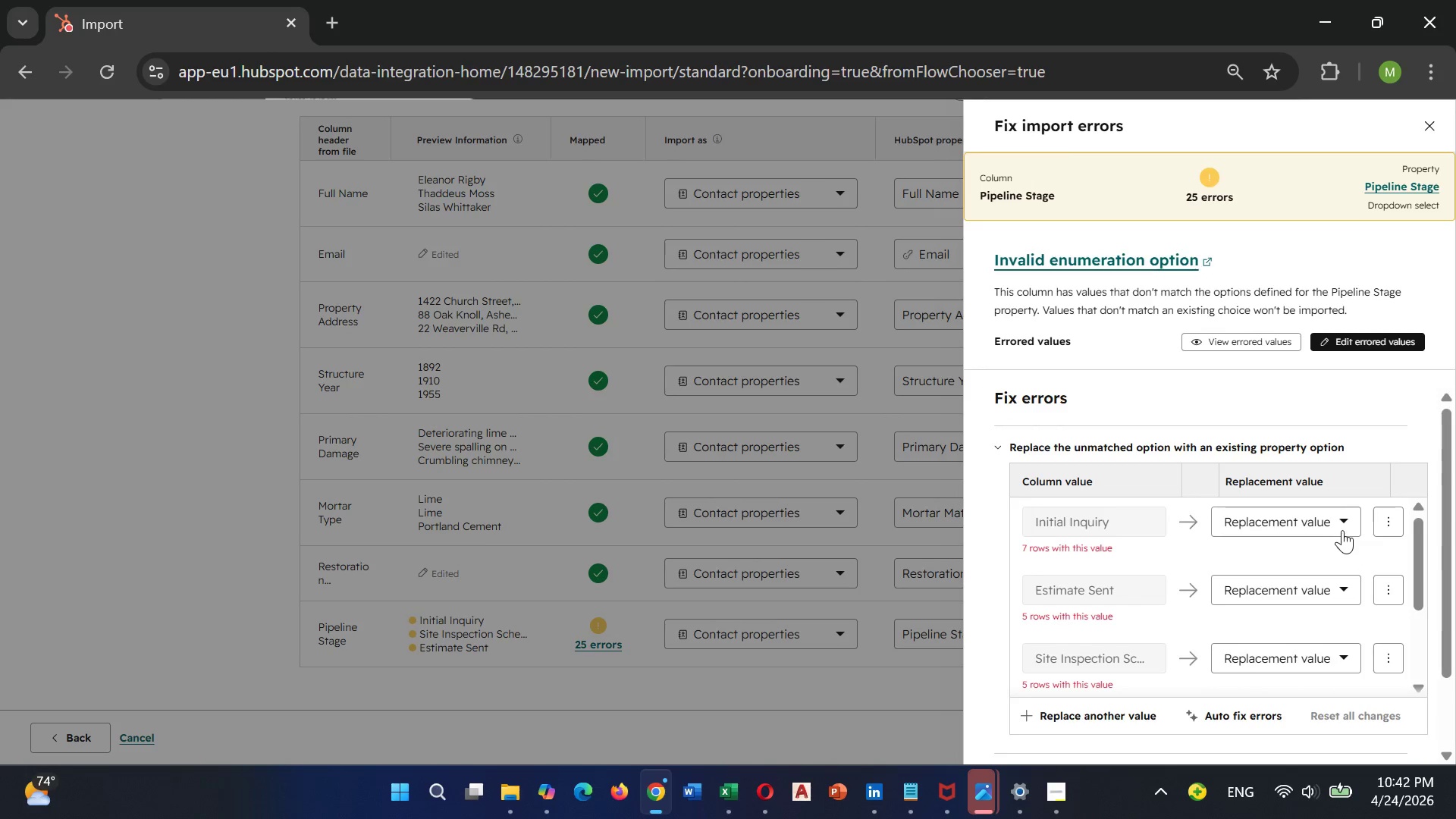 
left_click([1346, 519])
 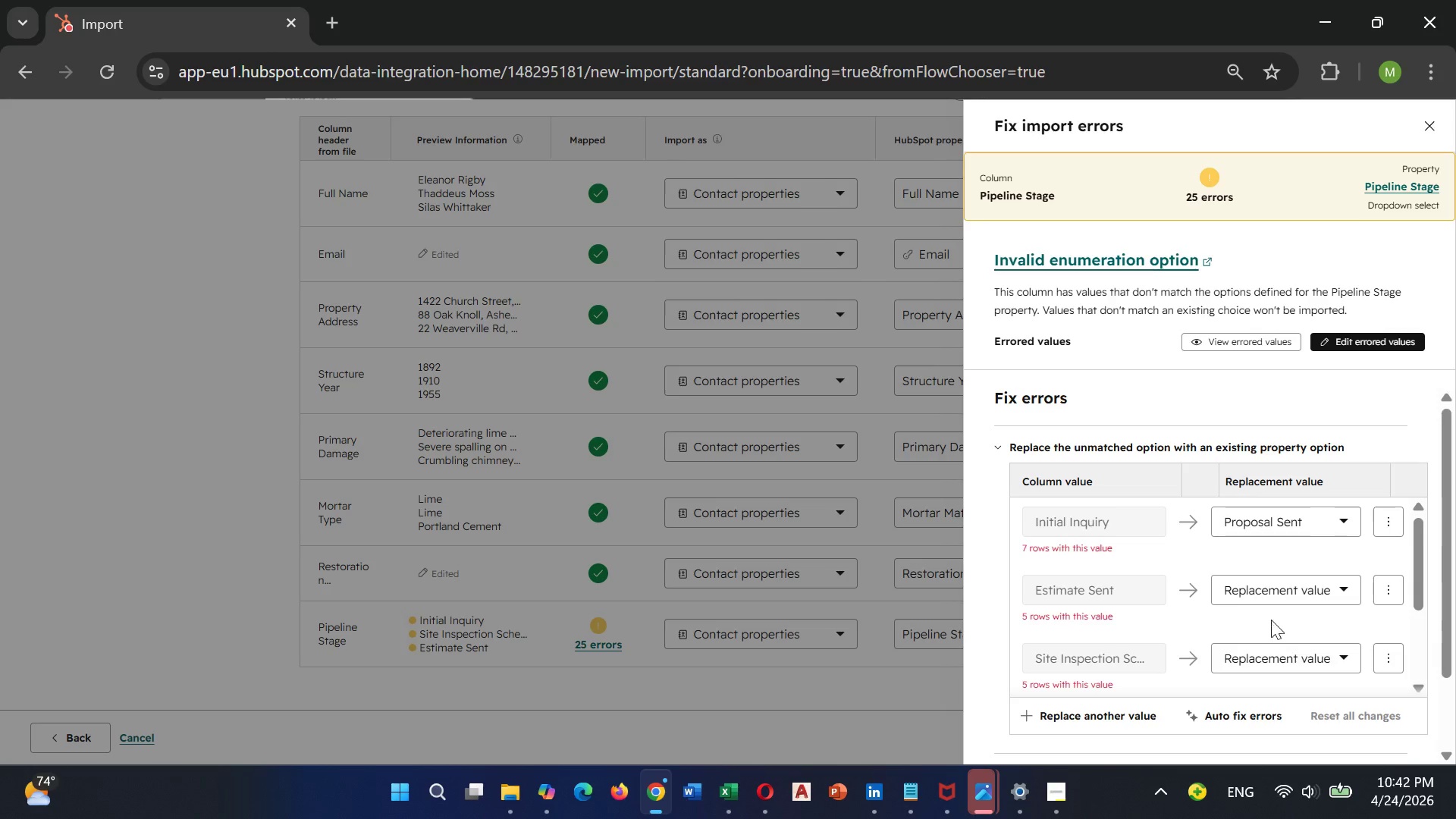 
left_click([1277, 592])
 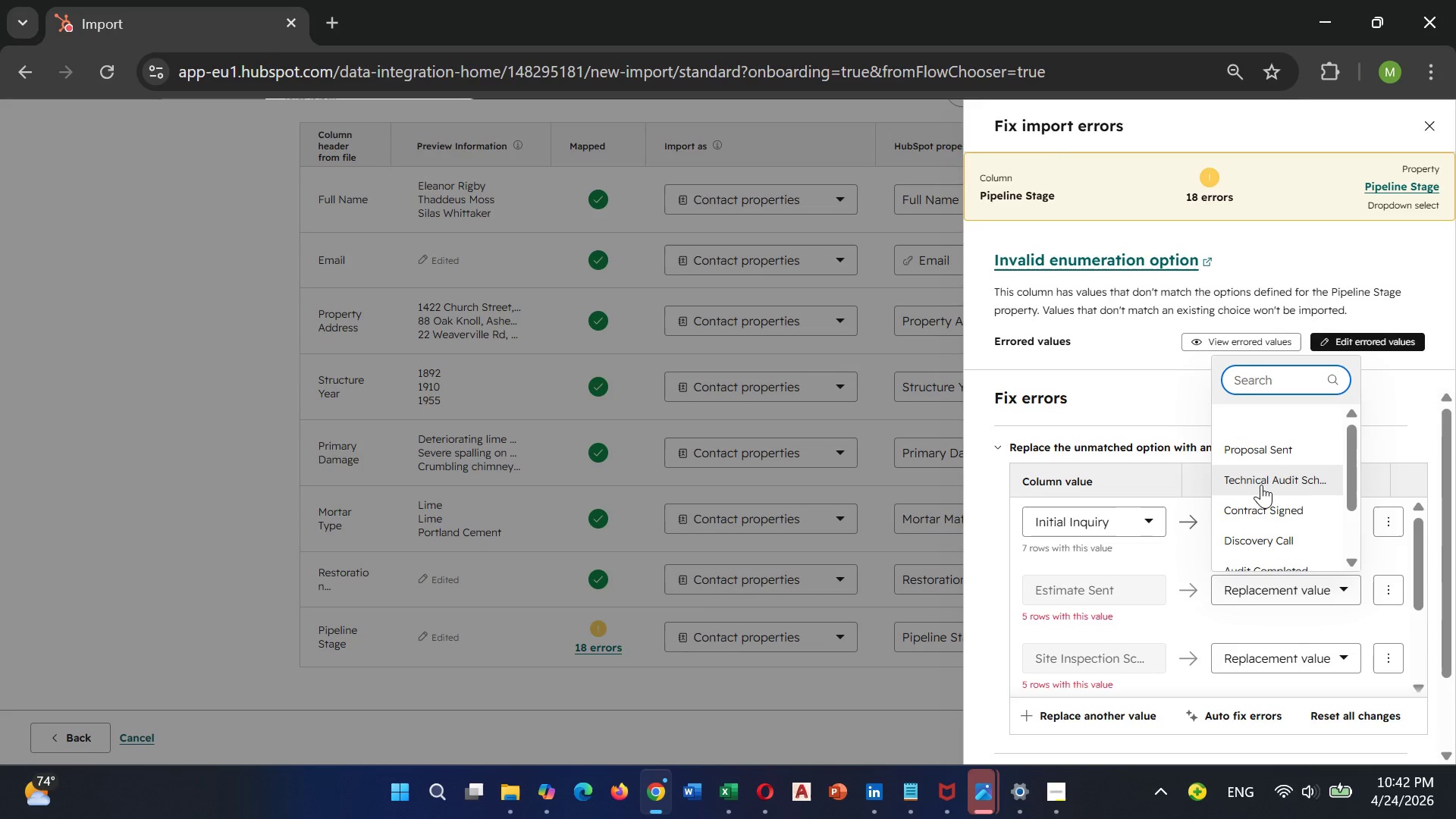 
left_click([1261, 485])
 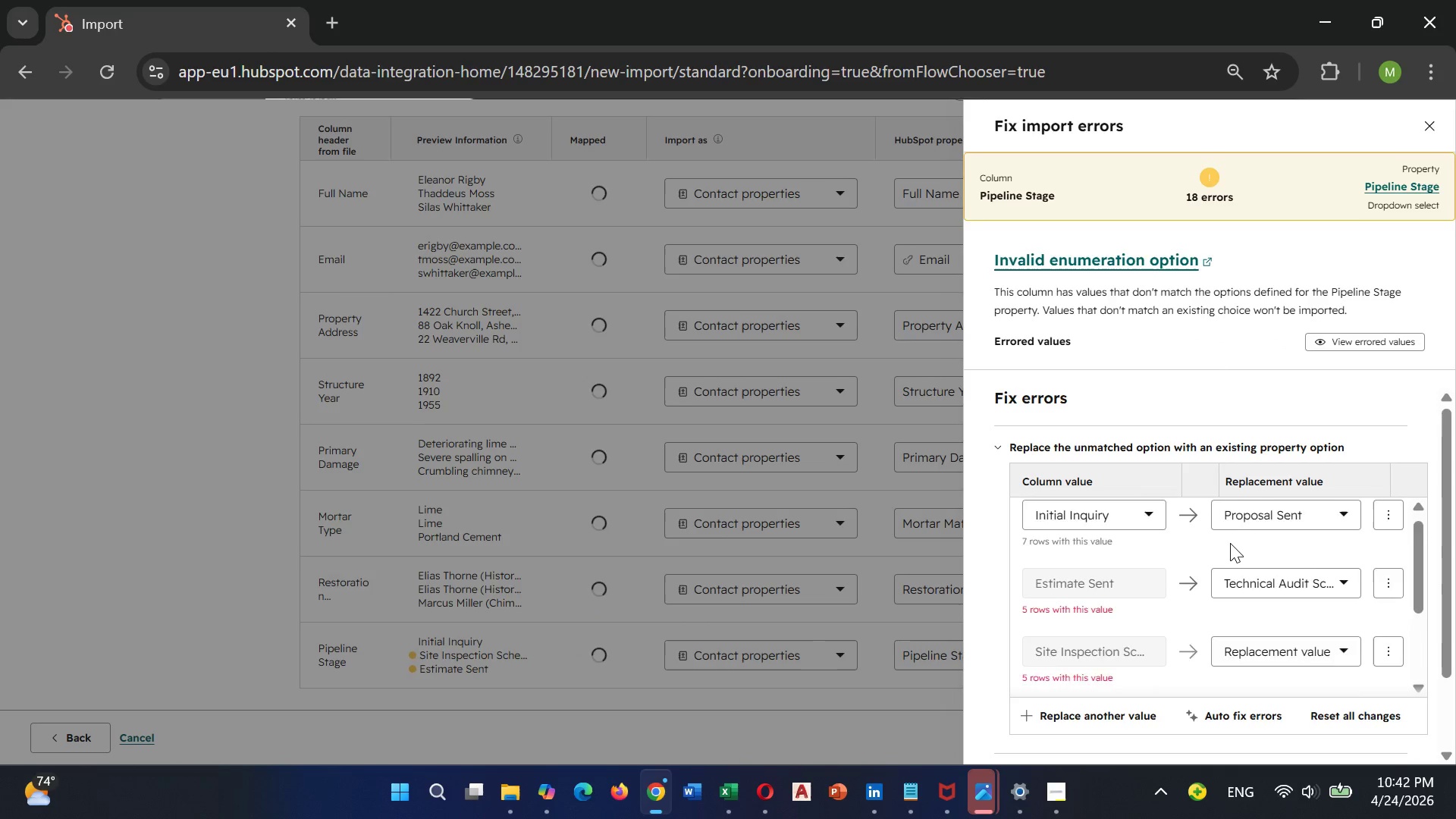 
scroll: coordinate [1230, 543], scroll_direction: down, amount: 2.0
 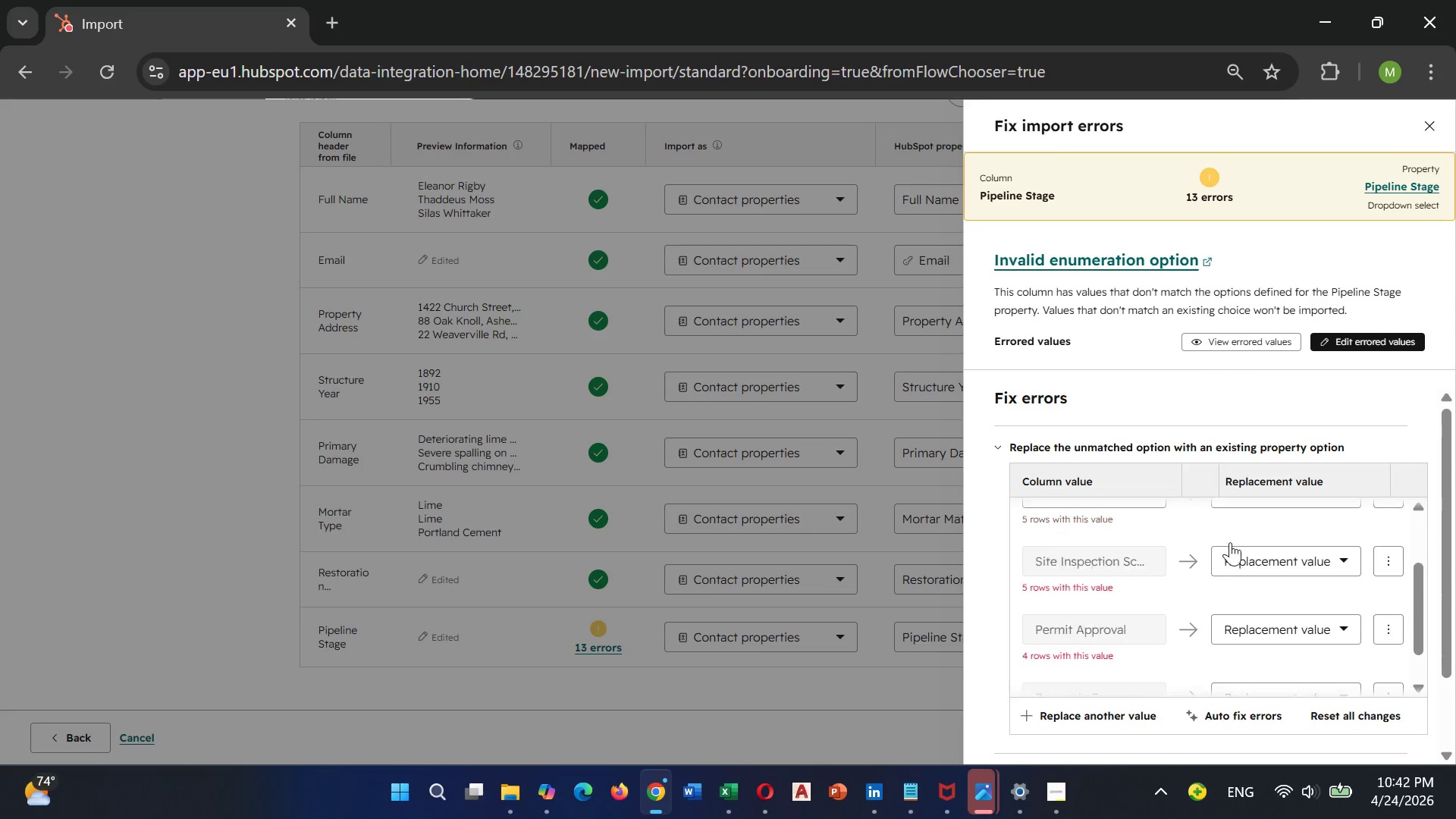 
scroll: coordinate [1230, 542], scroll_direction: up, amount: 1.0
 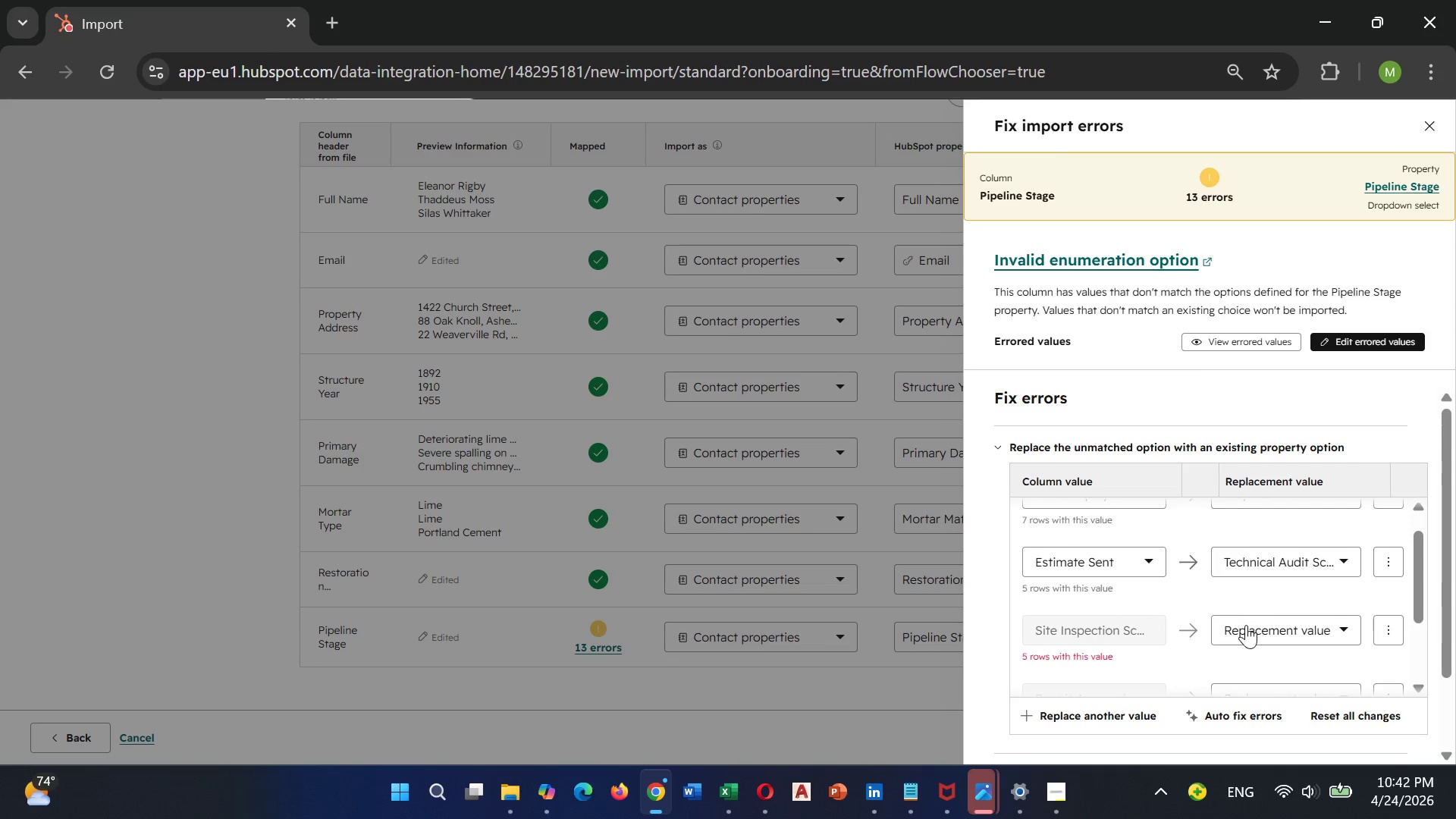 
left_click([1246, 626])
 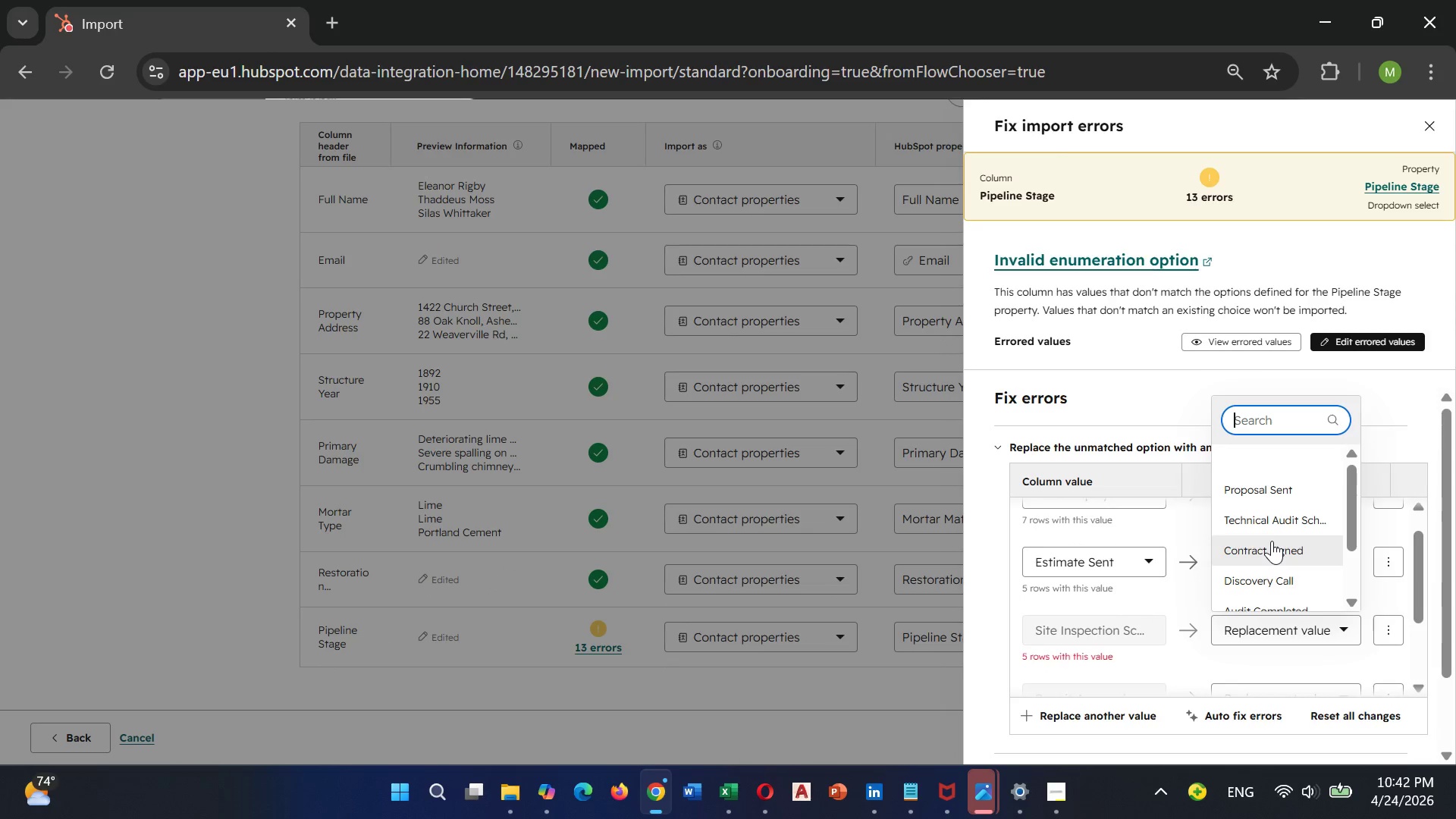 
left_click([1272, 541])
 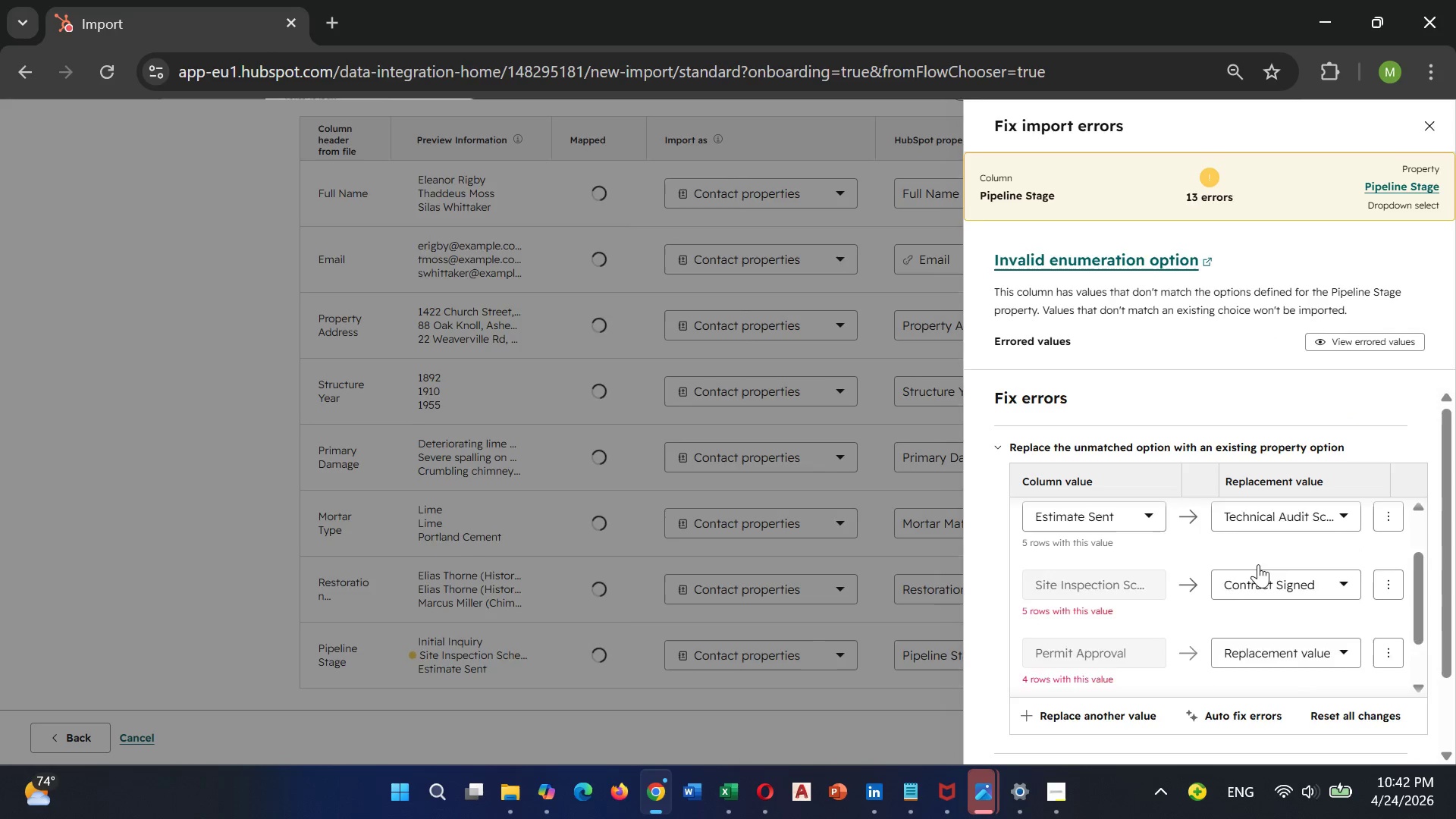 
scroll: coordinate [1258, 565], scroll_direction: down, amount: 1.0
 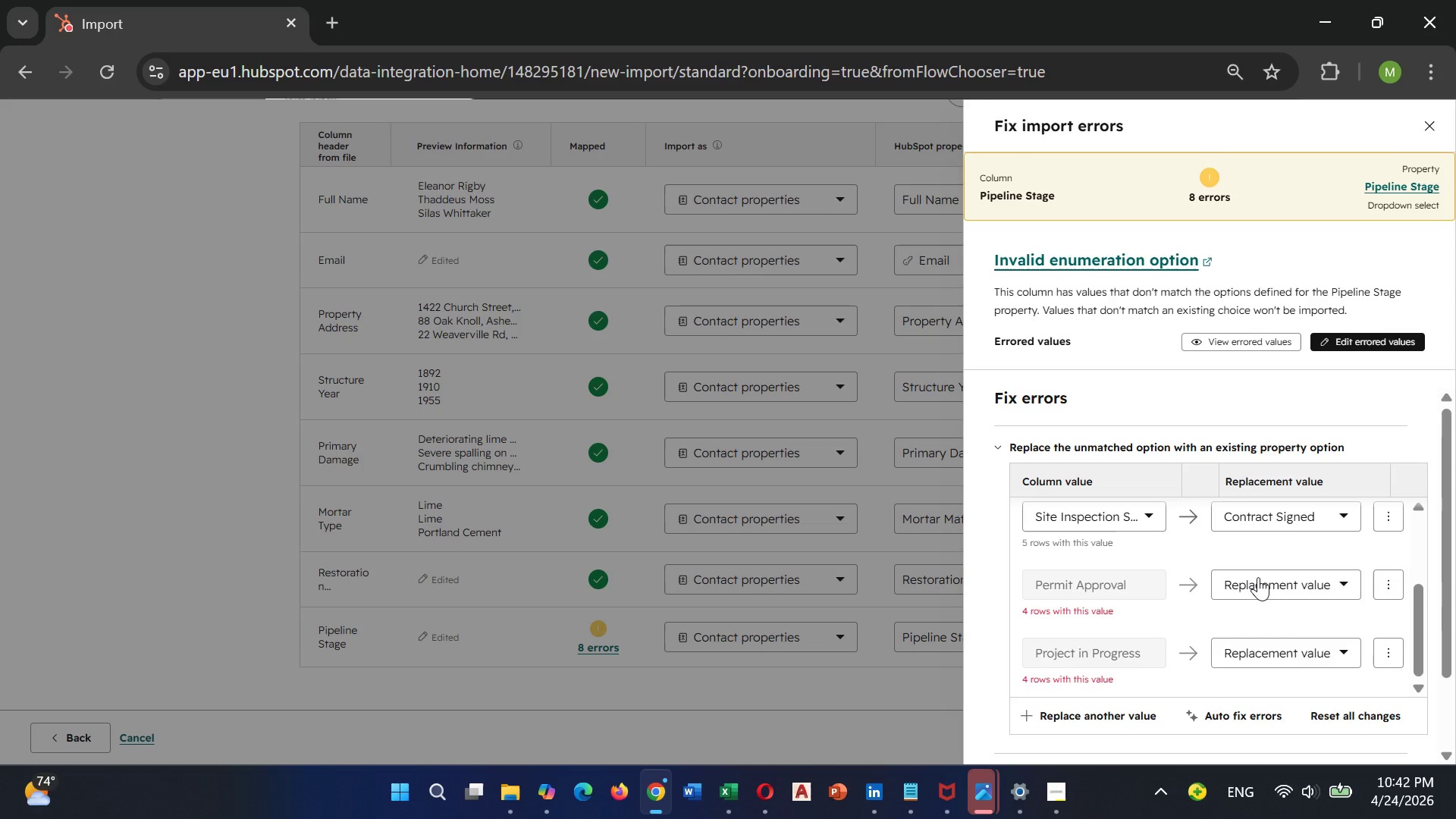 
left_click([1258, 577])
 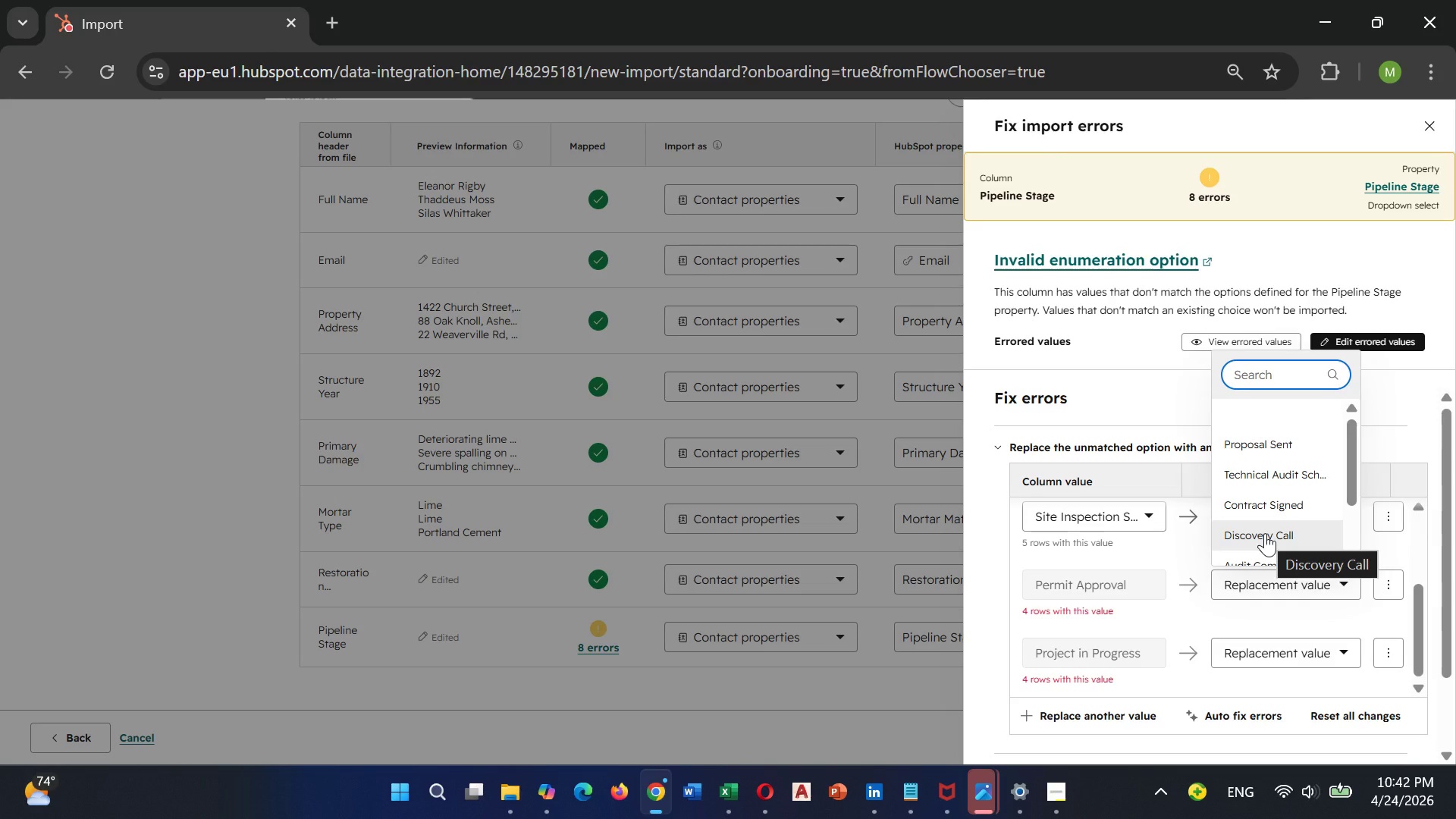 
left_click([1265, 533])
 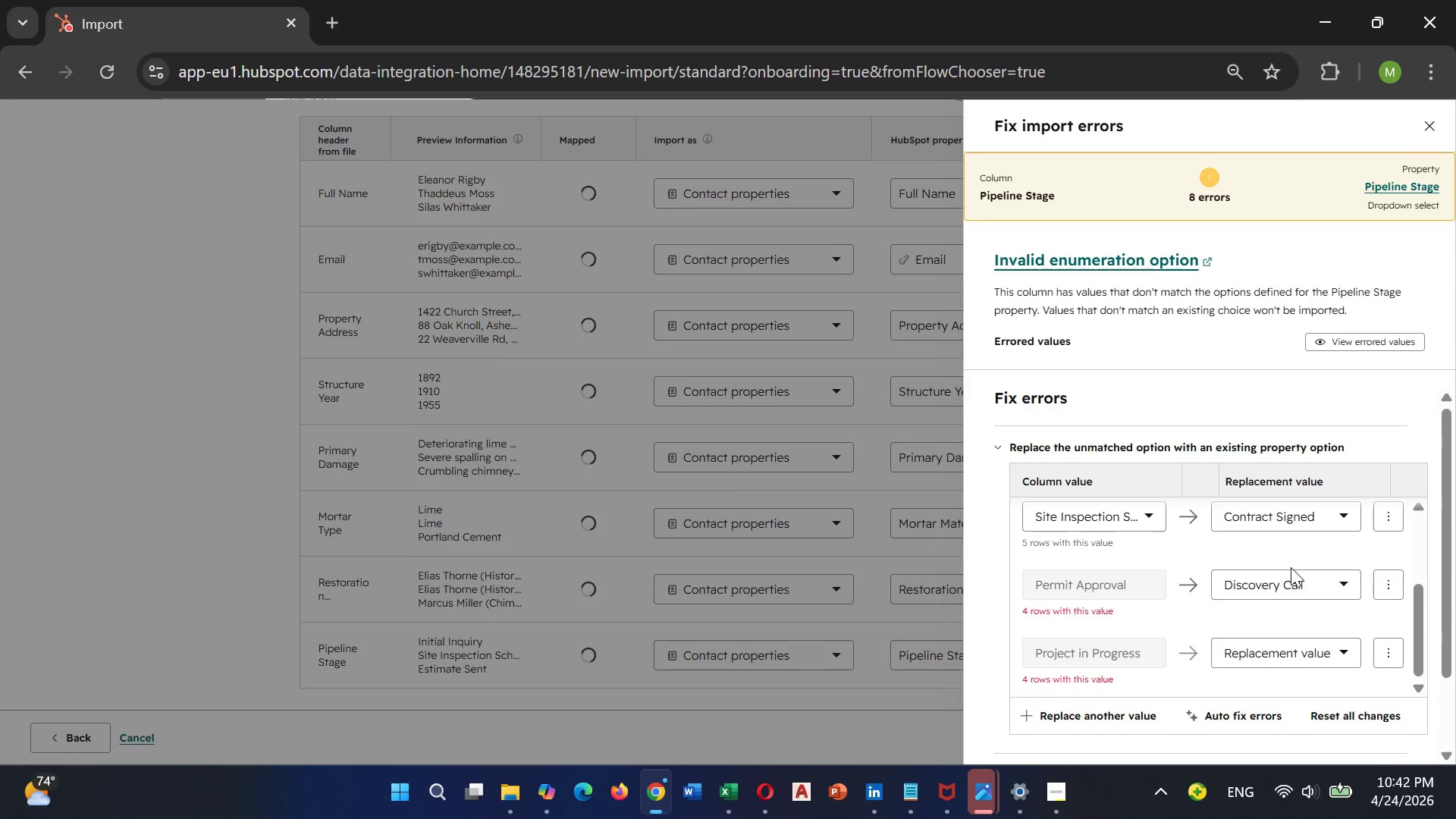 
scroll: coordinate [1286, 497], scroll_direction: down, amount: 3.0
 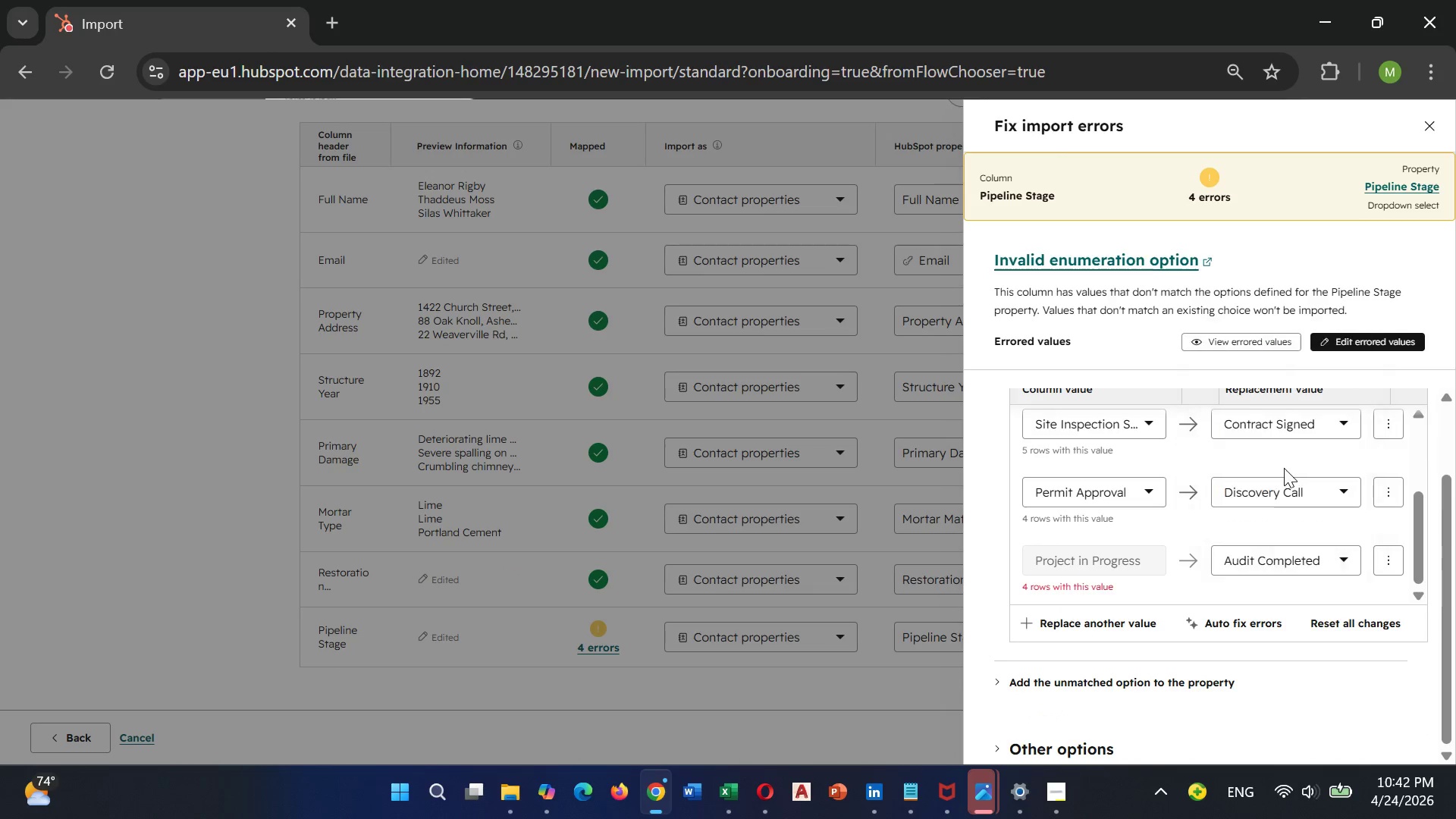 
left_click([1284, 468])
 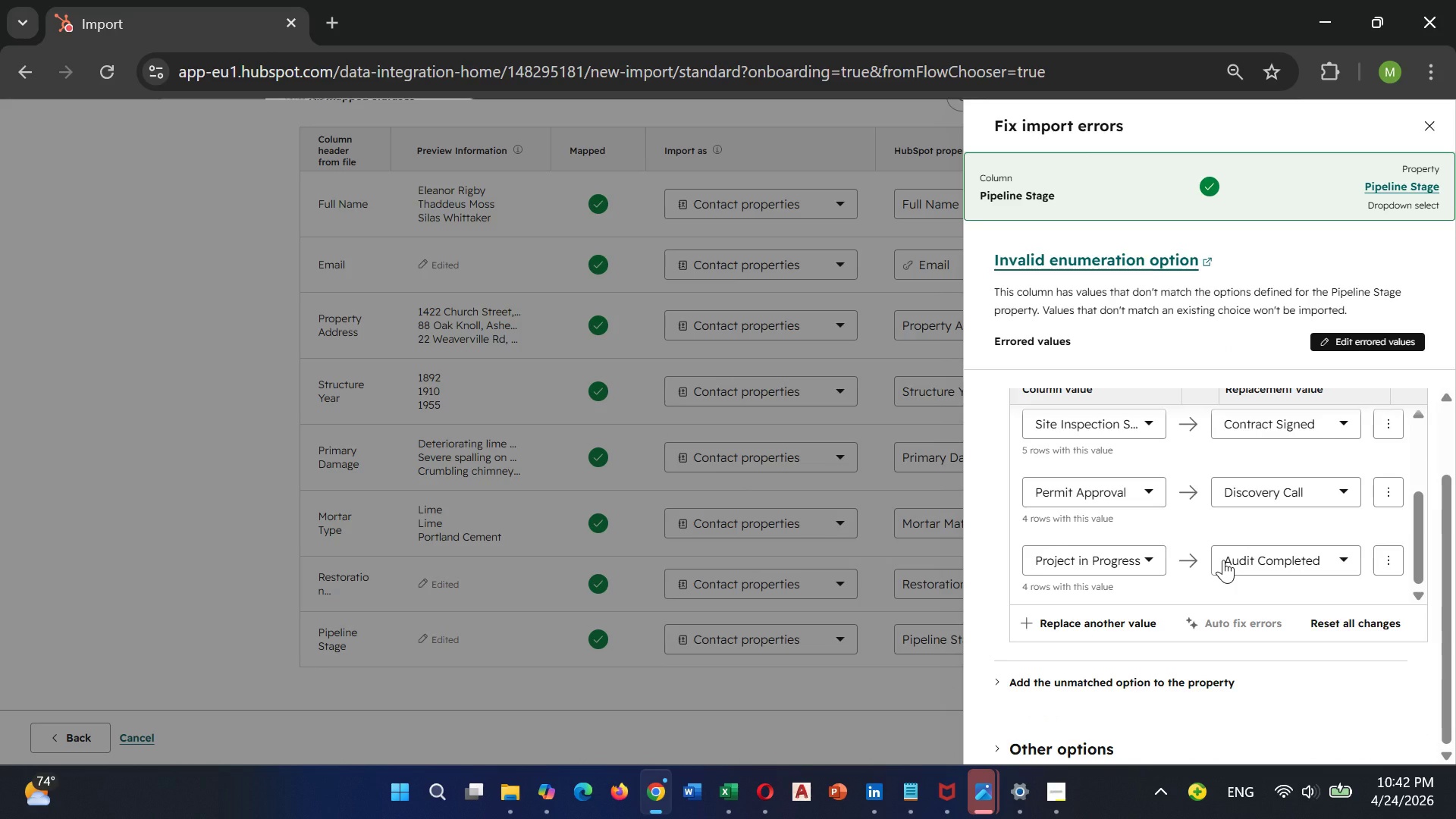 
scroll: coordinate [1223, 560], scroll_direction: down, amount: 2.0
 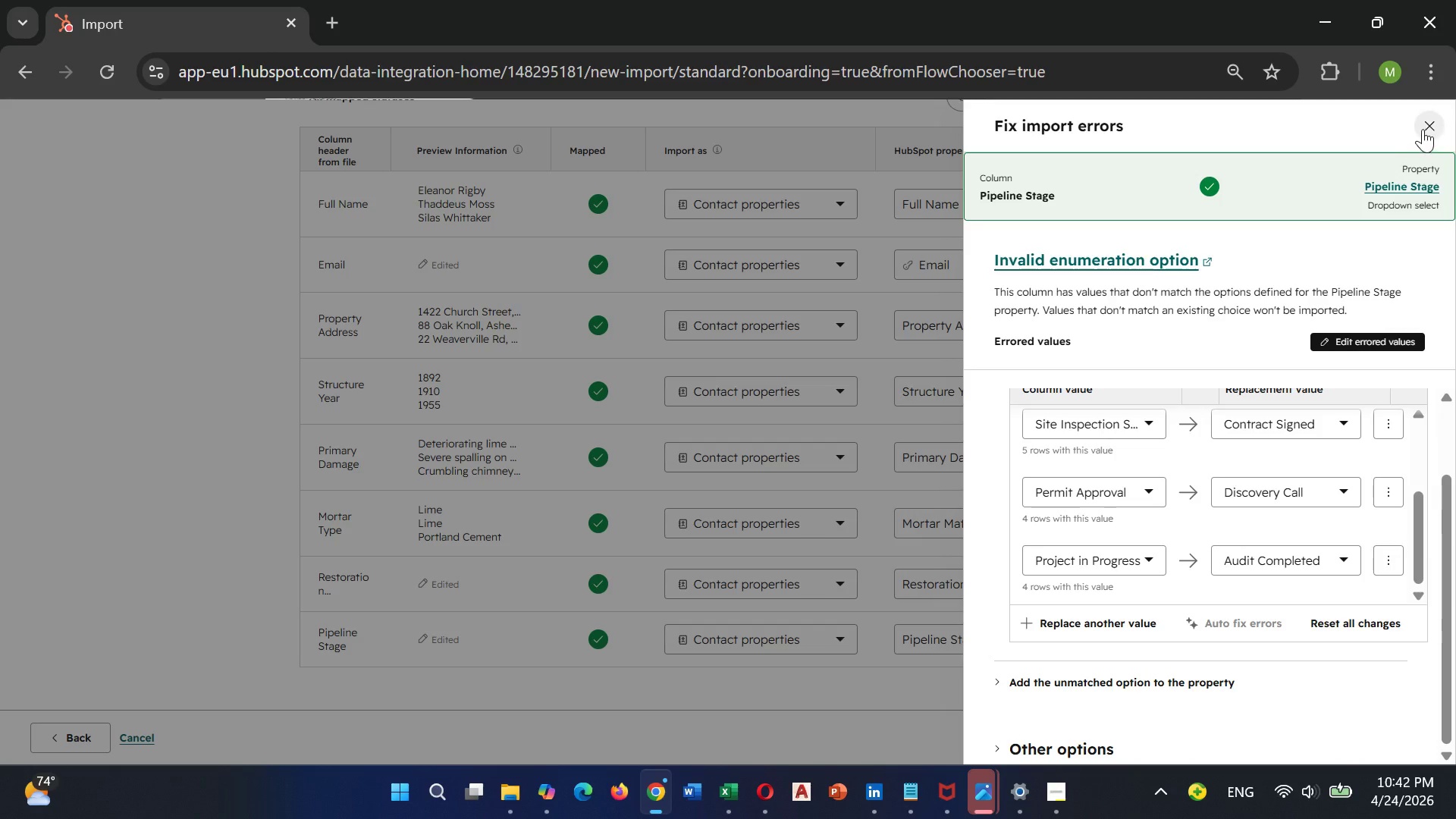 
left_click([1425, 127])
 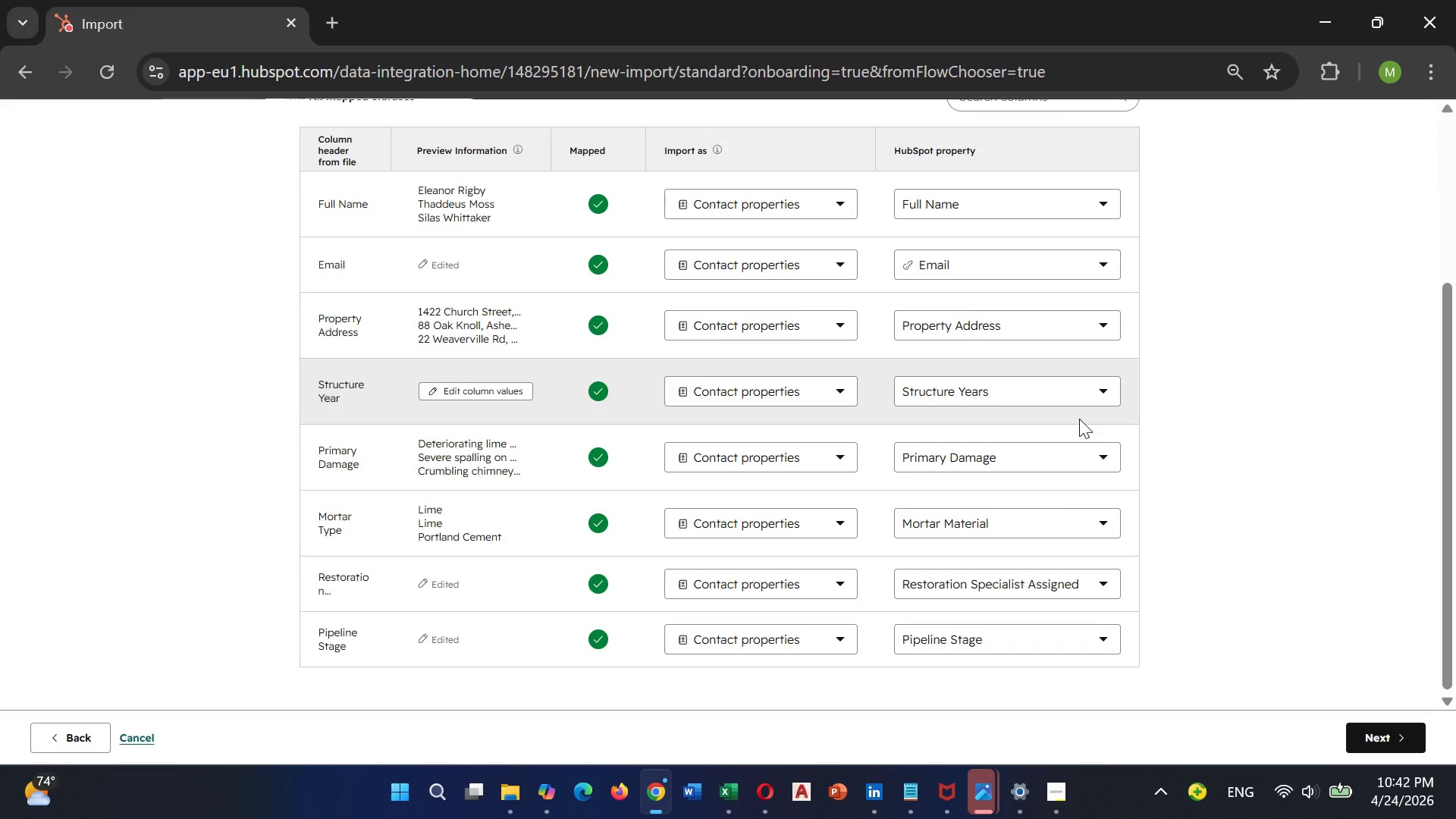 
scroll: coordinate [1079, 419], scroll_direction: down, amount: 2.0
 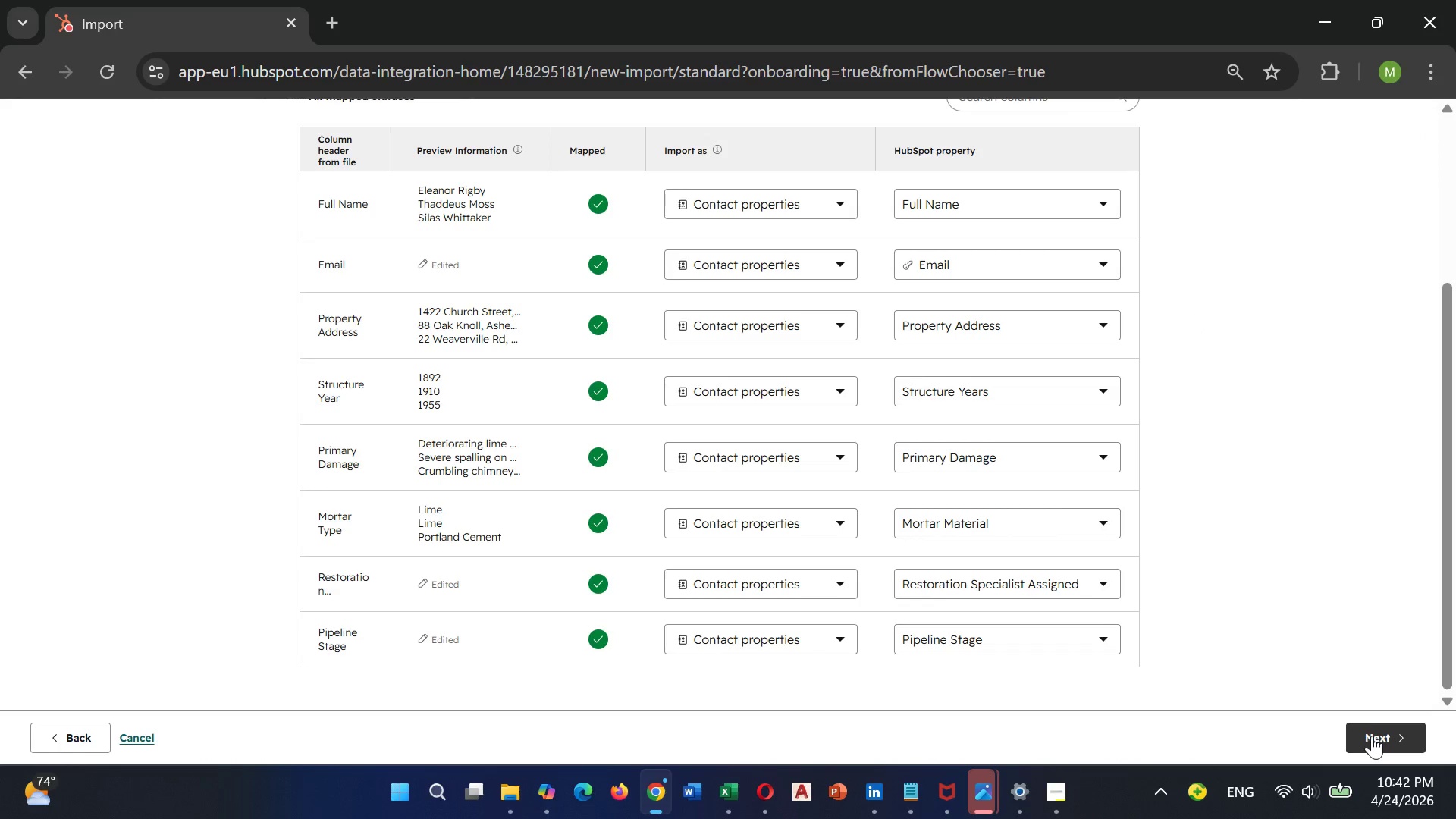 
left_click_drag(start_coordinate=[1371, 736], to_coordinate=[1375, 738])
 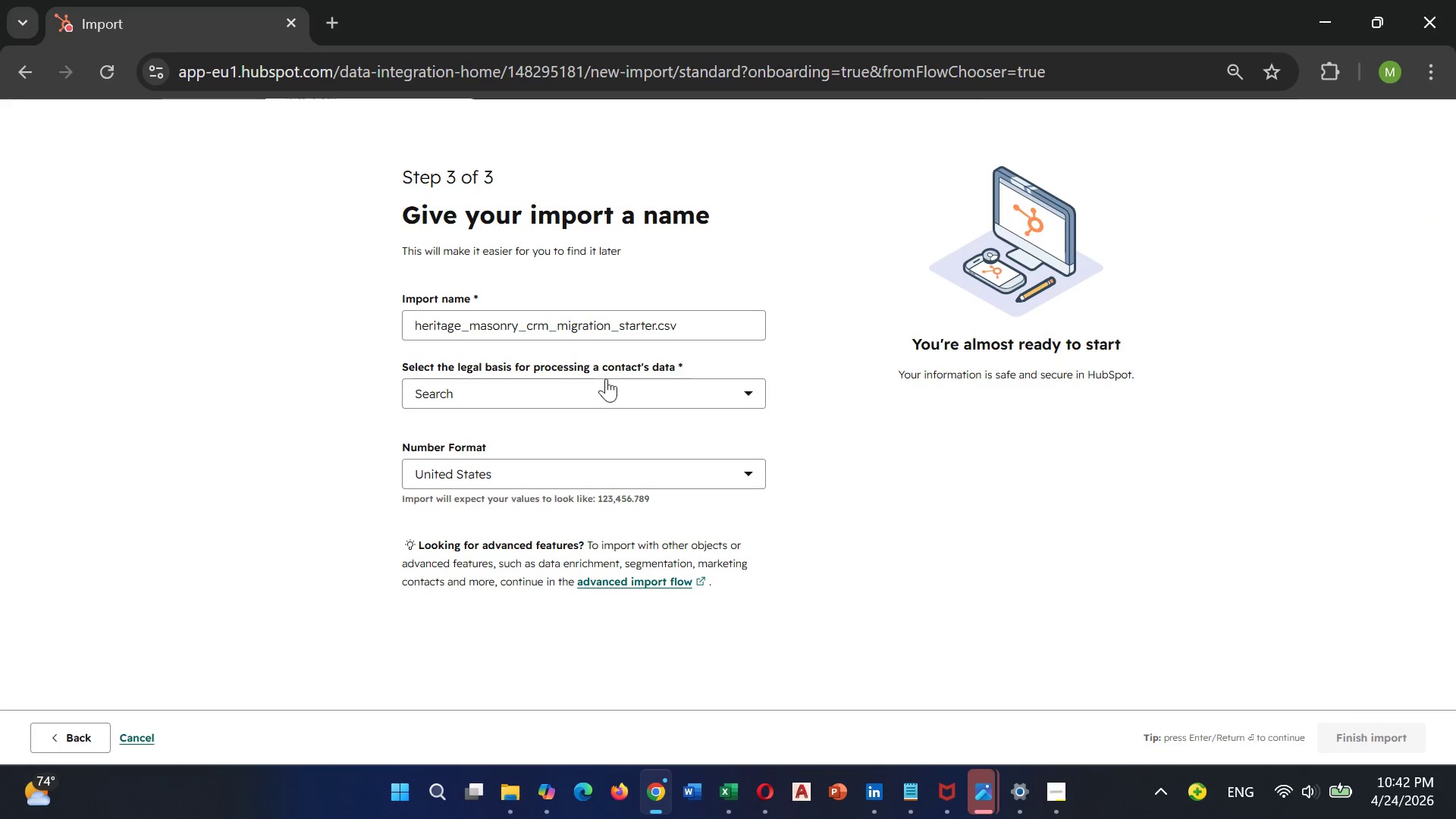 
left_click([608, 378])
 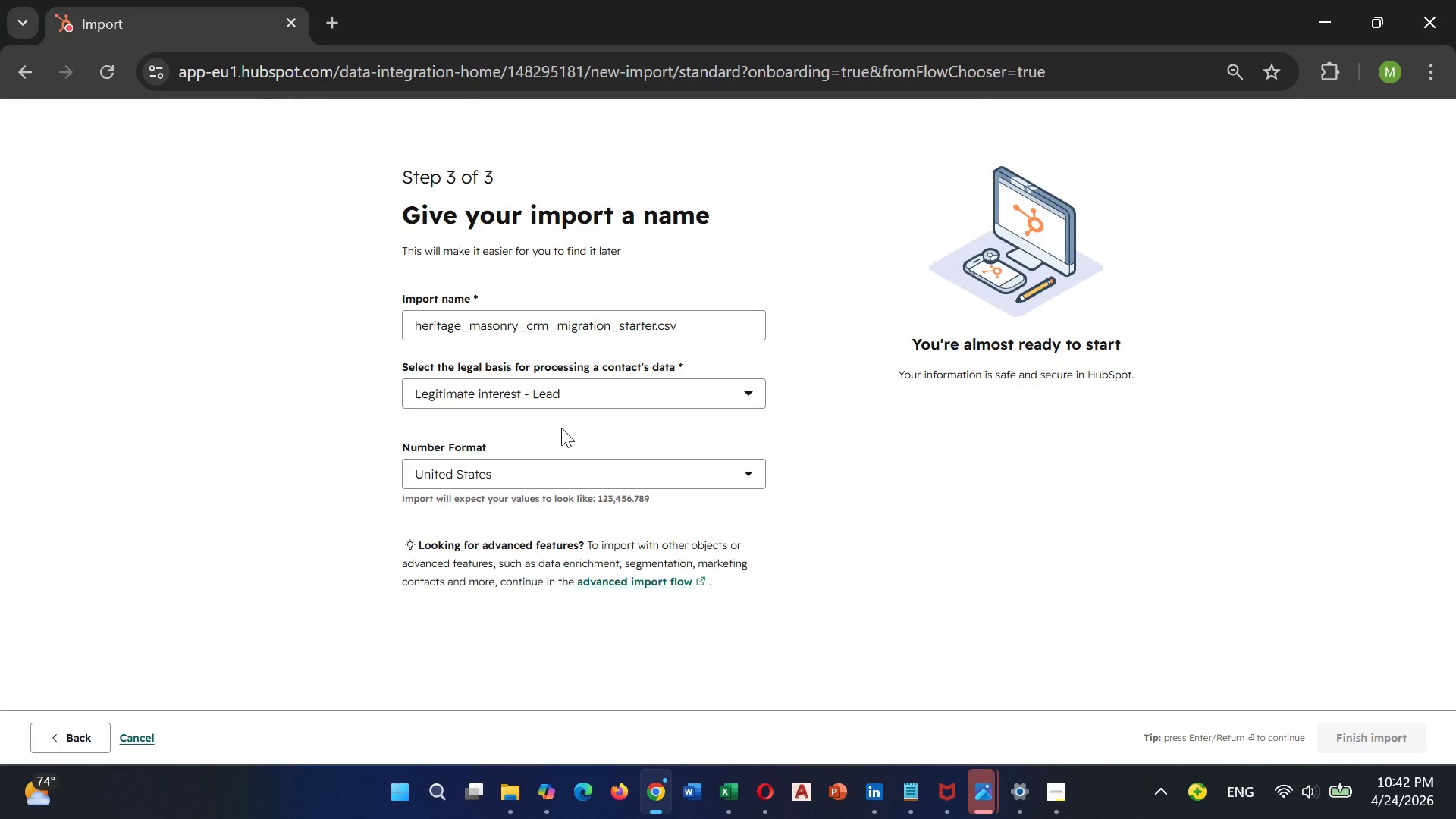 
left_click([561, 428])
 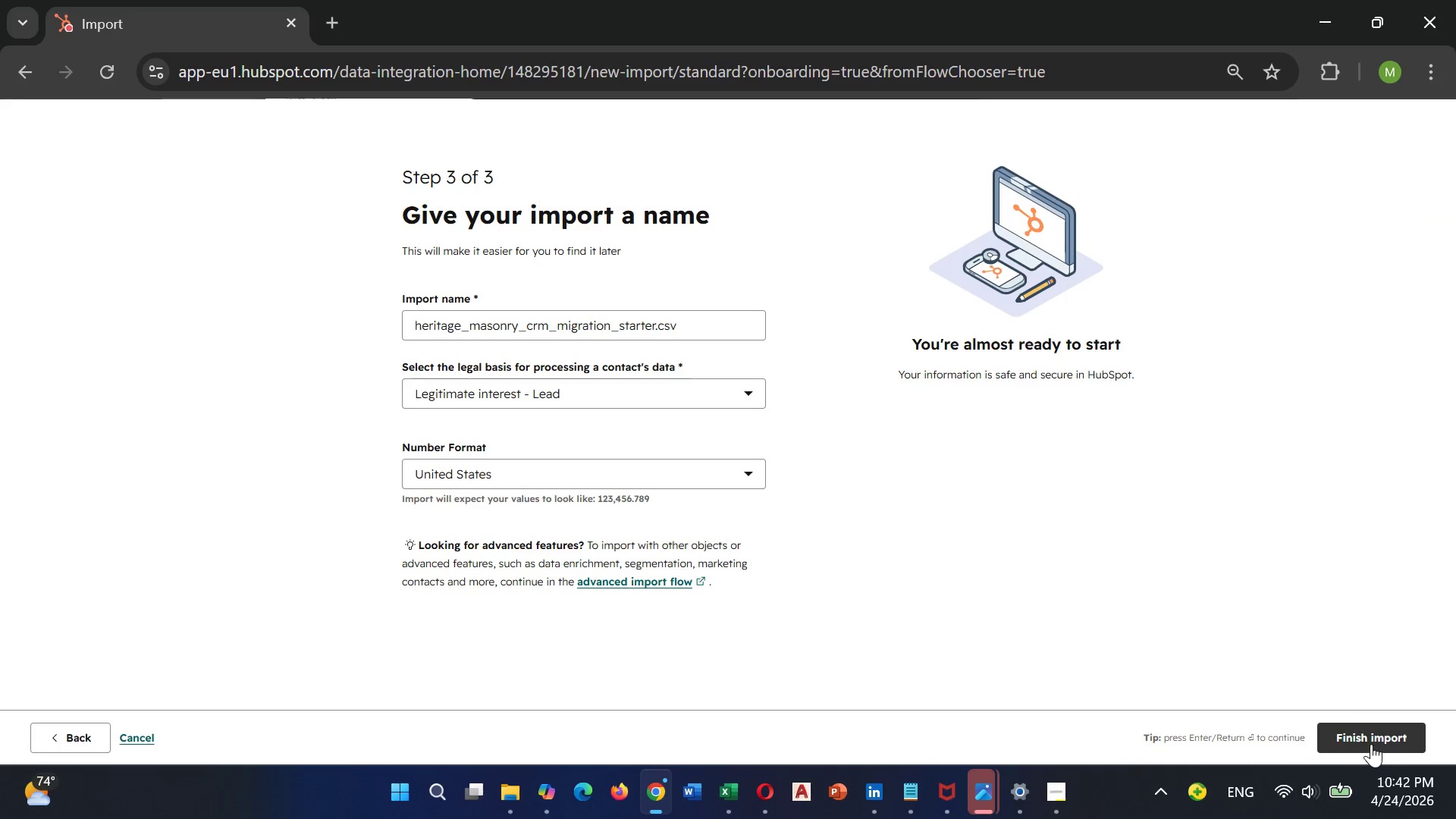 
left_click([1373, 742])
 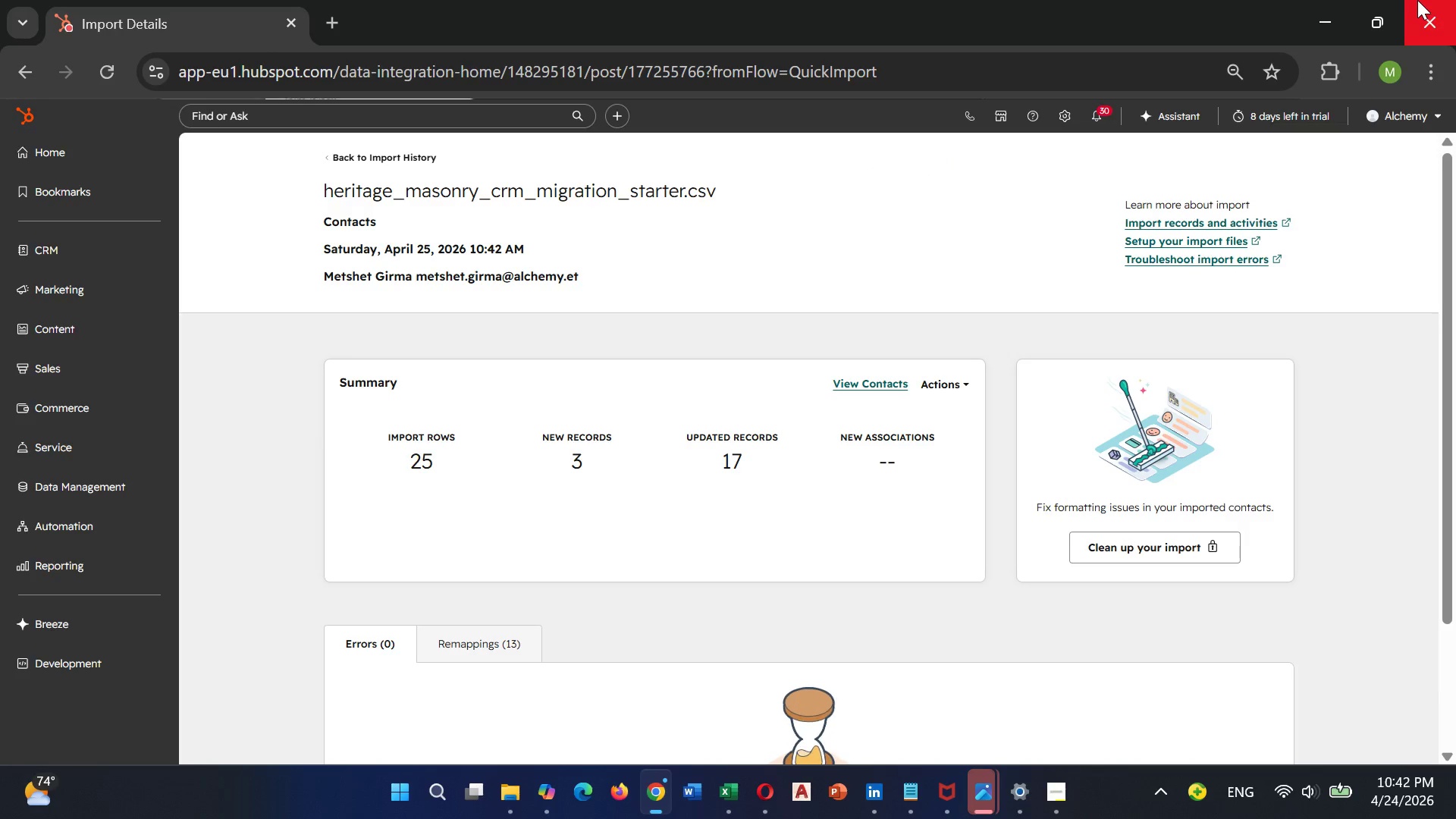 
wait(14.39)
 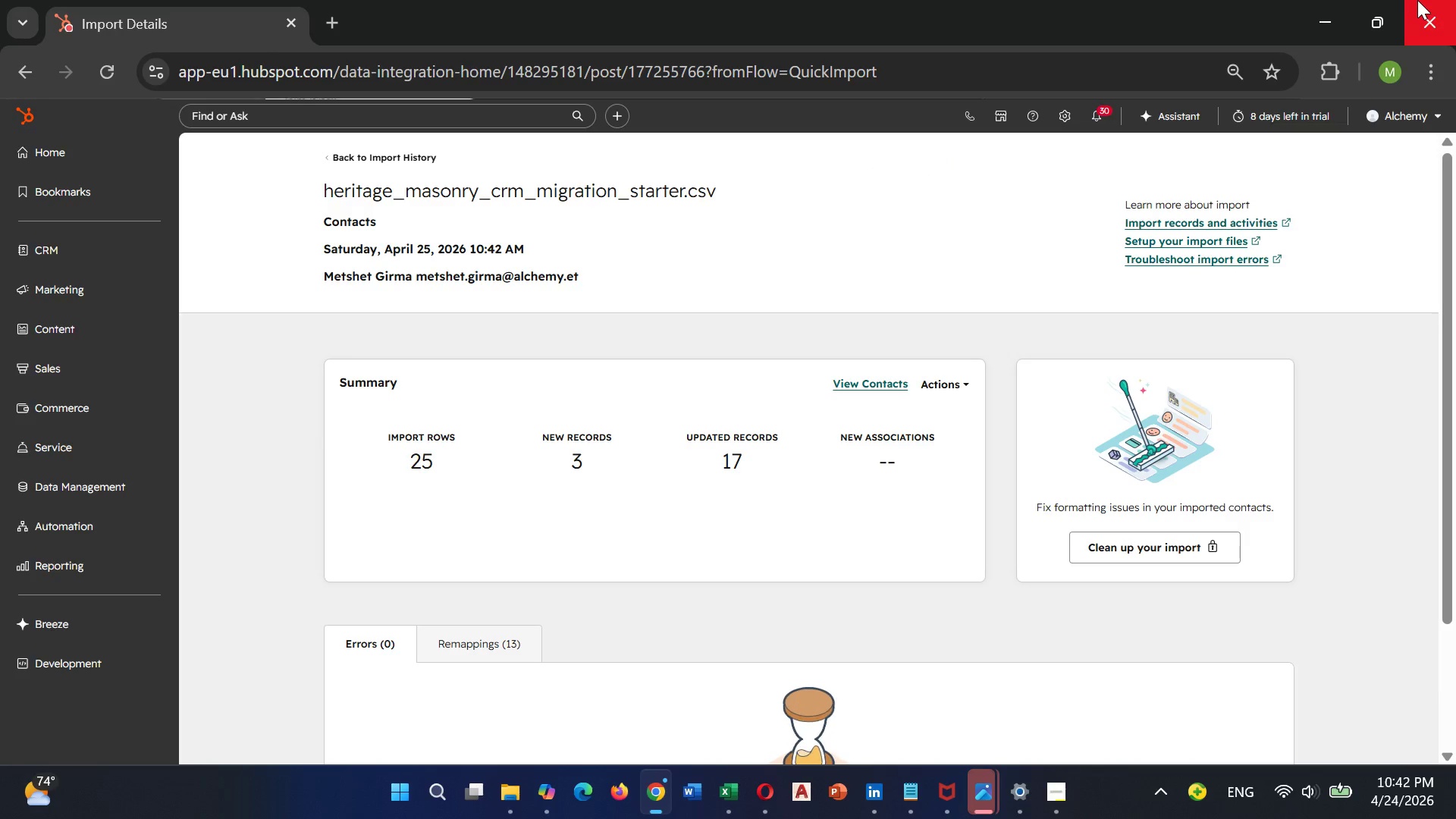 
scroll: coordinate [1017, 318], scroll_direction: down, amount: 5.0
 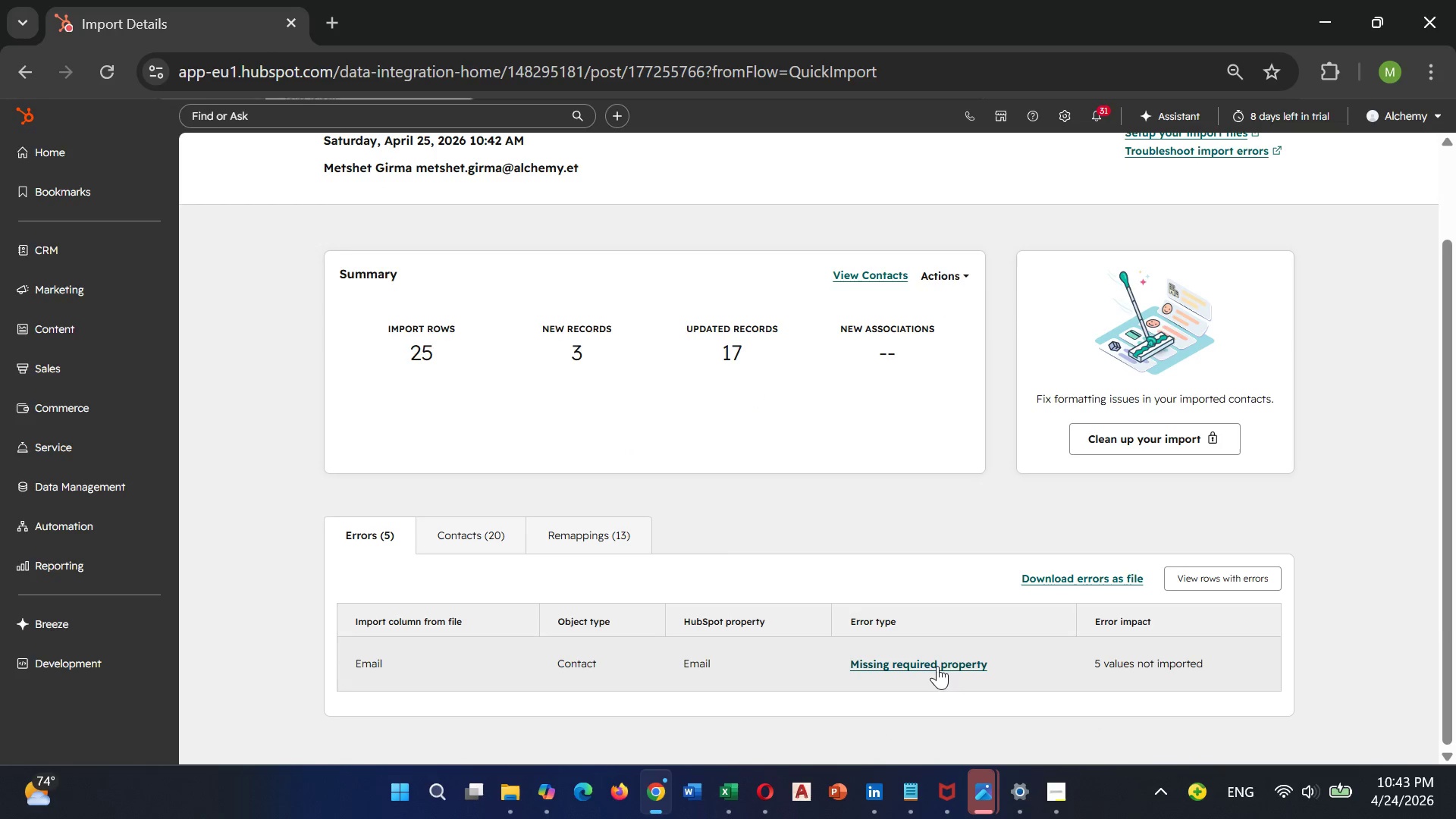 
left_click([942, 657])
 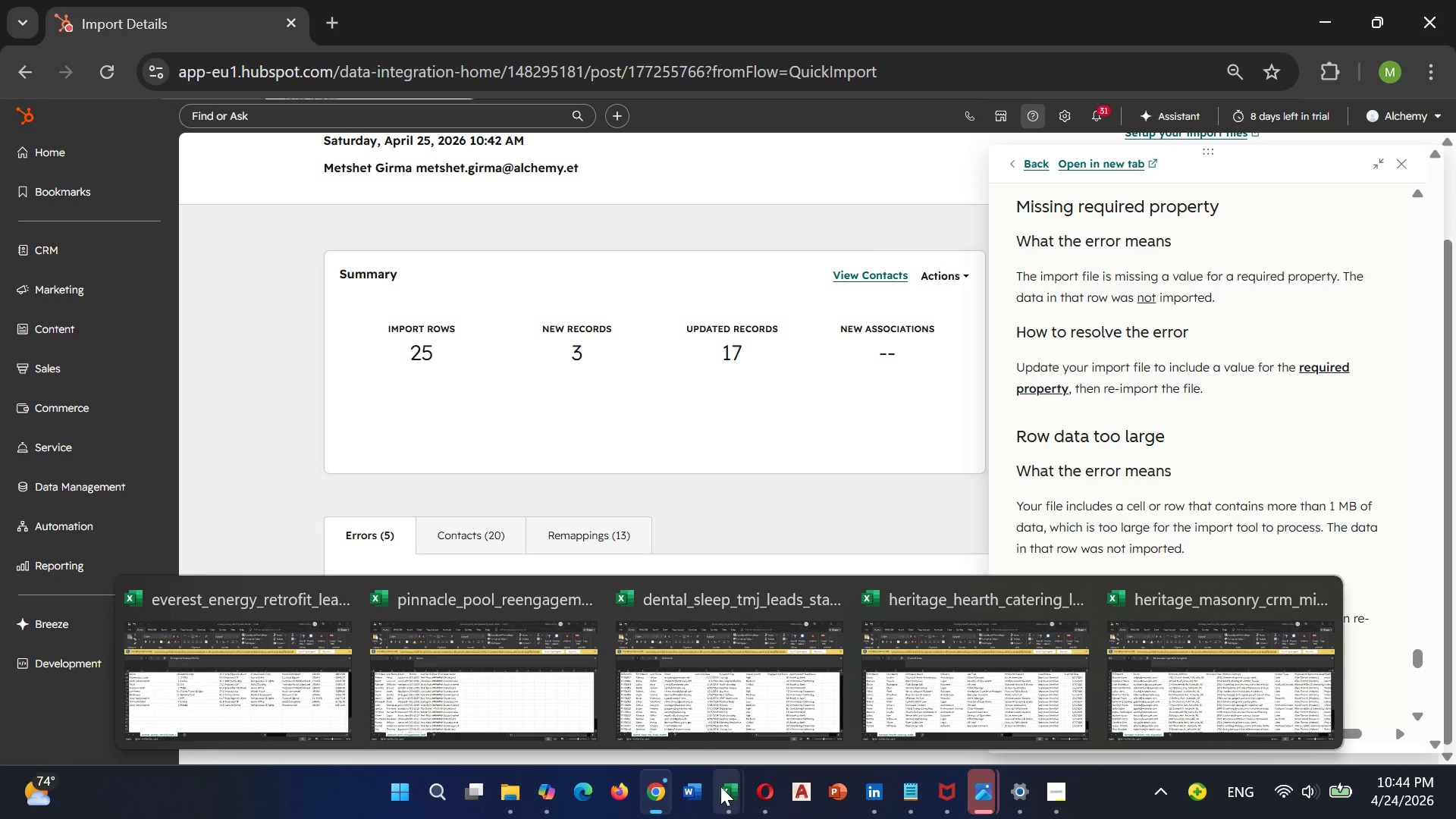 
wait(69.58)
 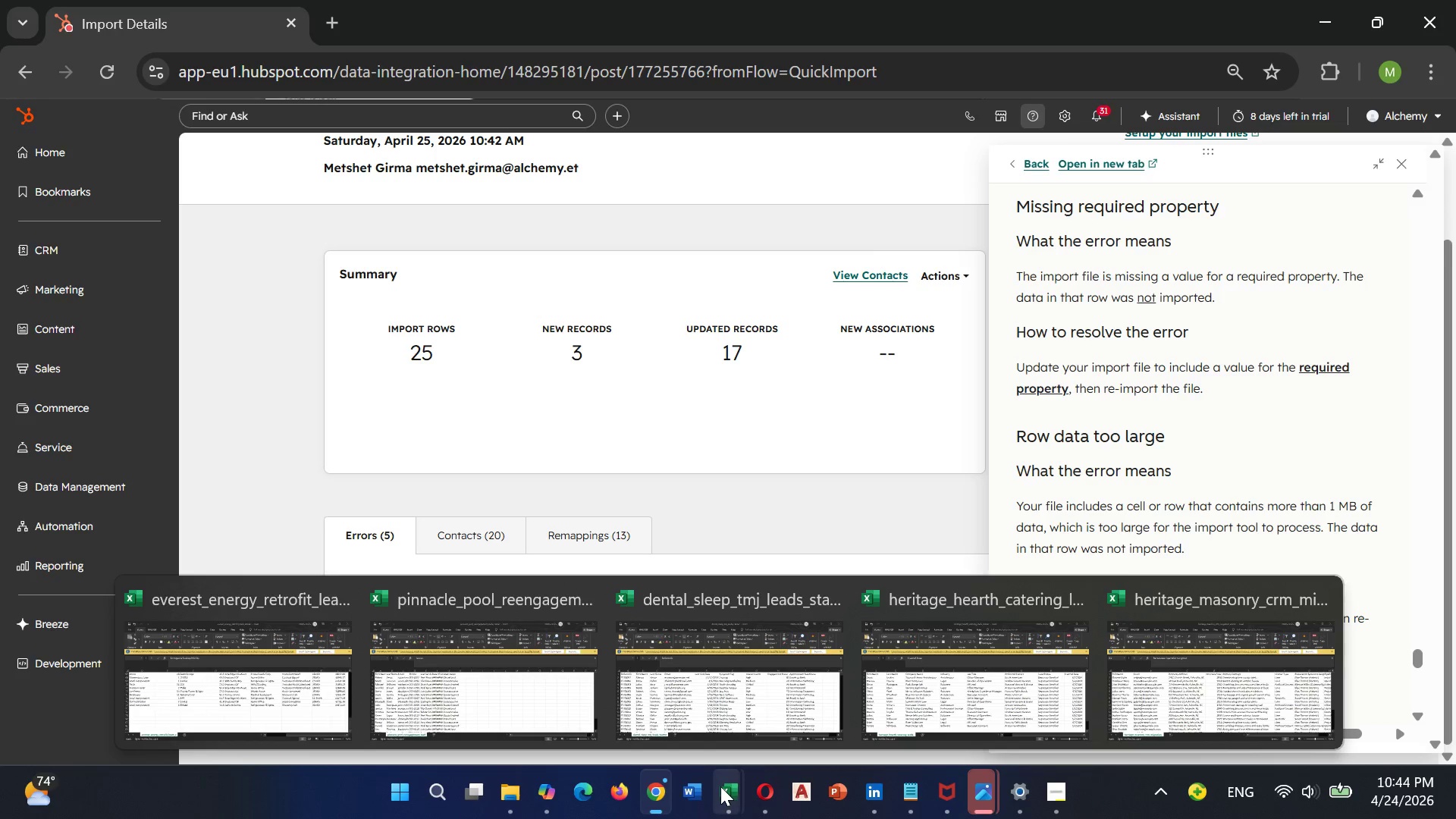 
scroll: coordinate [943, 555], scroll_direction: up, amount: 3.0
 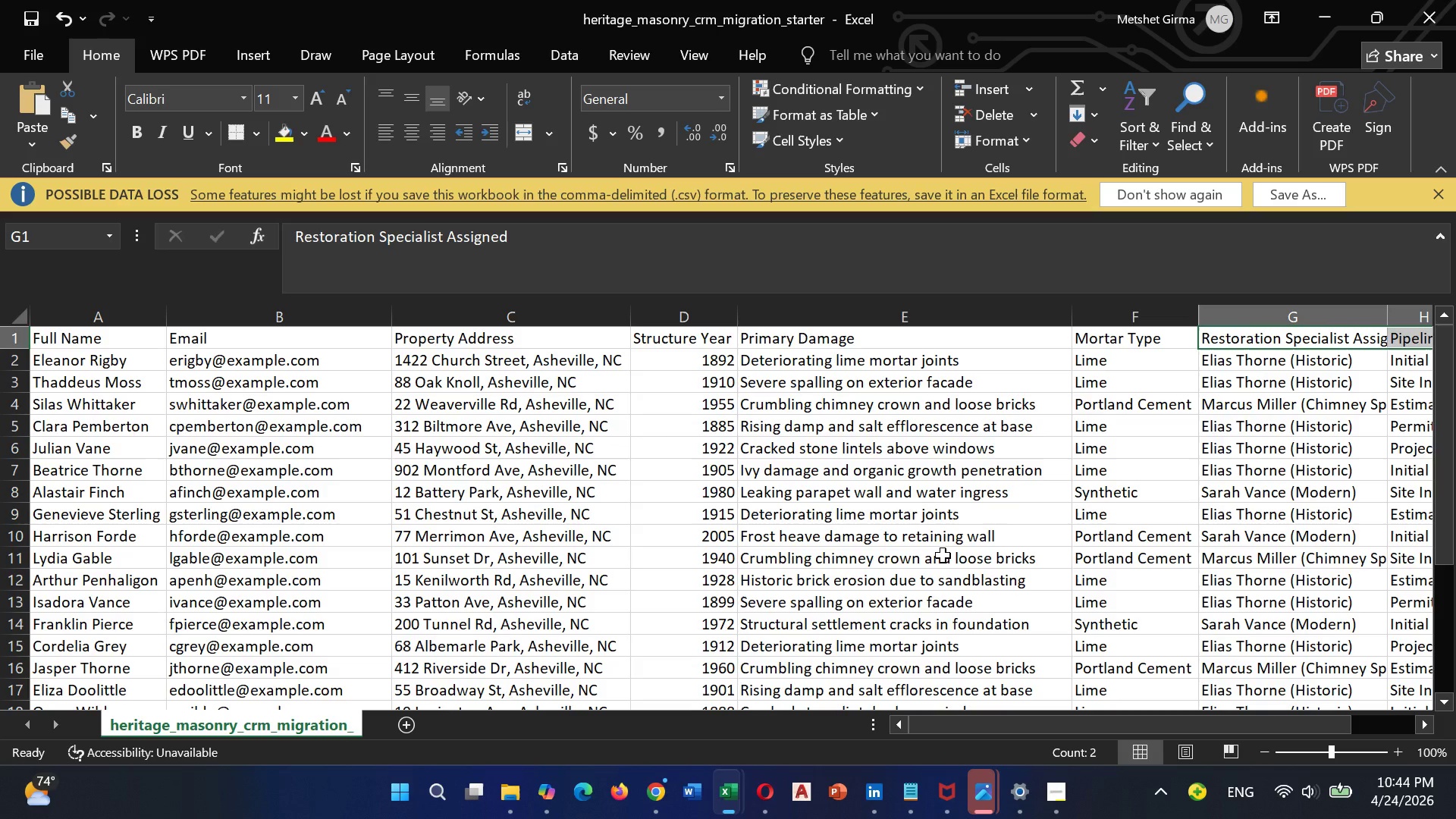 
scroll: coordinate [943, 555], scroll_direction: down, amount: 1.0
 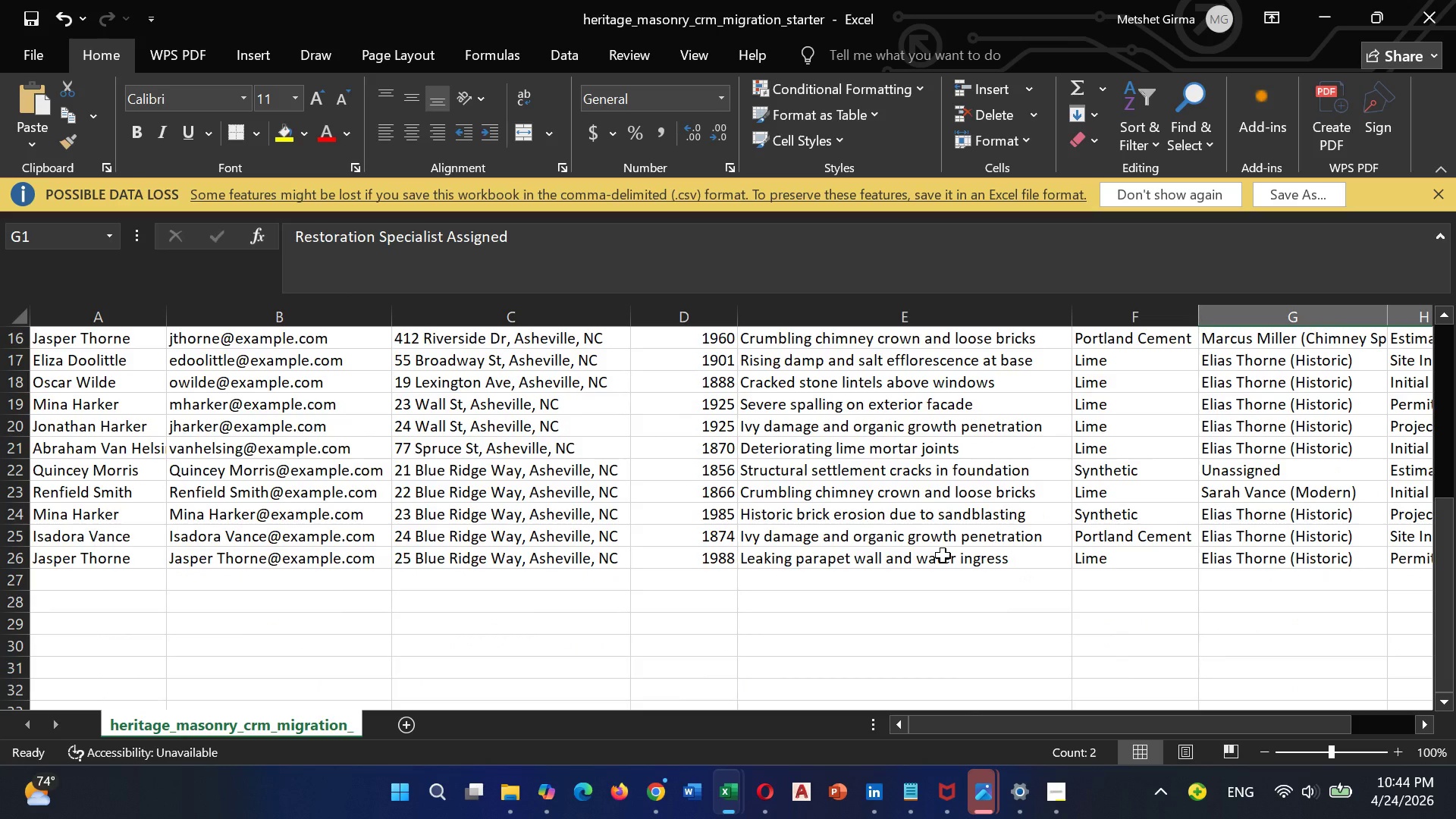 
scroll: coordinate [943, 555], scroll_direction: up, amount: 4.0
 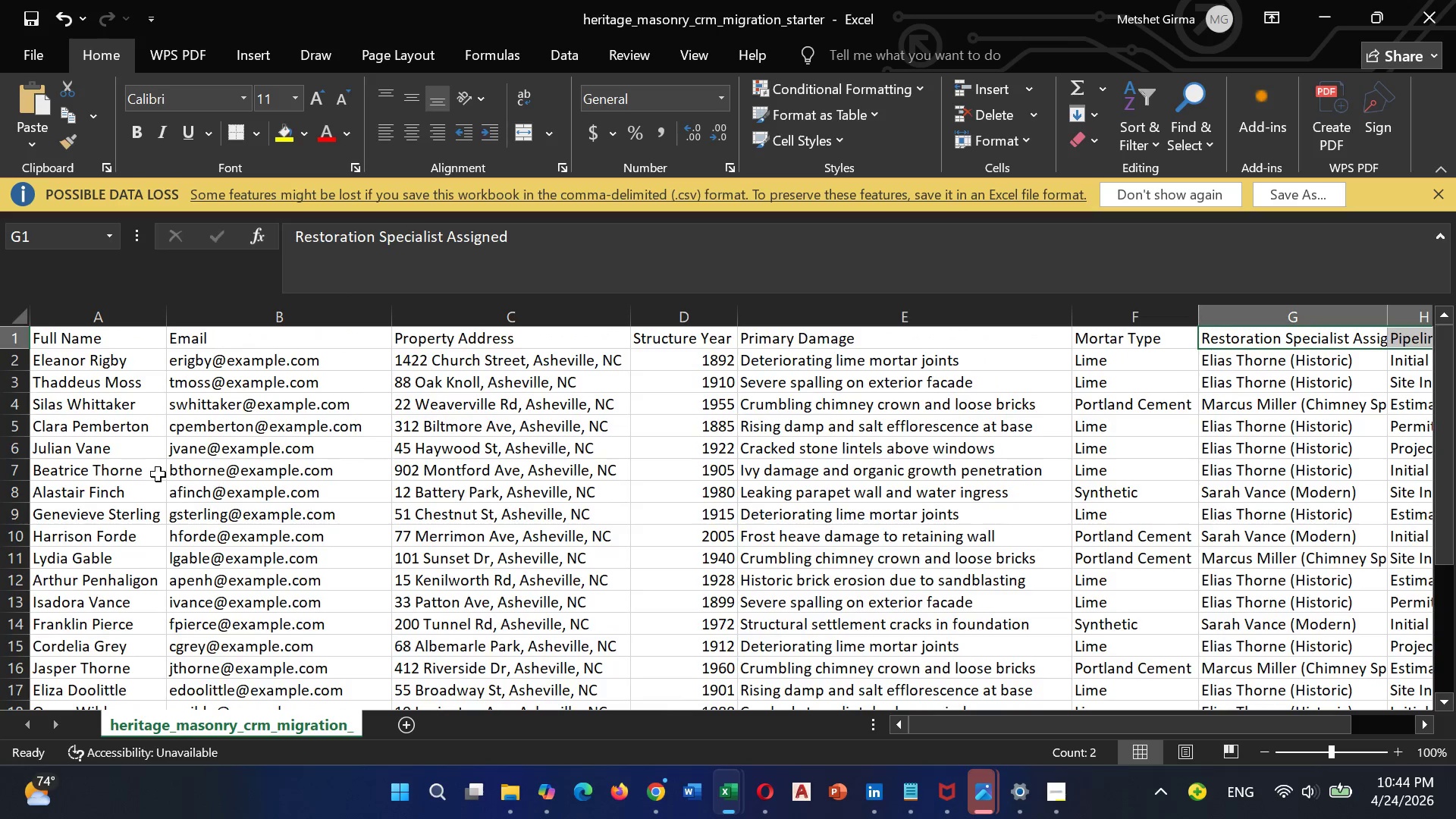 
scroll: coordinate [243, 413], scroll_direction: down, amount: 6.0
 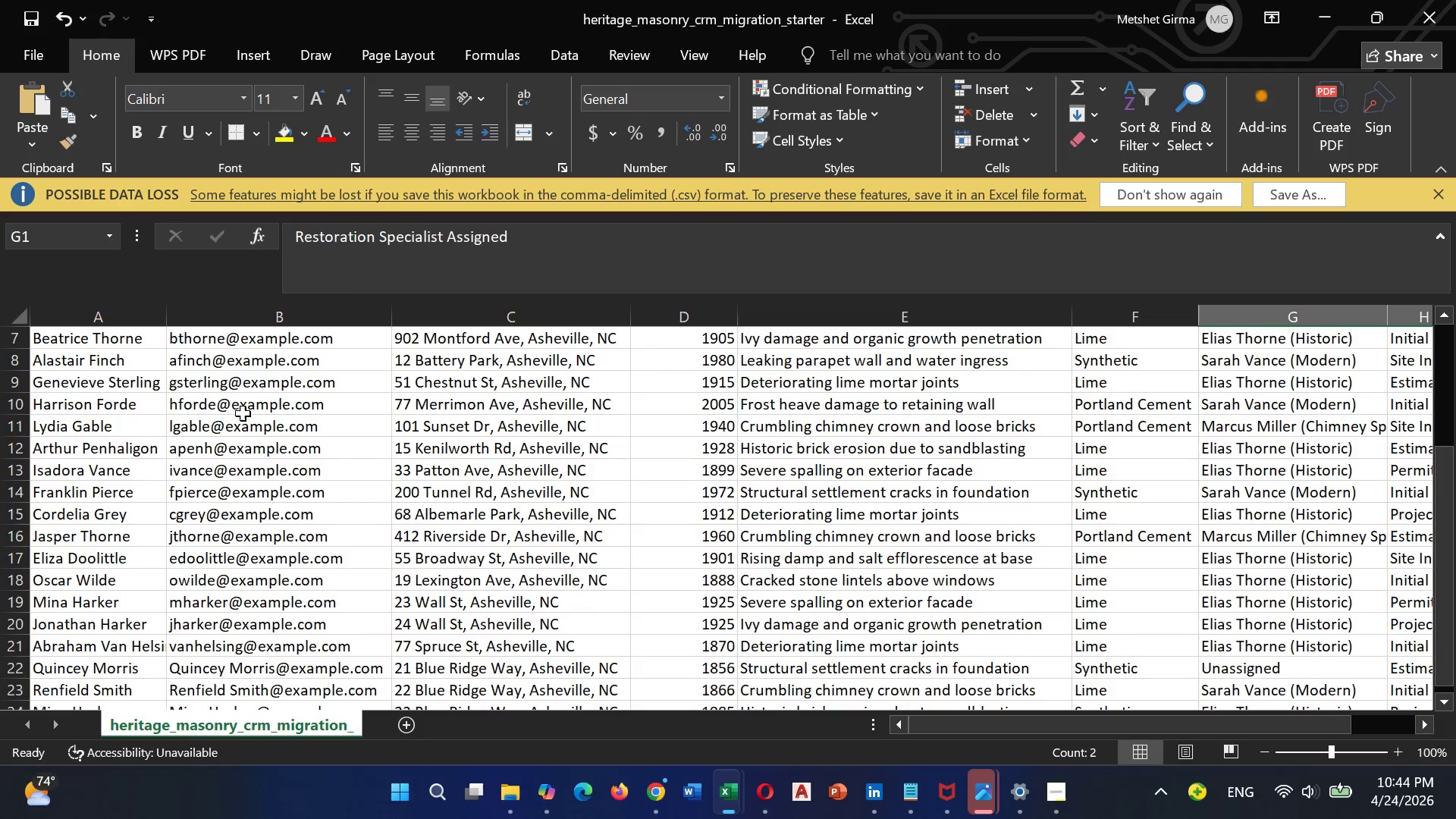 
scroll: coordinate [243, 413], scroll_direction: up, amount: 8.0
 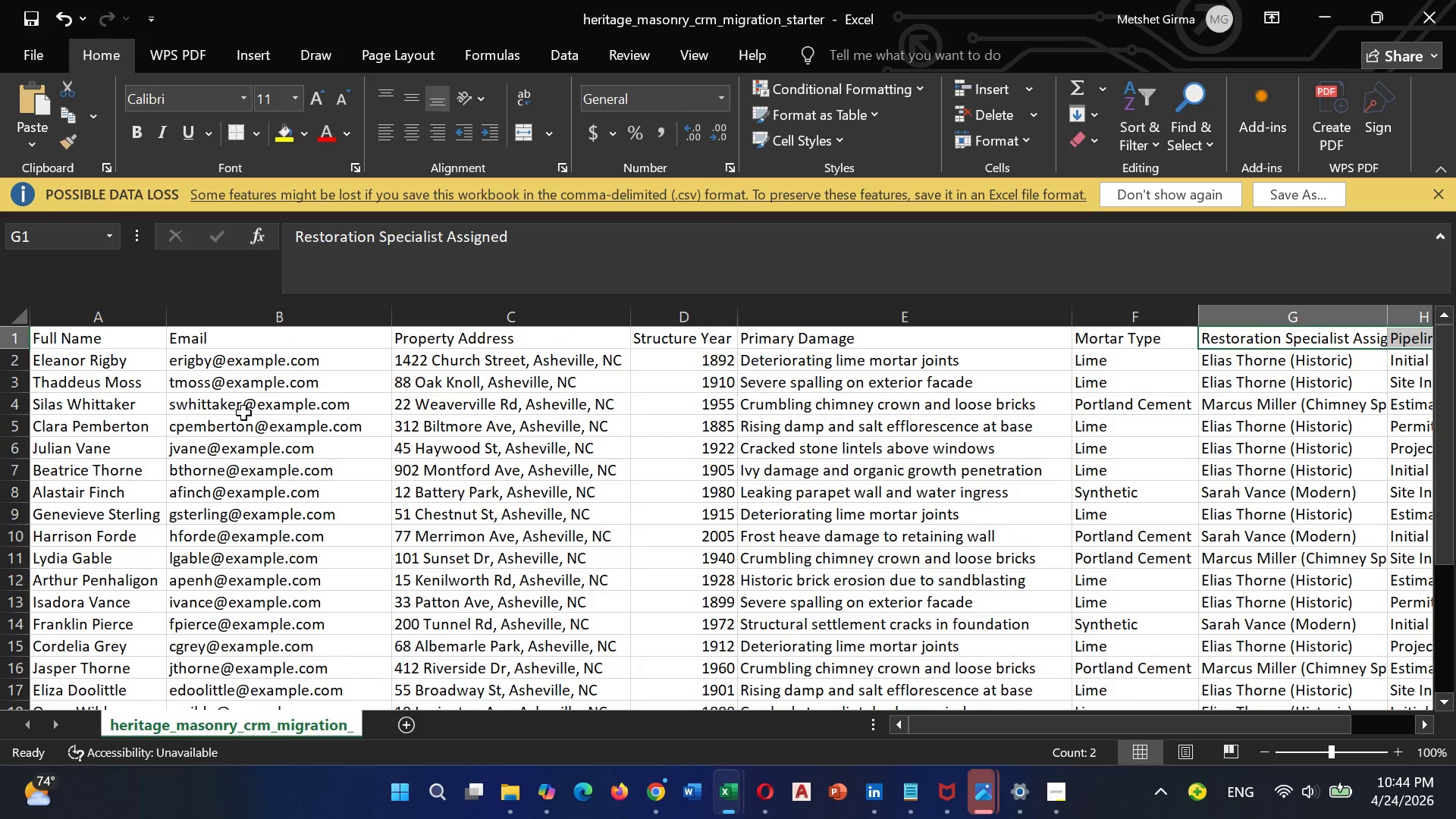 
scroll: coordinate [243, 413], scroll_direction: down, amount: 3.0
 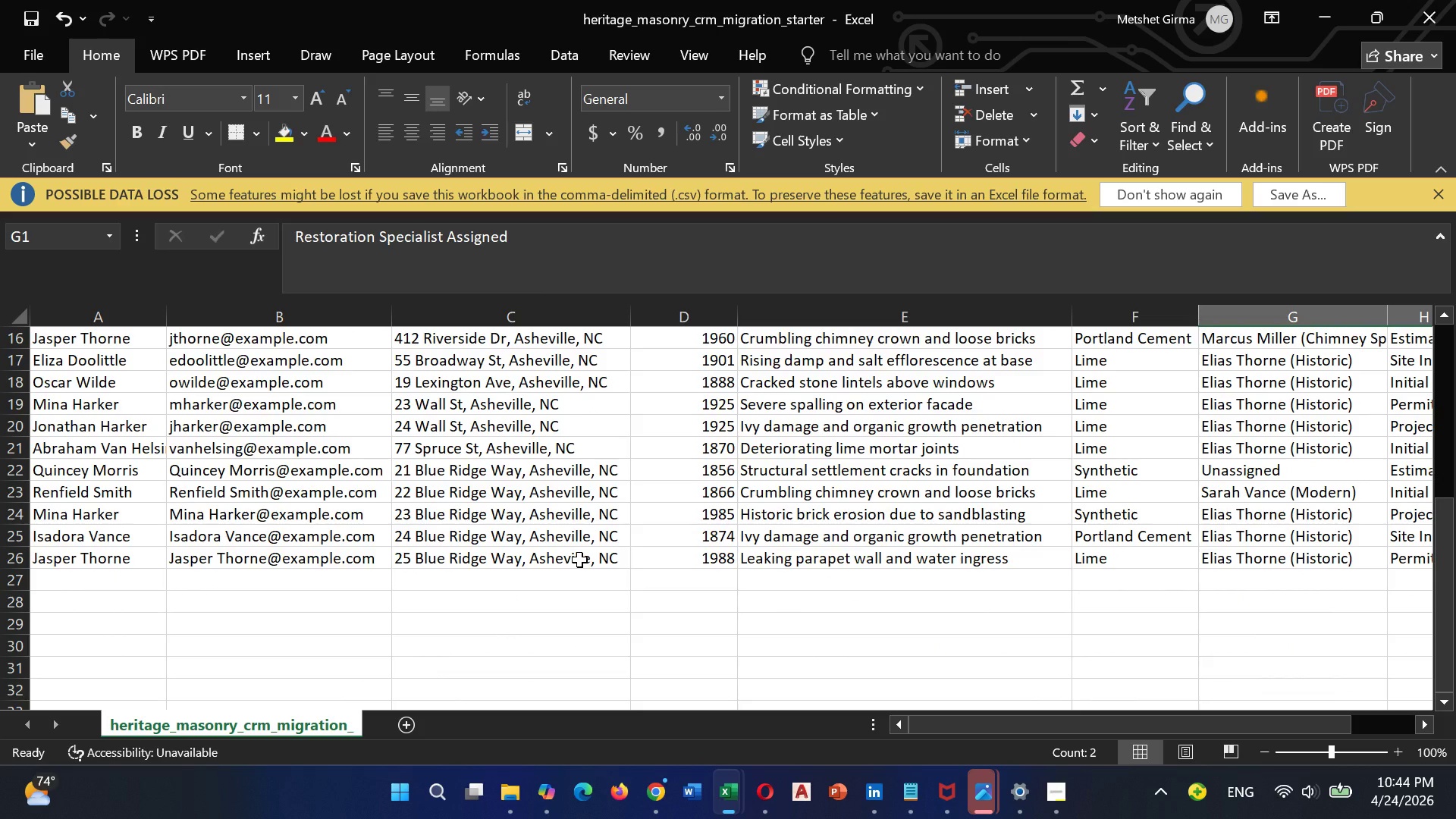 
wait(10.52)
 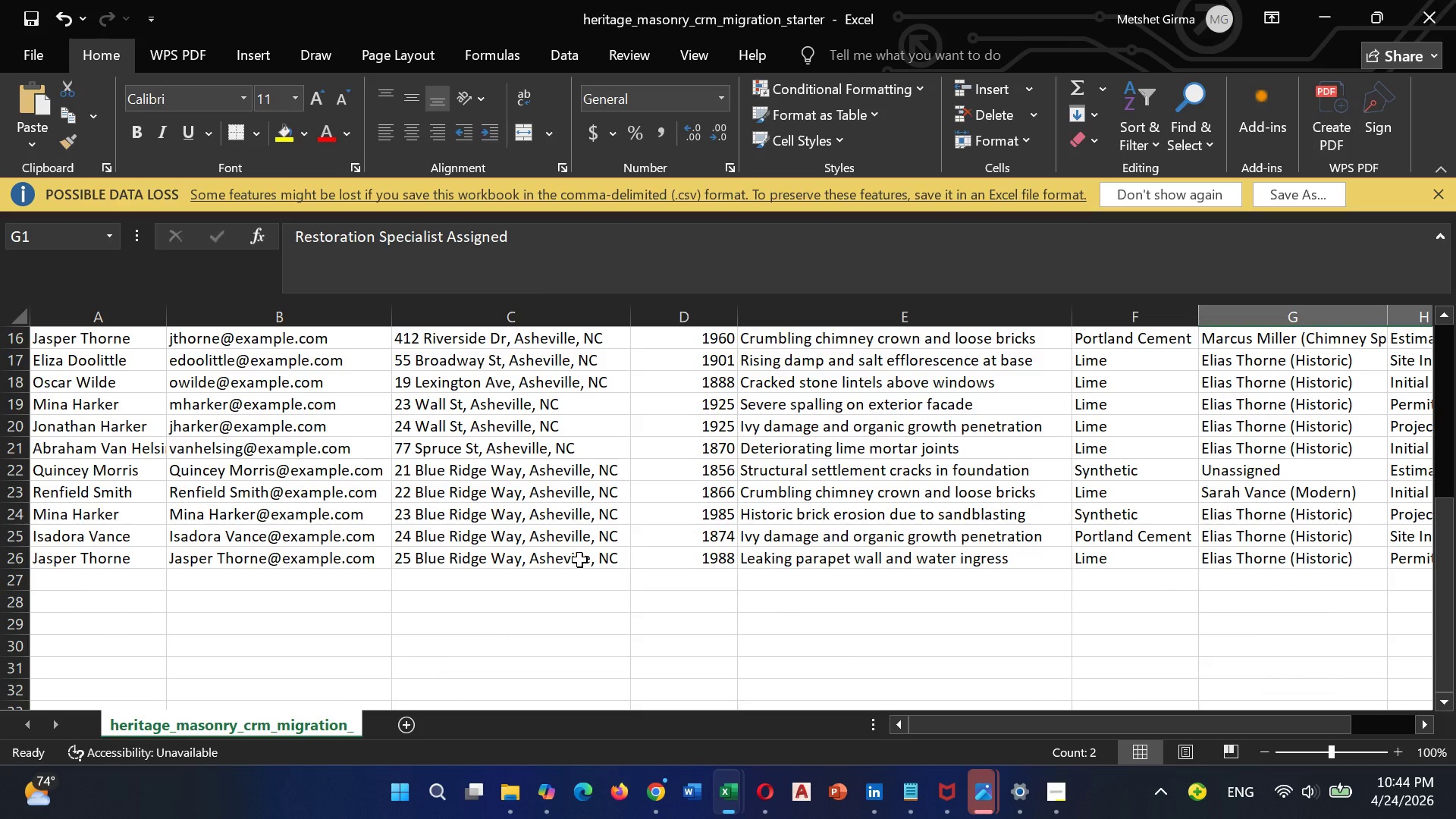 
scroll: coordinate [485, 648], scroll_direction: up, amount: 5.0
 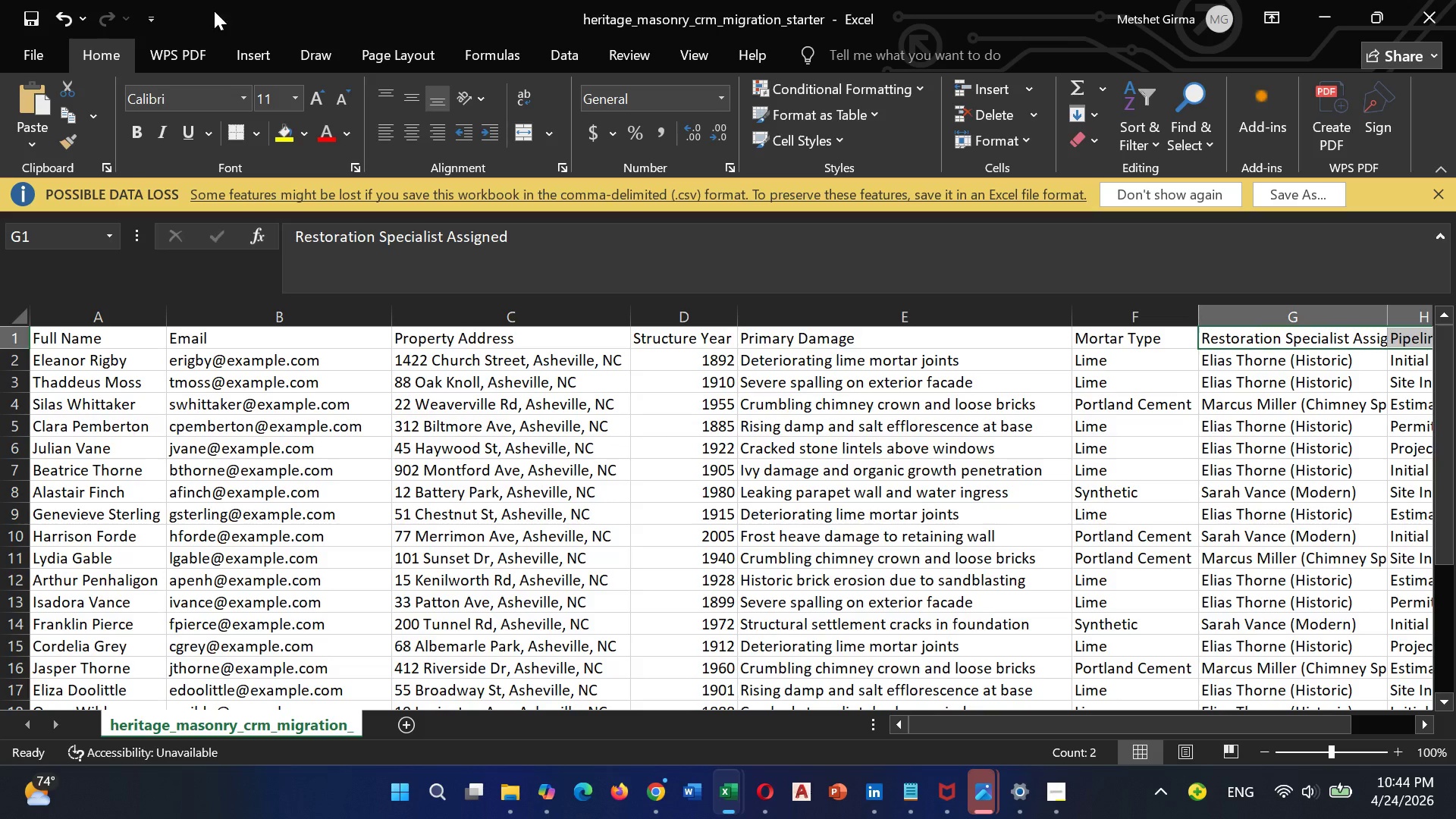 
wait(13.81)
 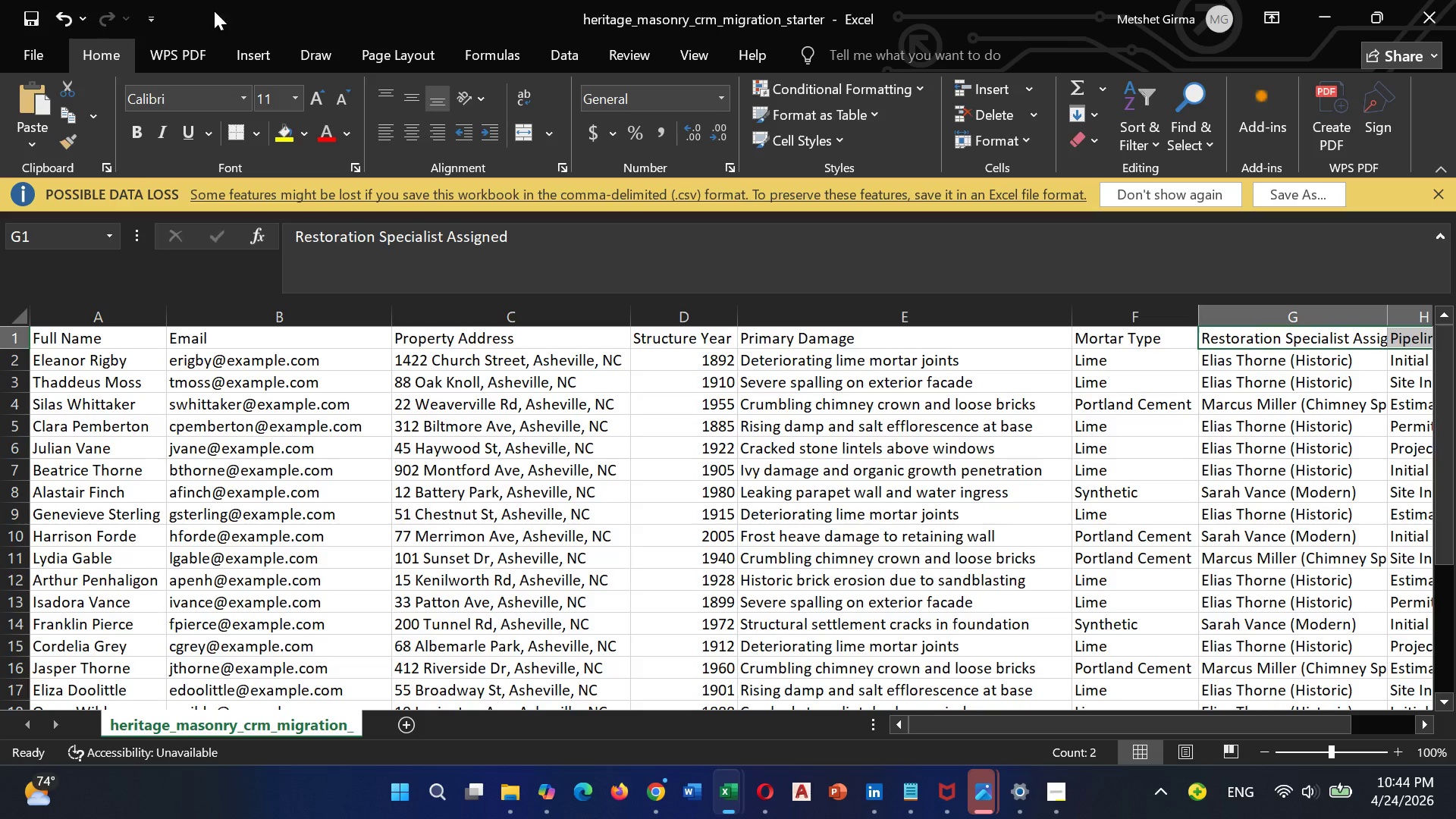 
scroll: coordinate [258, 541], scroll_direction: down, amount: 3.0
 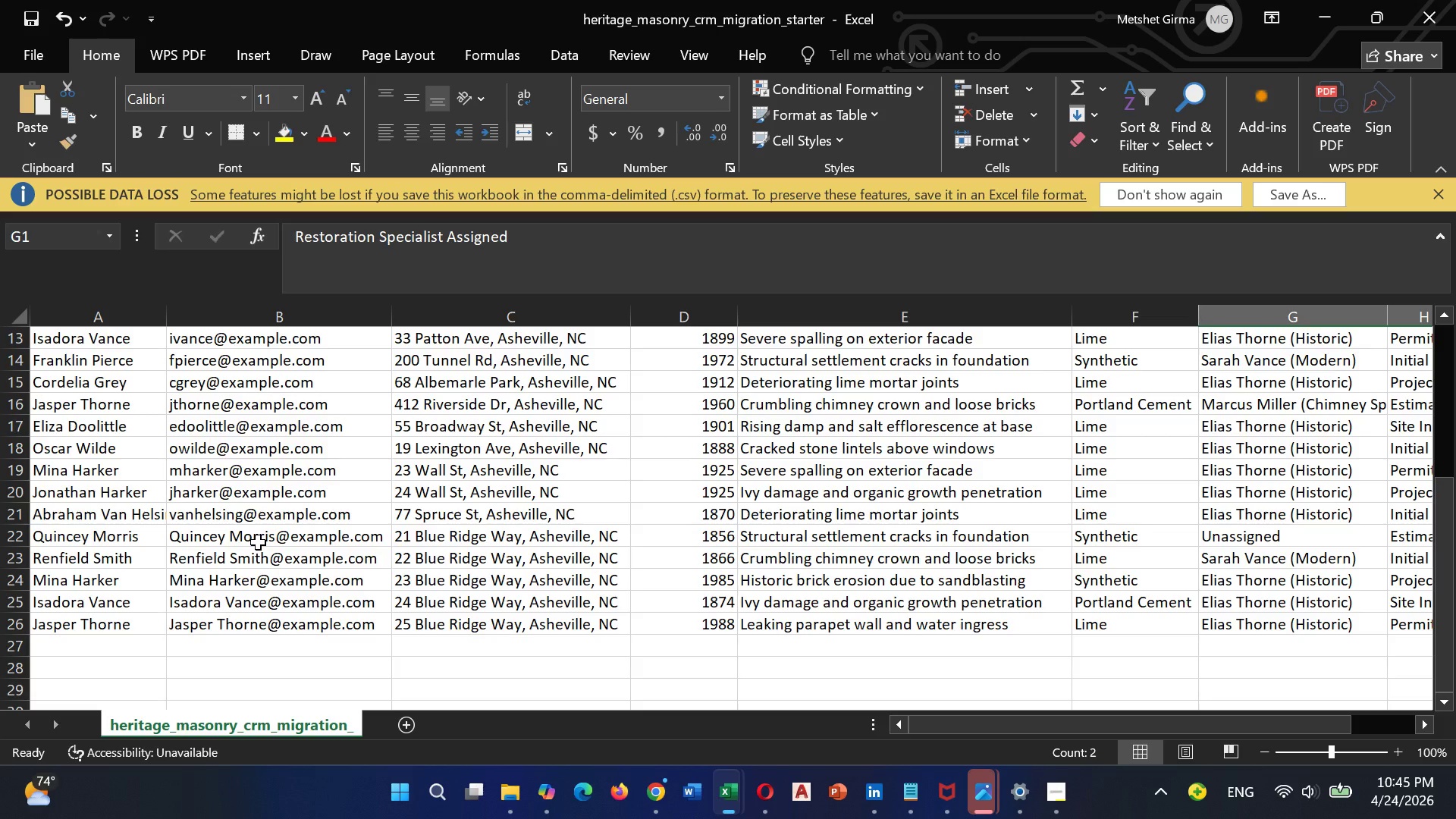 
wait(15.25)
 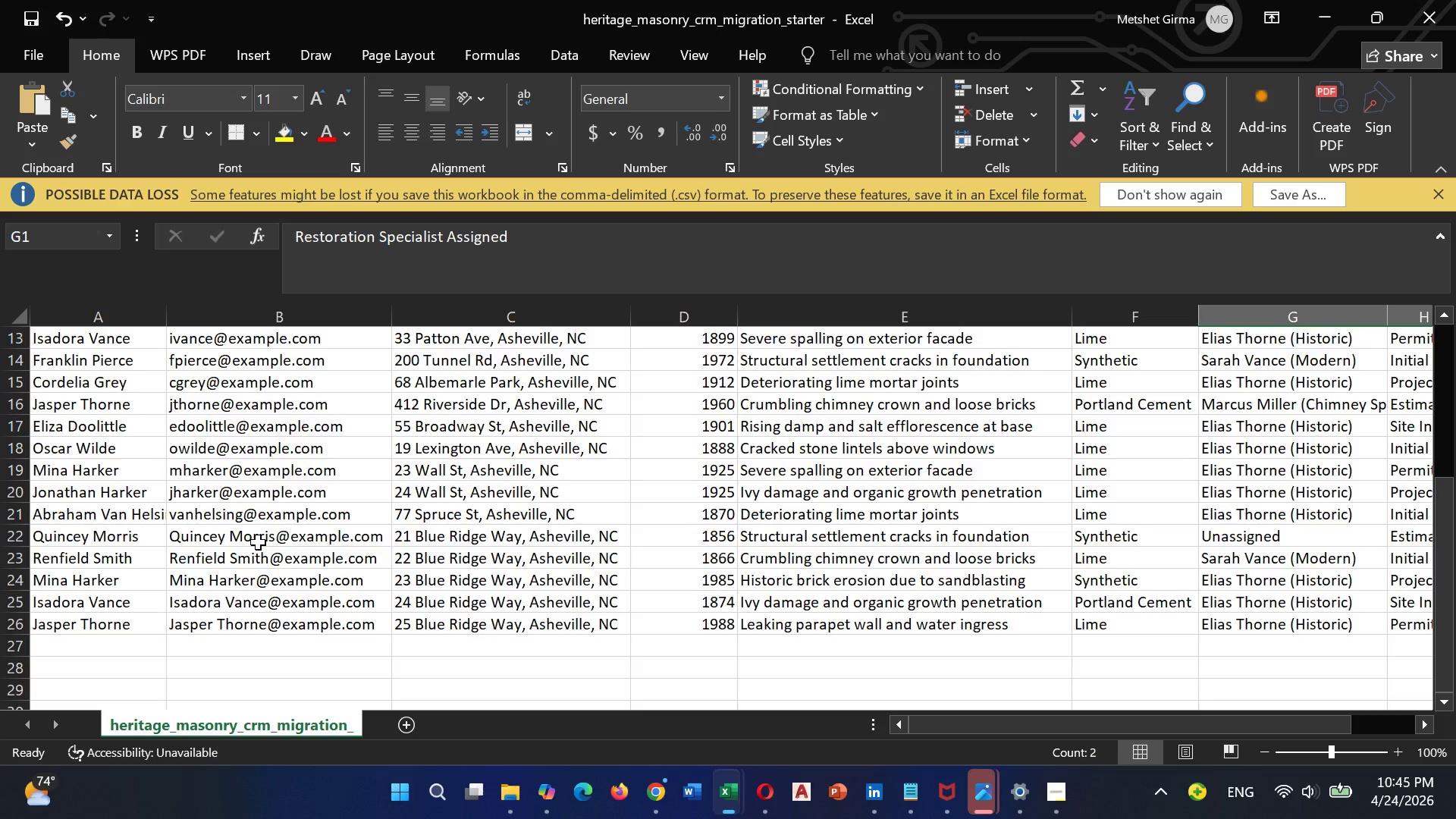 
left_click([644, 728])
 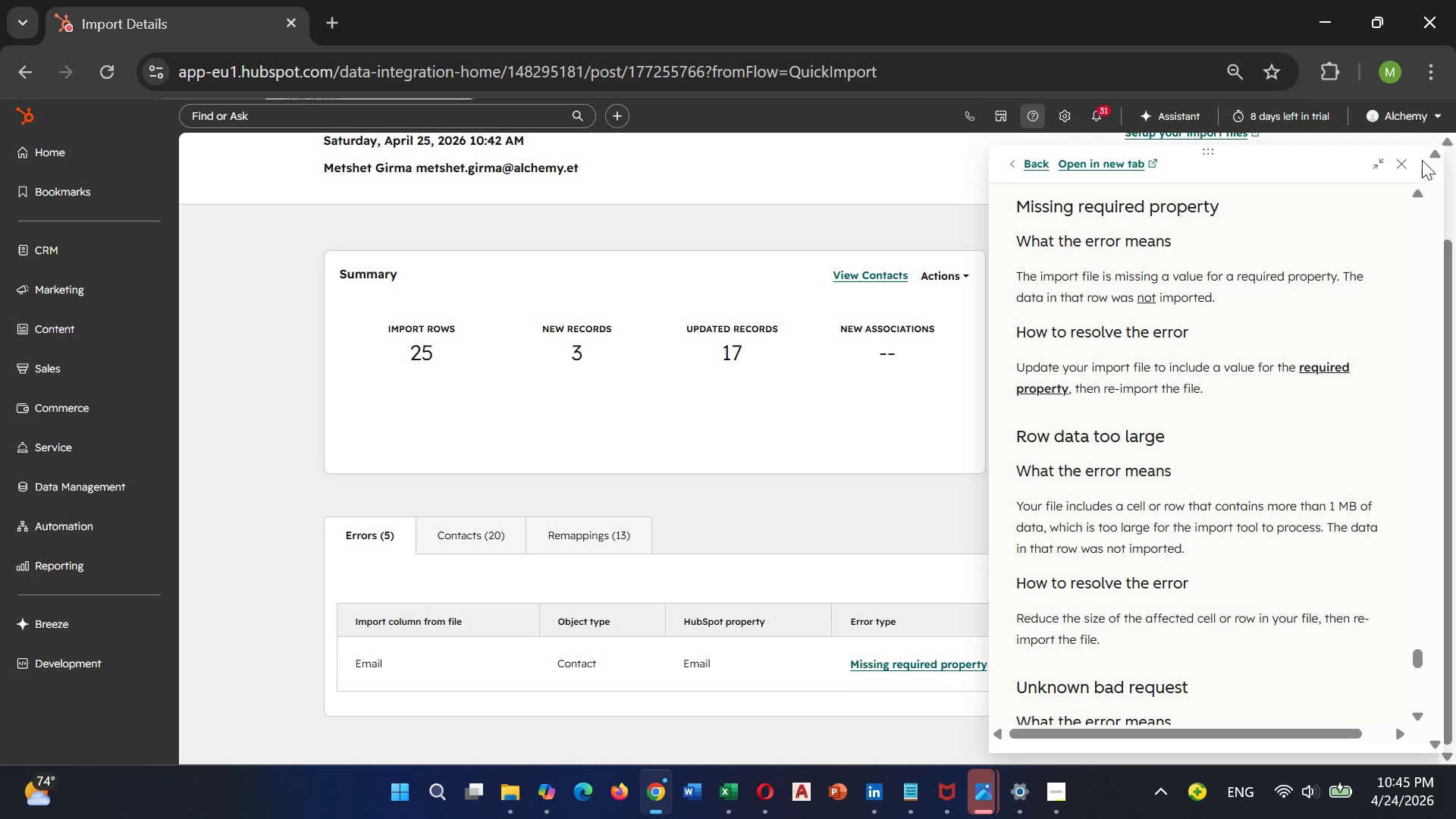 
left_click([1401, 165])
 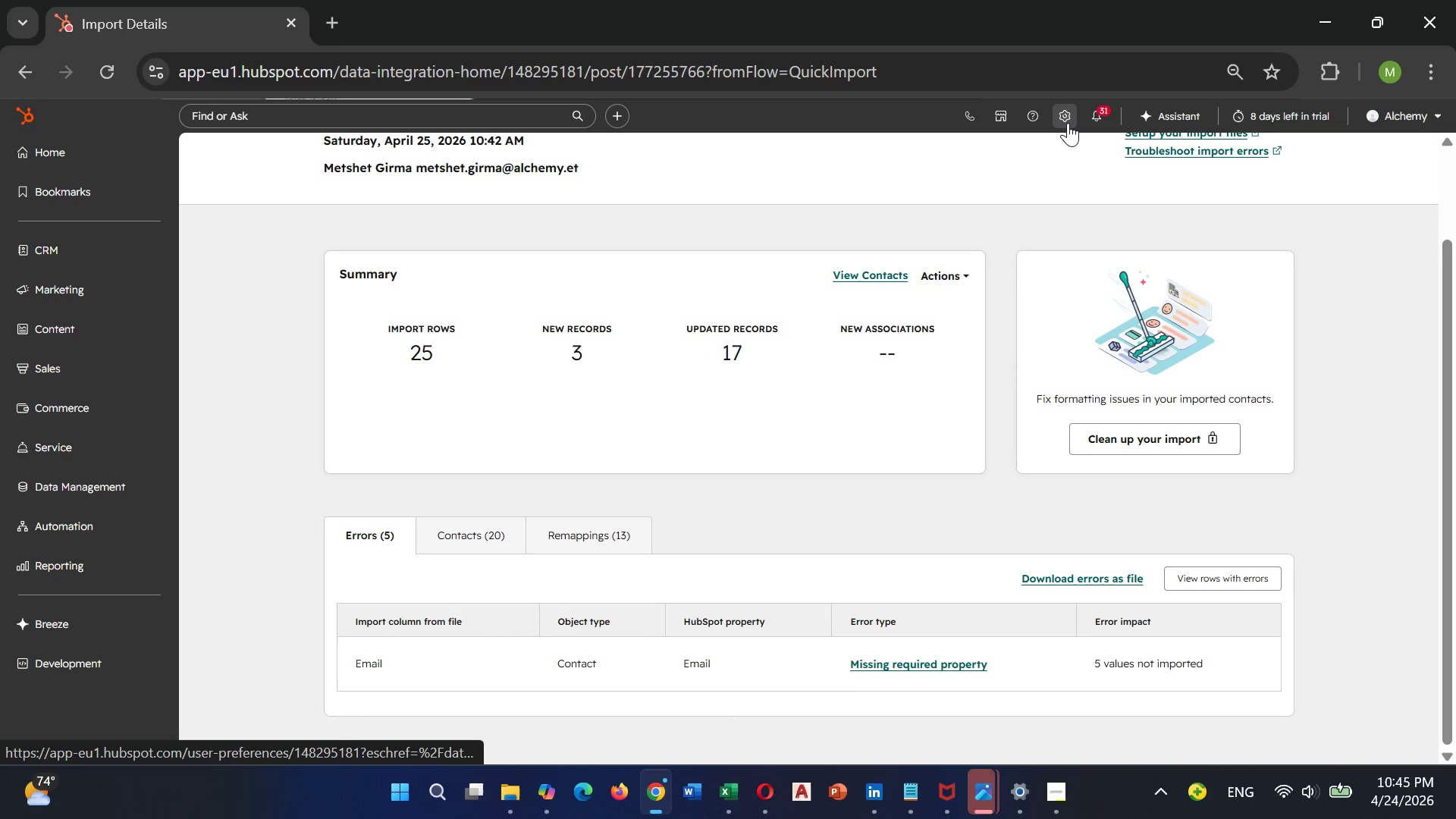 
left_click([1068, 123])
 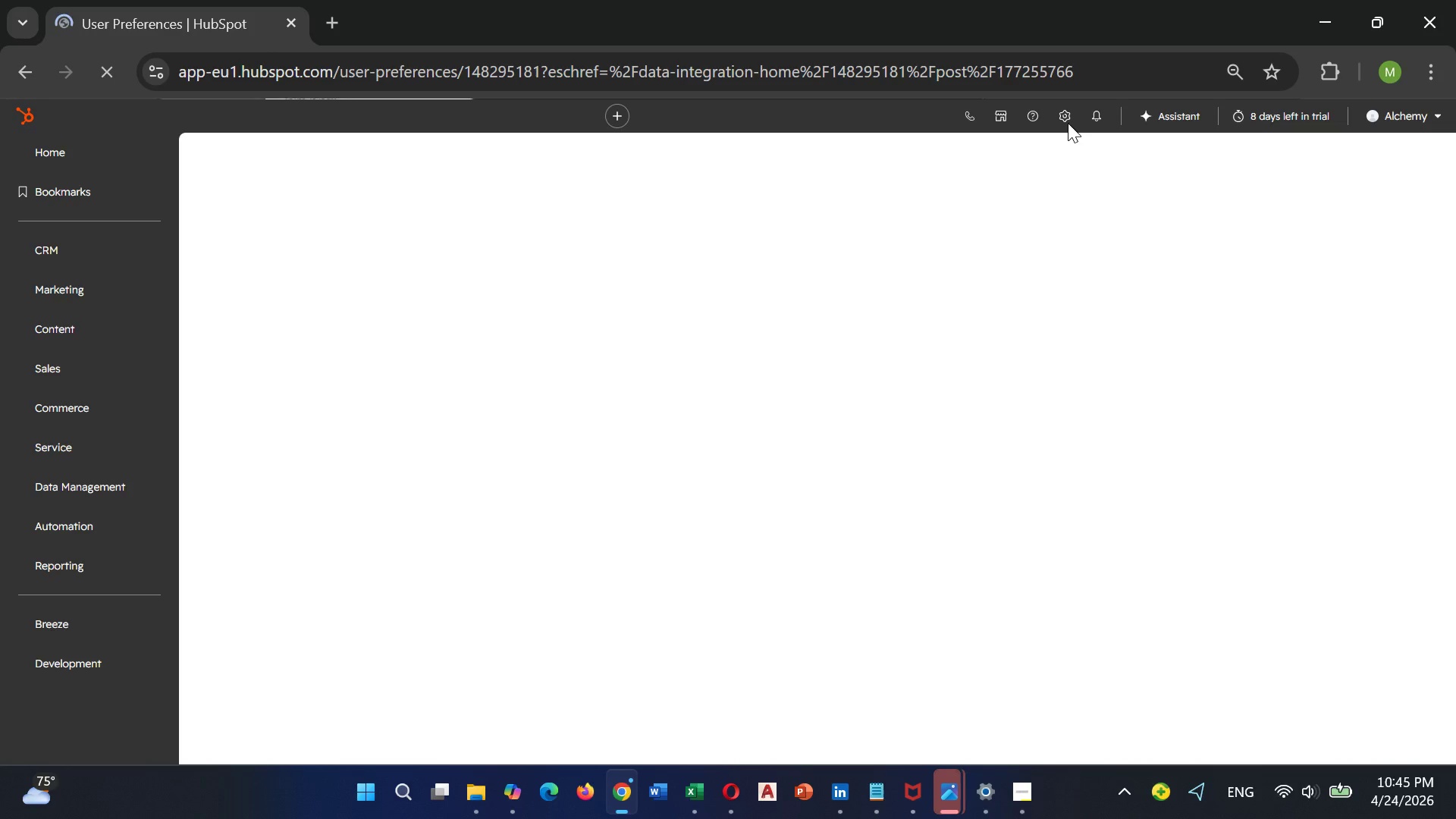 
wait(19.12)
 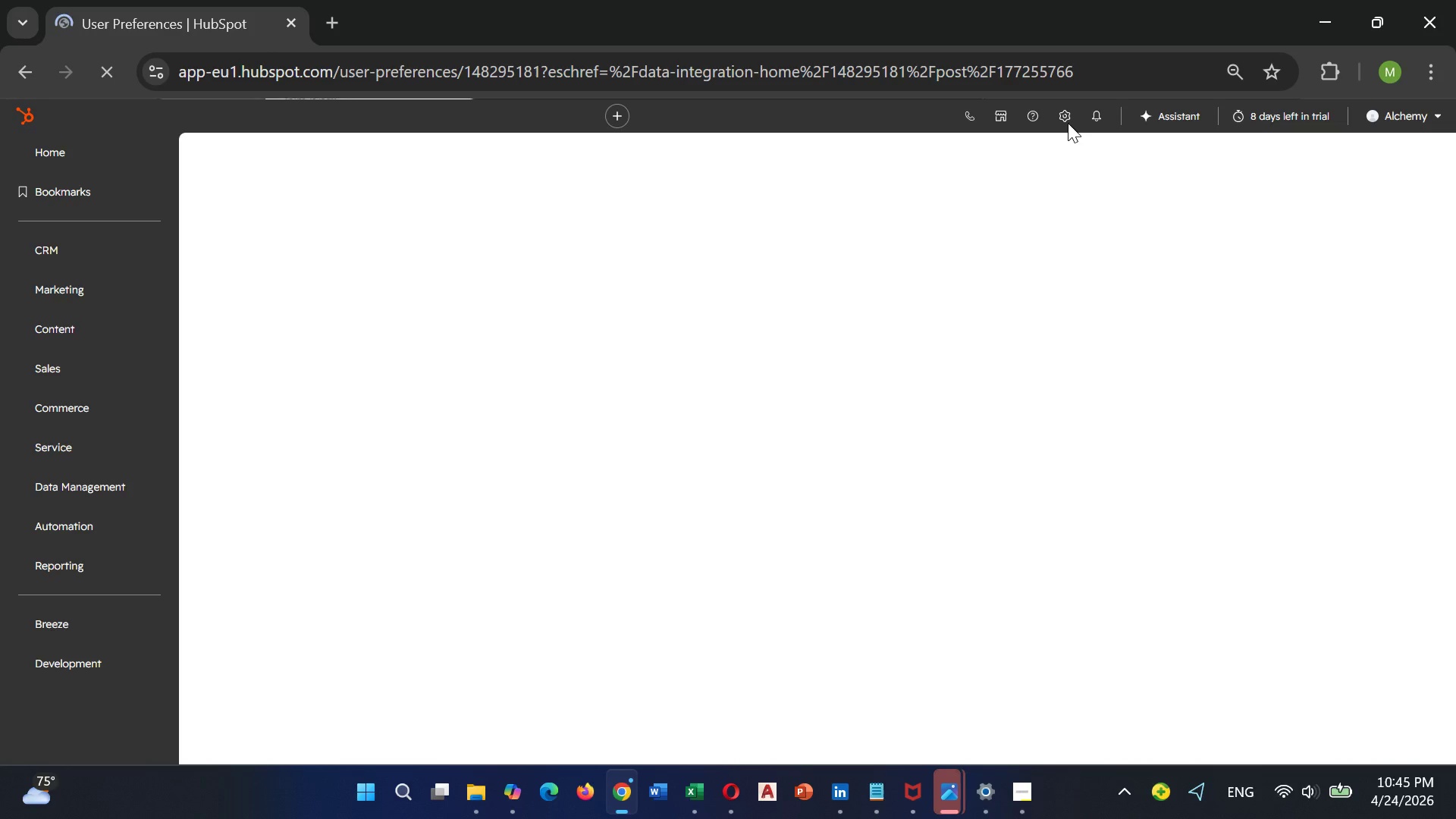 
scroll: coordinate [951, 237], scroll_direction: none, amount: 0.0
 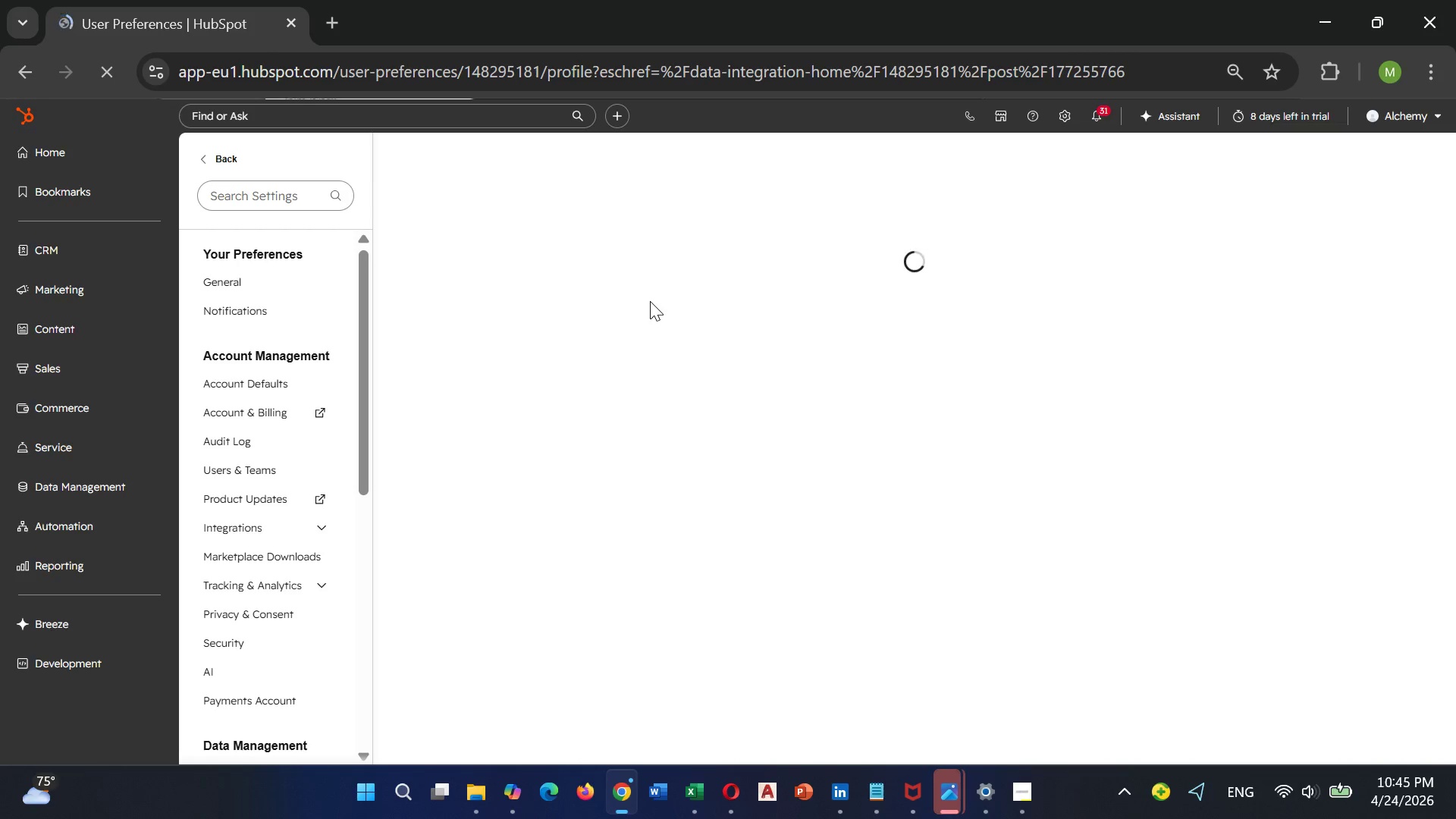 
scroll: coordinate [650, 301], scroll_direction: down, amount: 4.0
 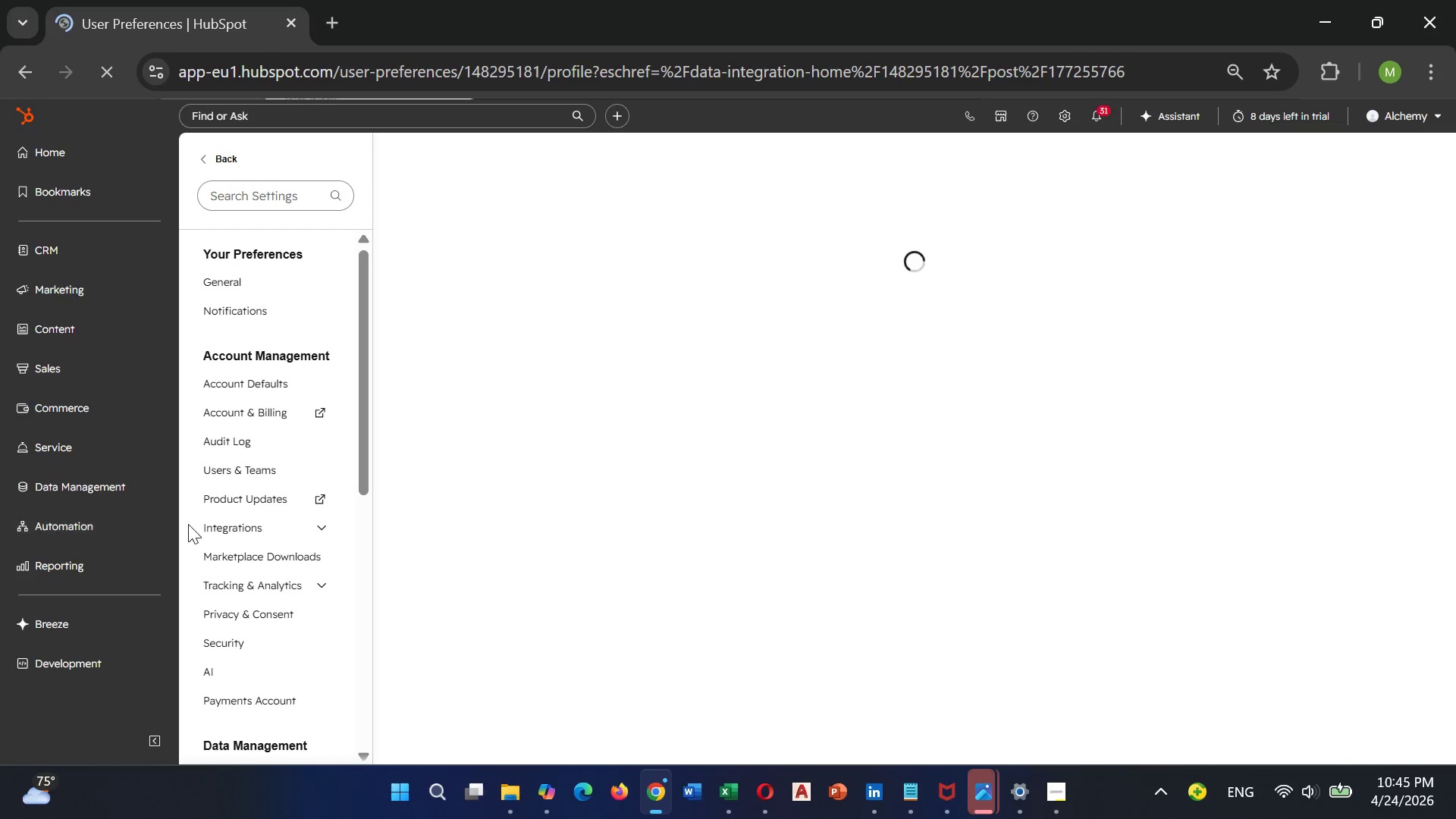 
left_click([232, 471])
 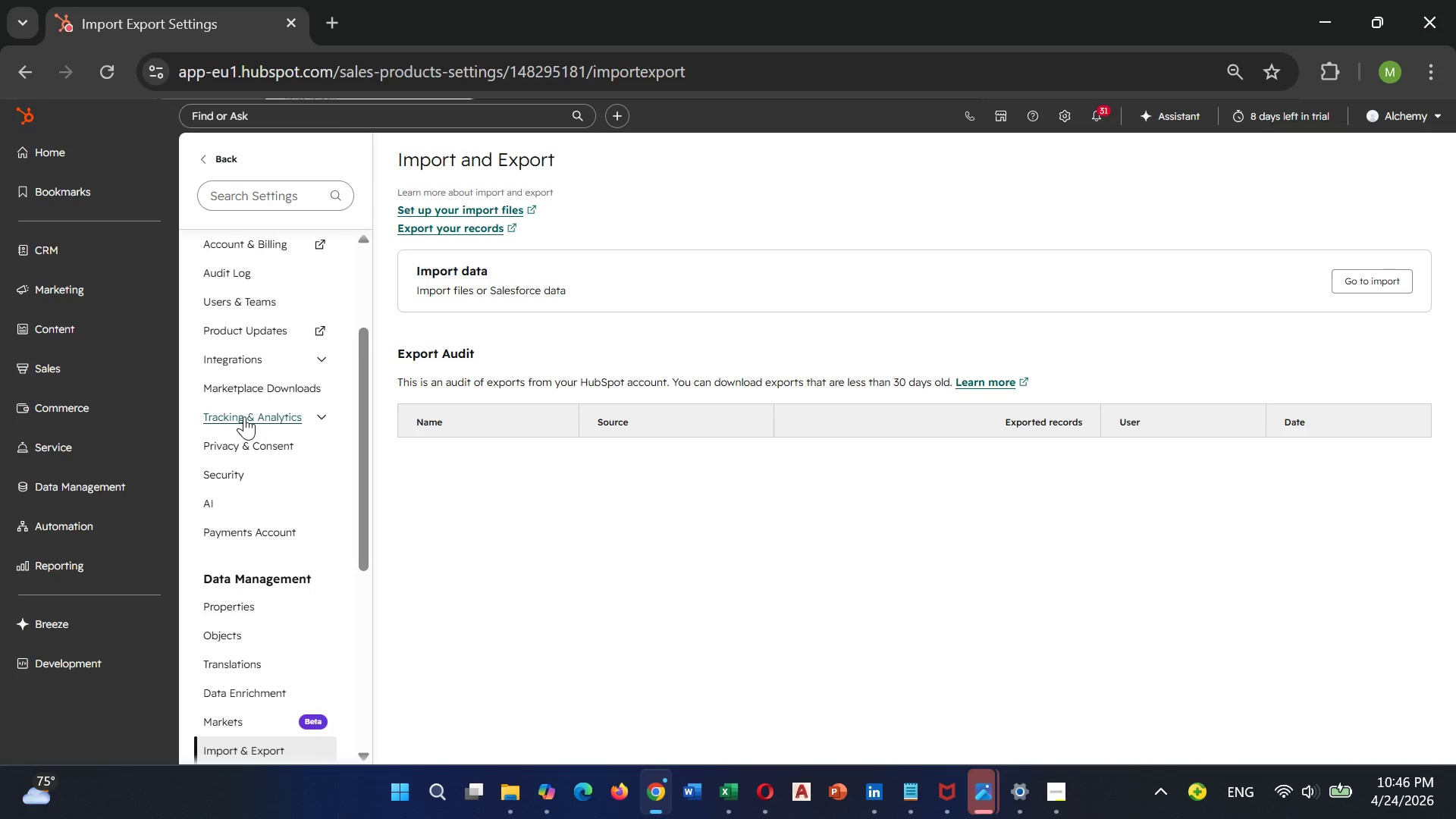 
scroll: coordinate [197, 507], scroll_direction: down, amount: 4.0
 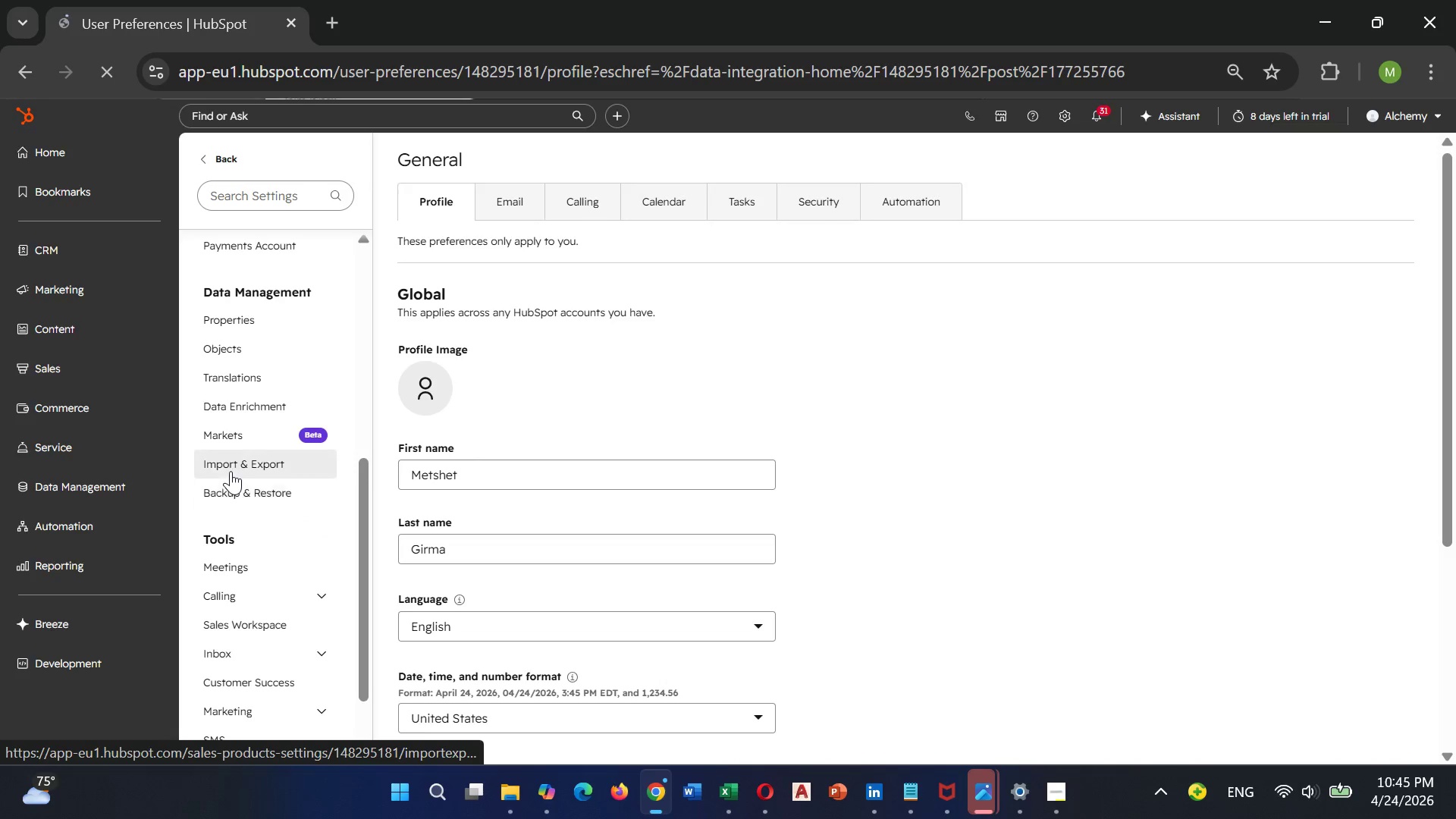 
wait(15.24)
 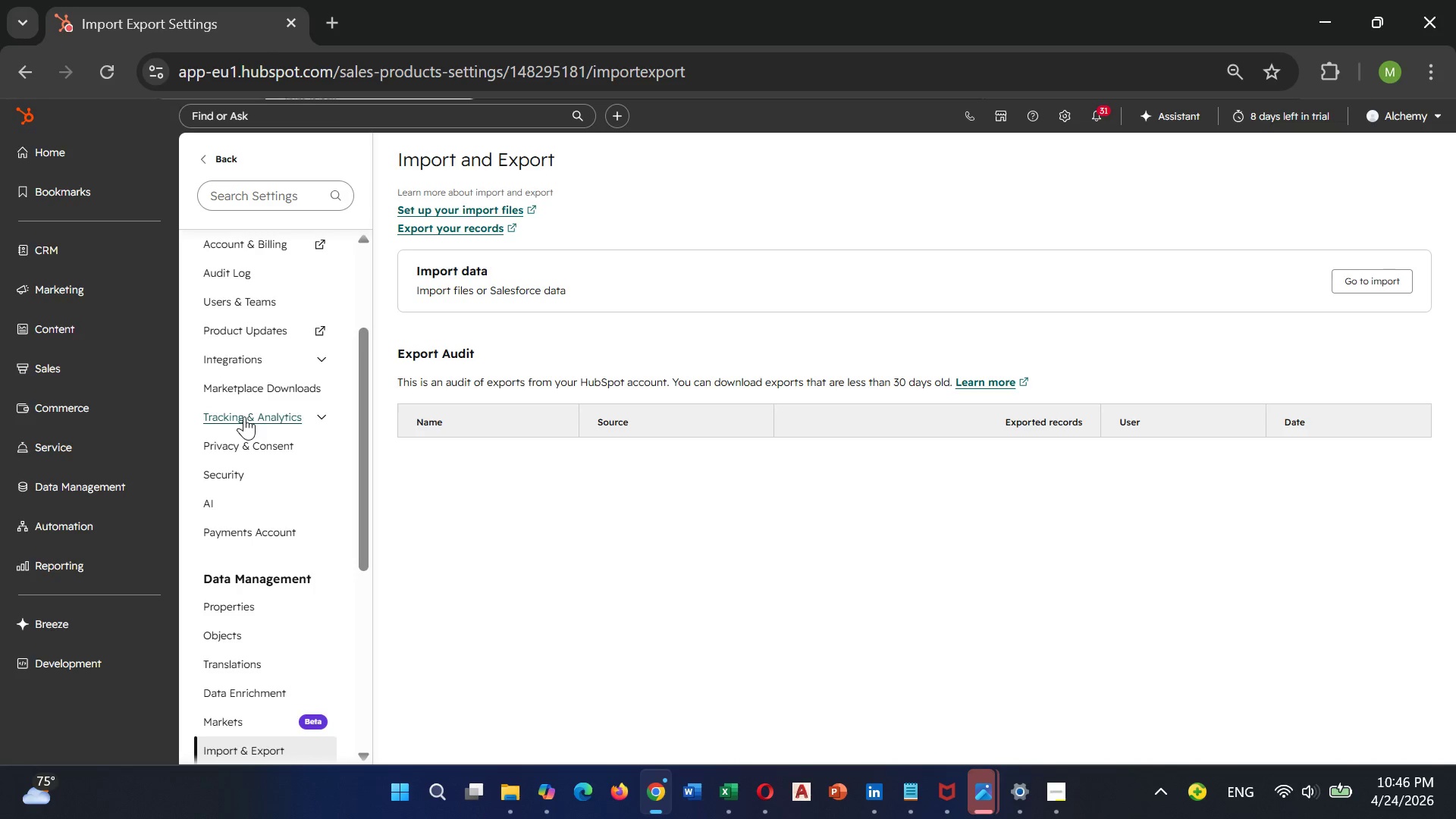 
scroll: coordinate [595, 447], scroll_direction: down, amount: 4.0
 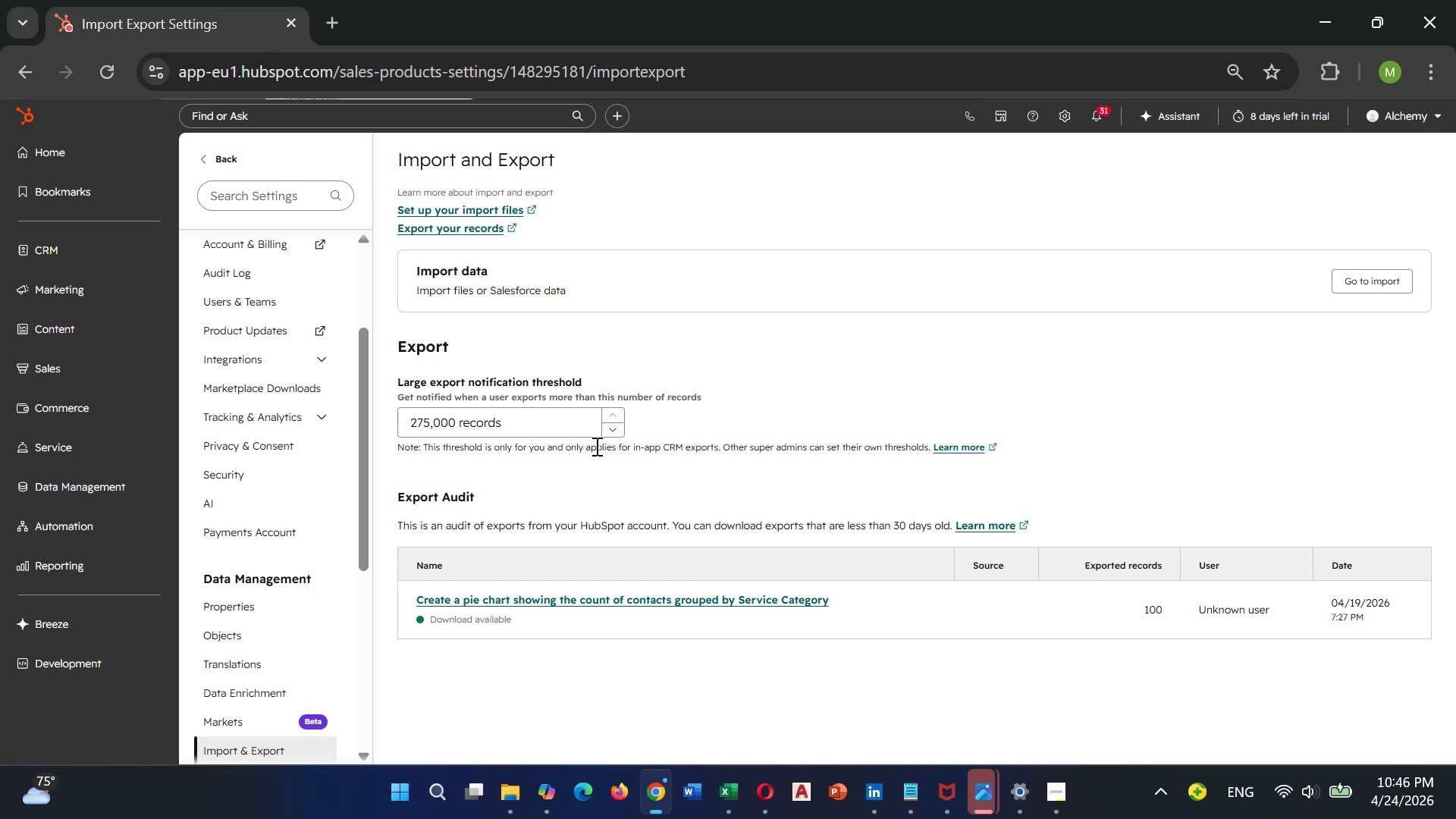 
wait(7.02)
 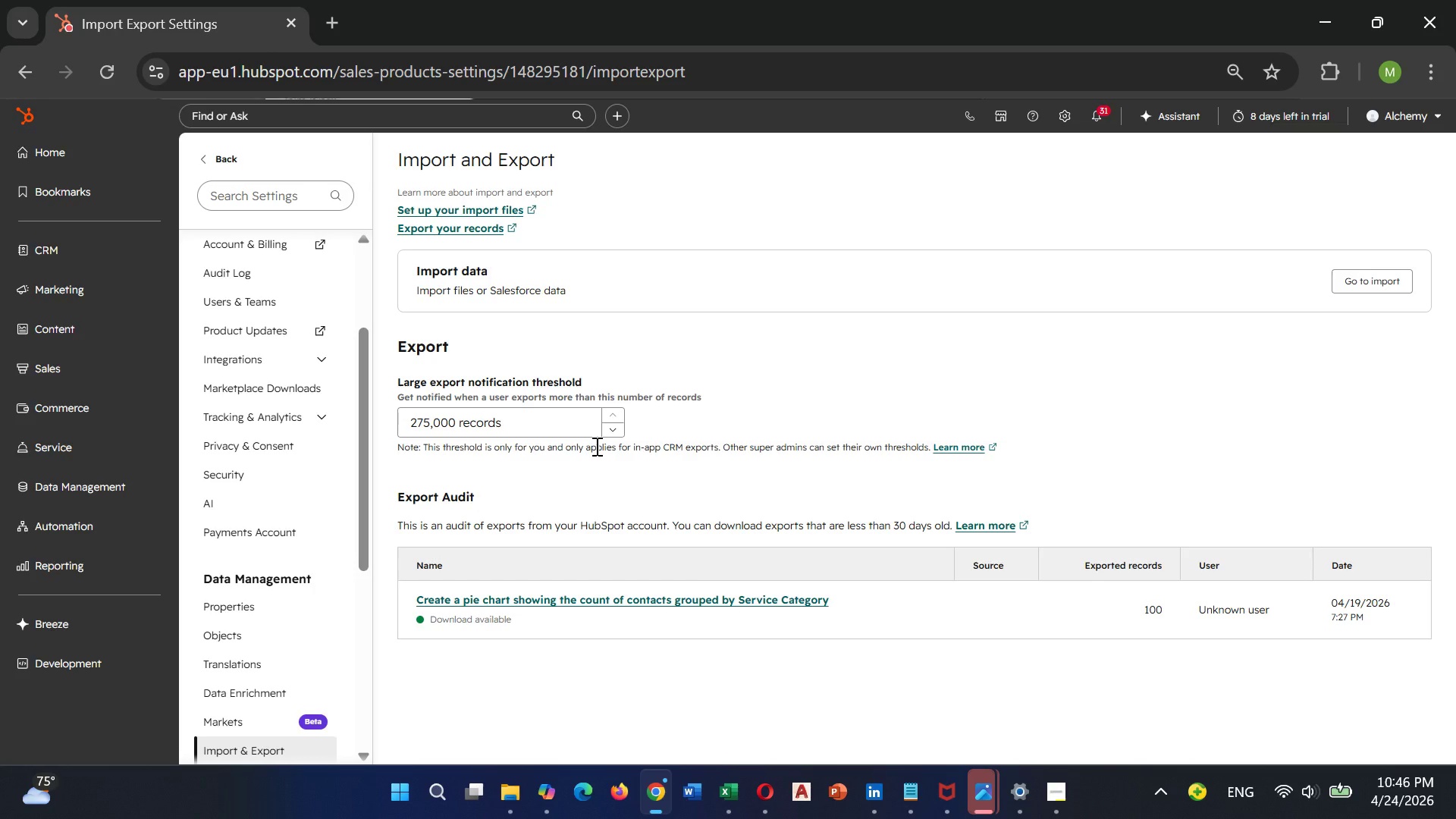 
scroll: coordinate [742, 548], scroll_direction: down, amount: 4.0
 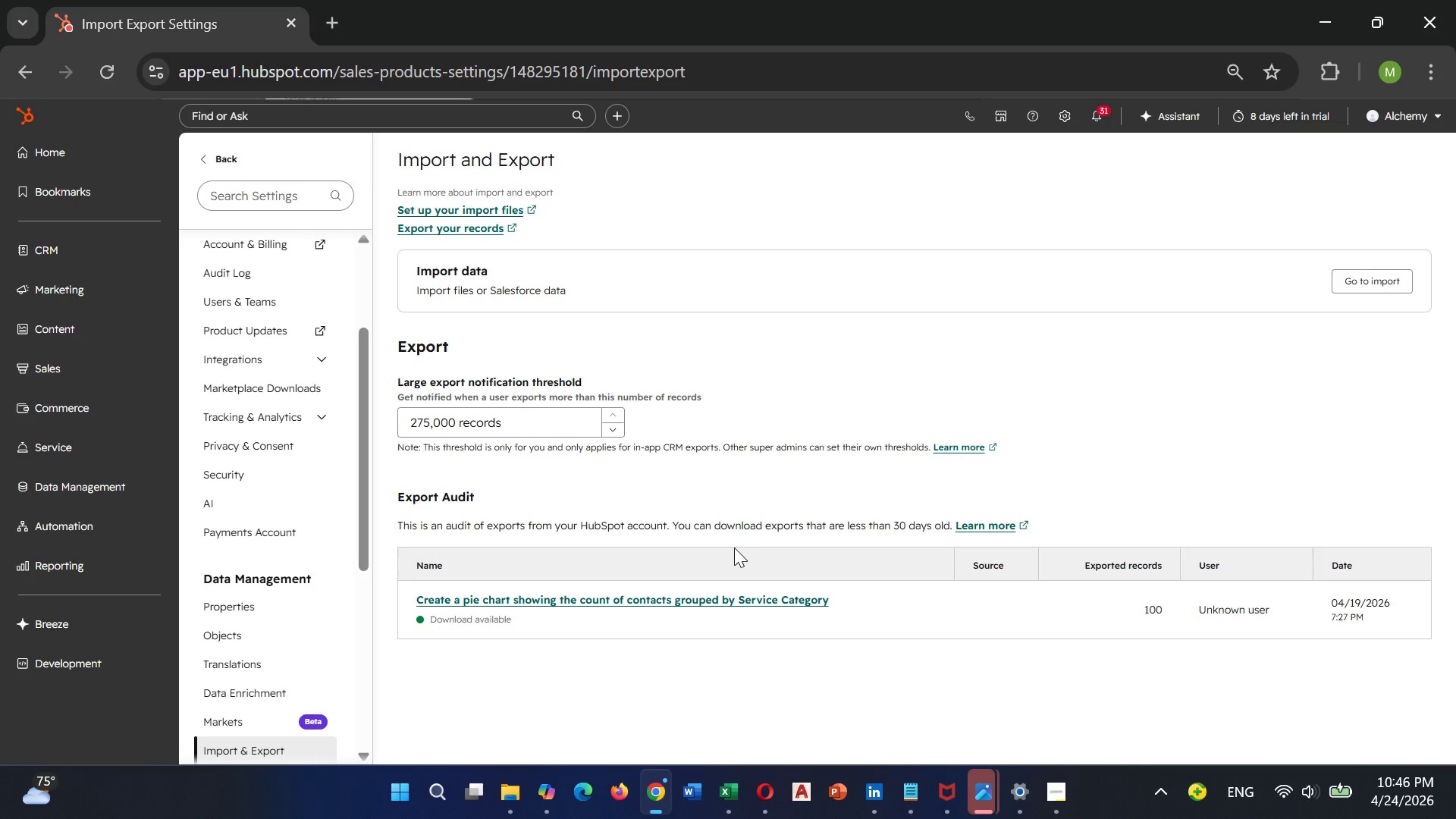 
wait(7.59)
 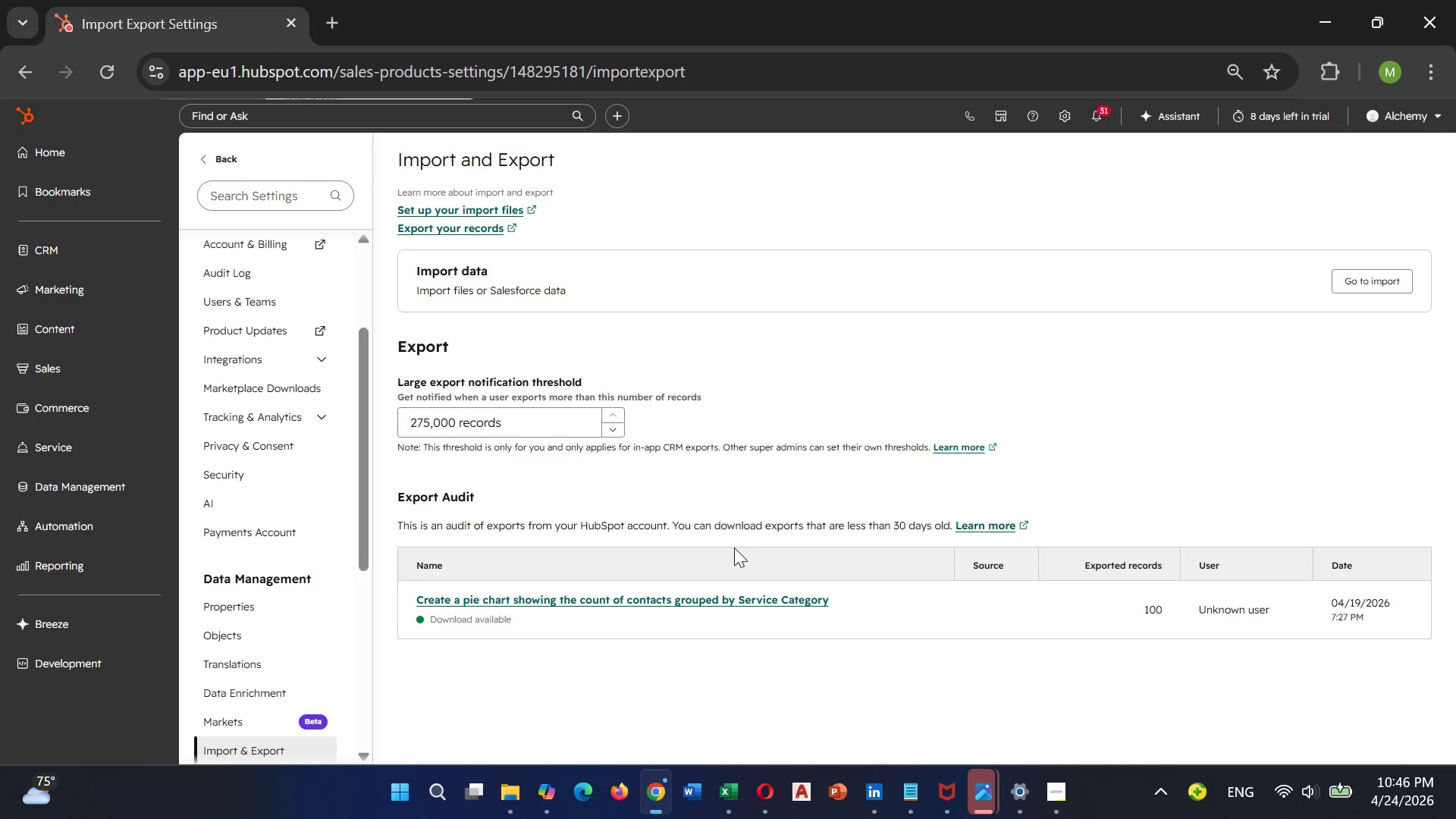 
left_click([1358, 284])
 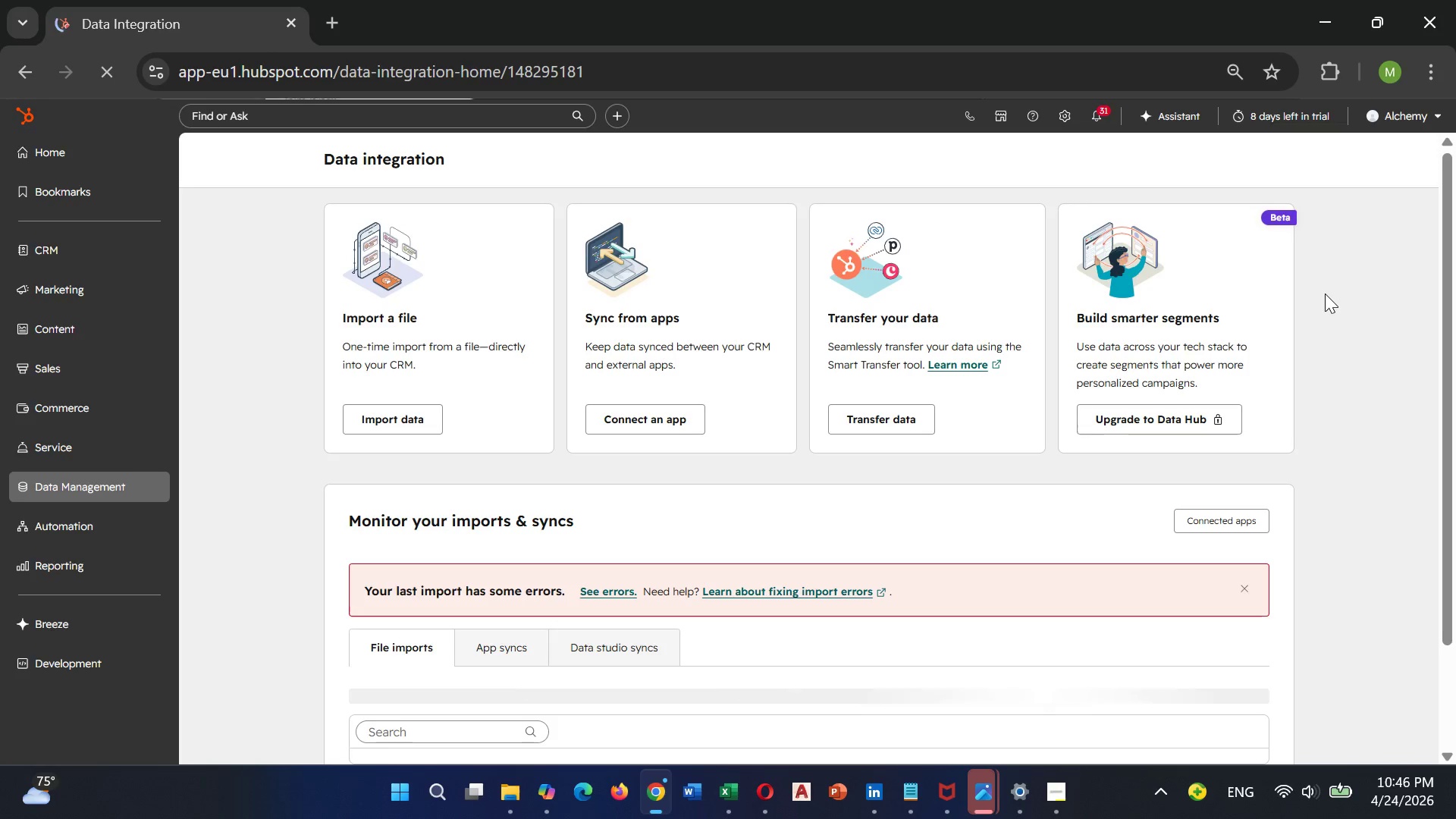 
wait(7.41)
 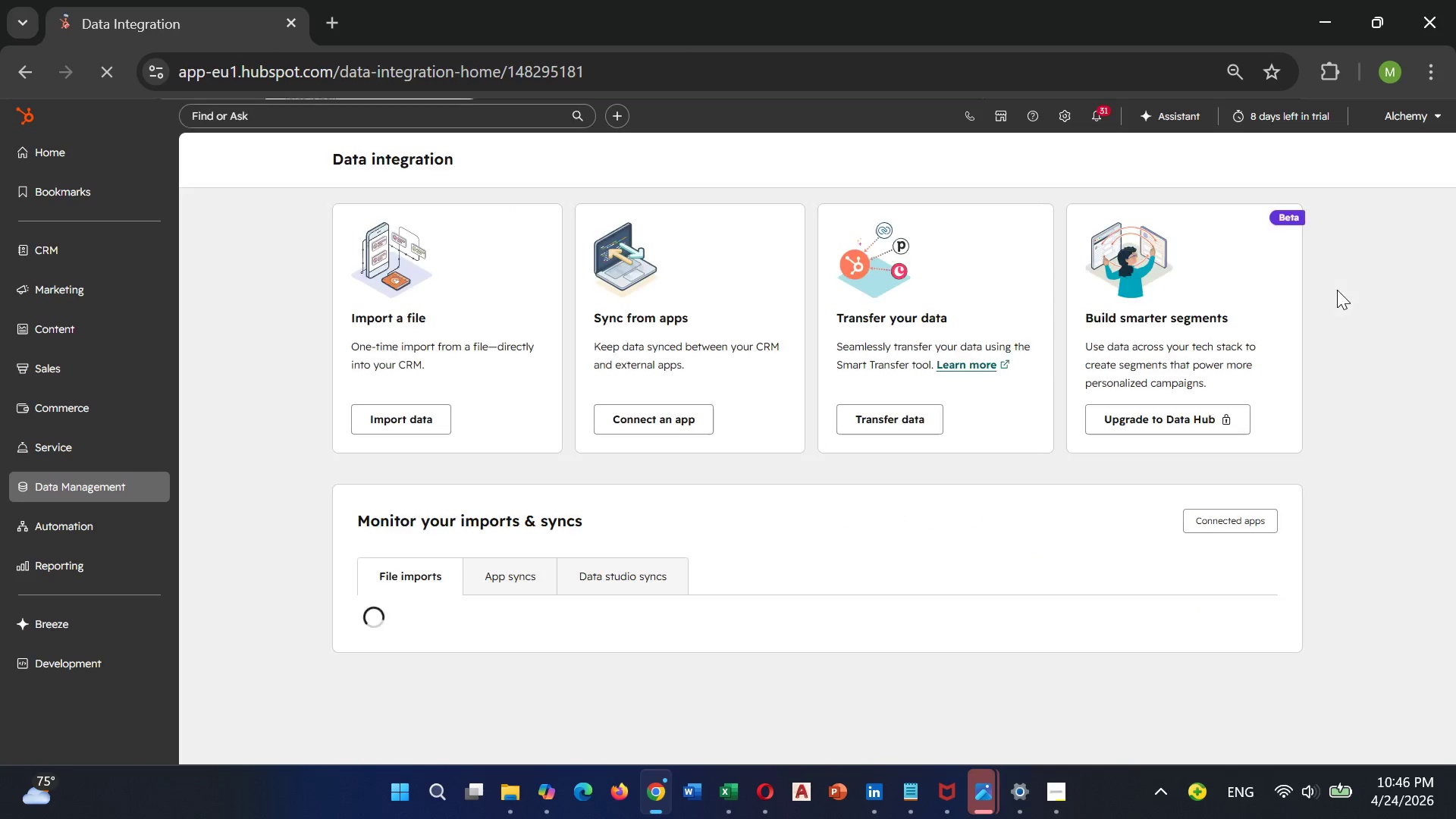 
scroll: coordinate [578, 634], scroll_direction: down, amount: 15.0
 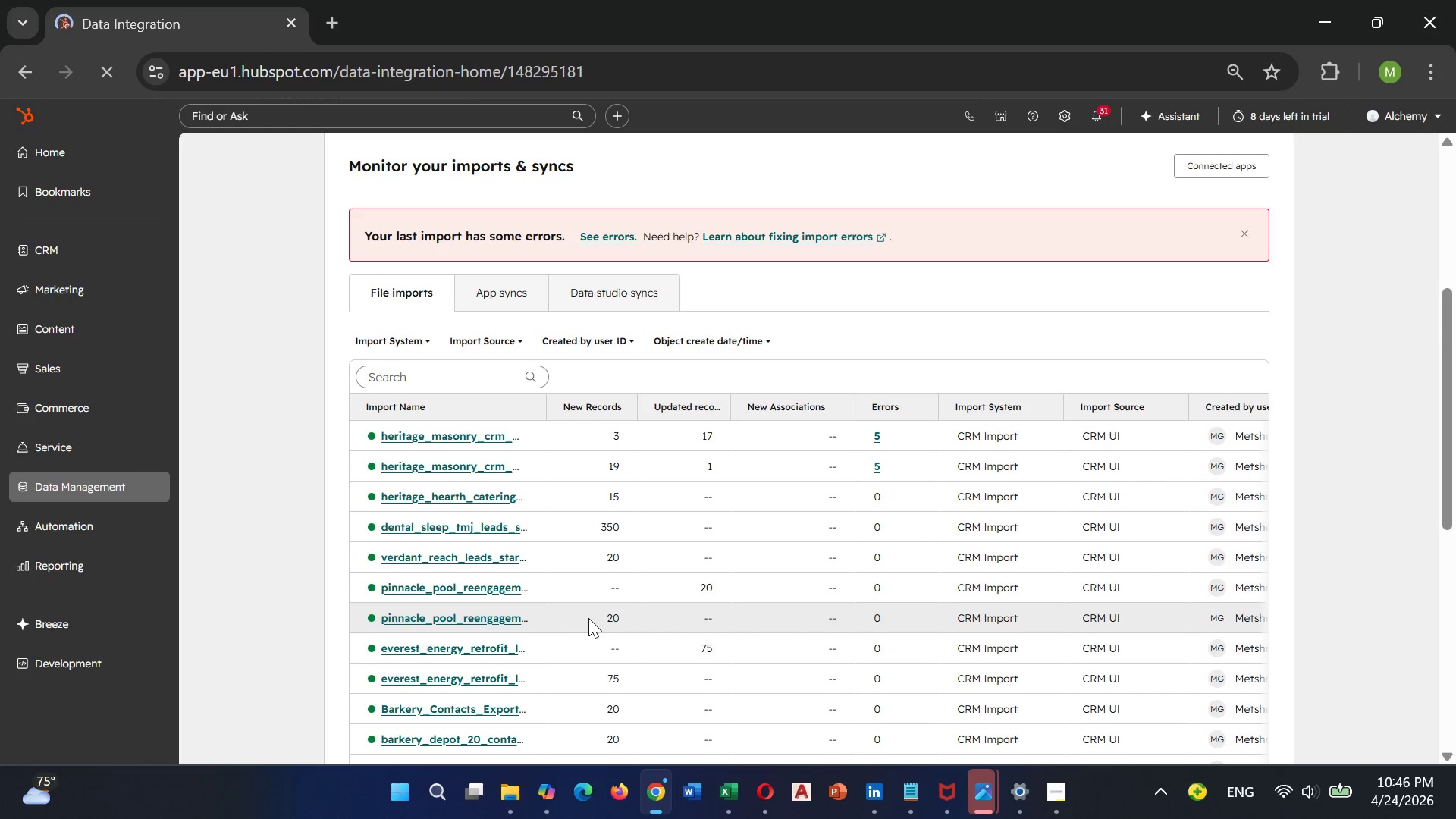 
wait(11.3)
 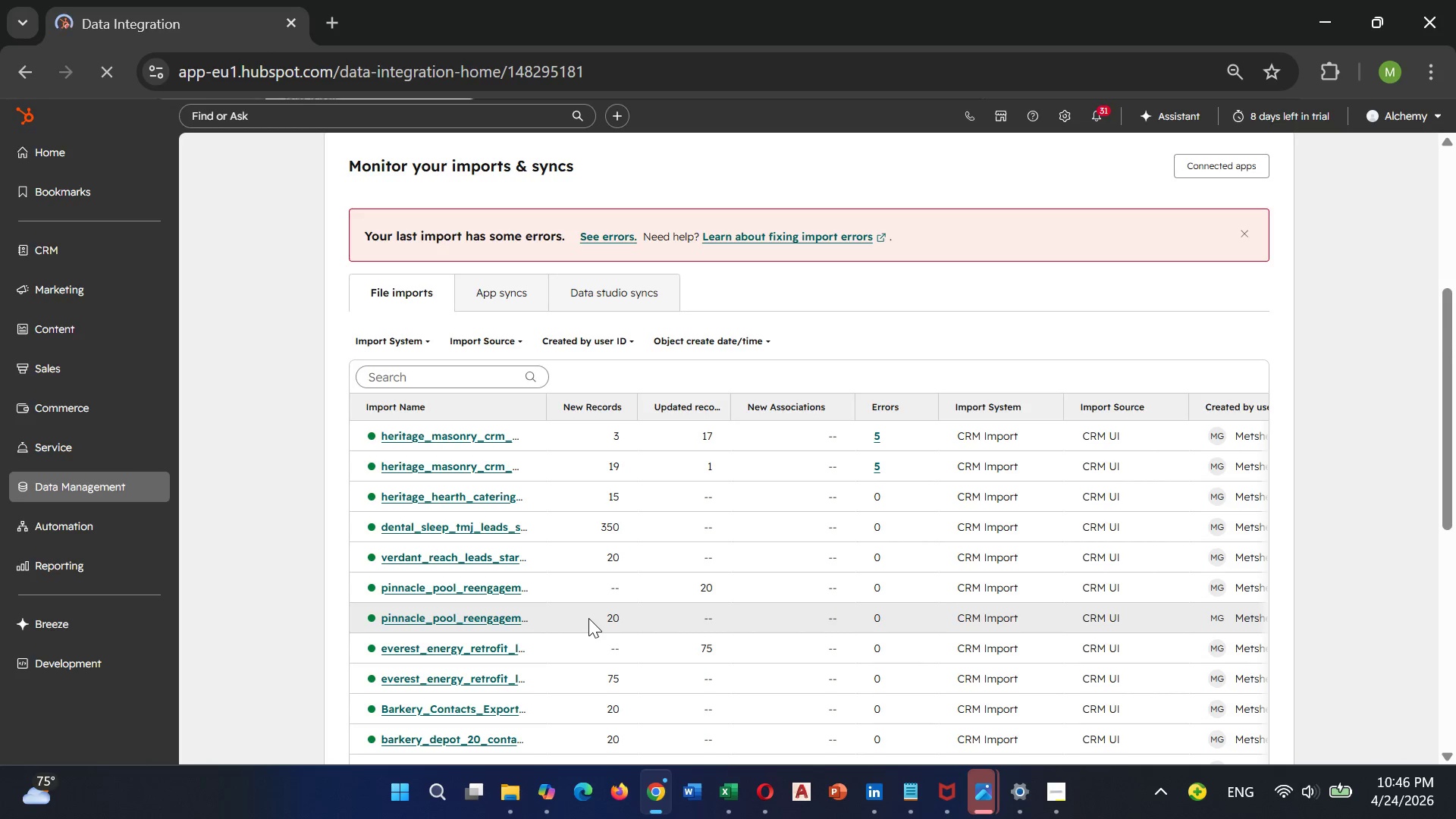 
left_click([435, 442])
 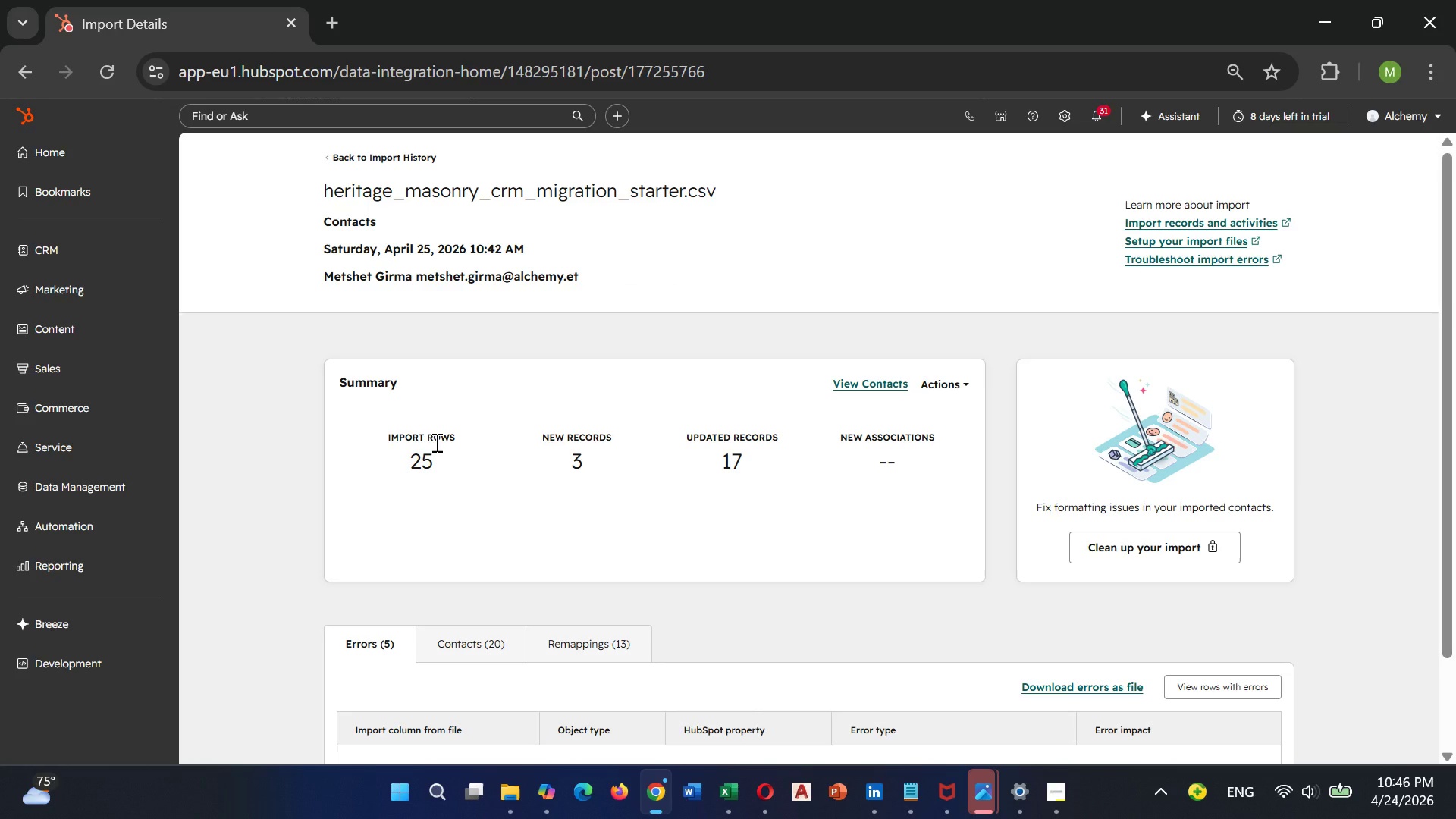 
left_click([435, 442])
 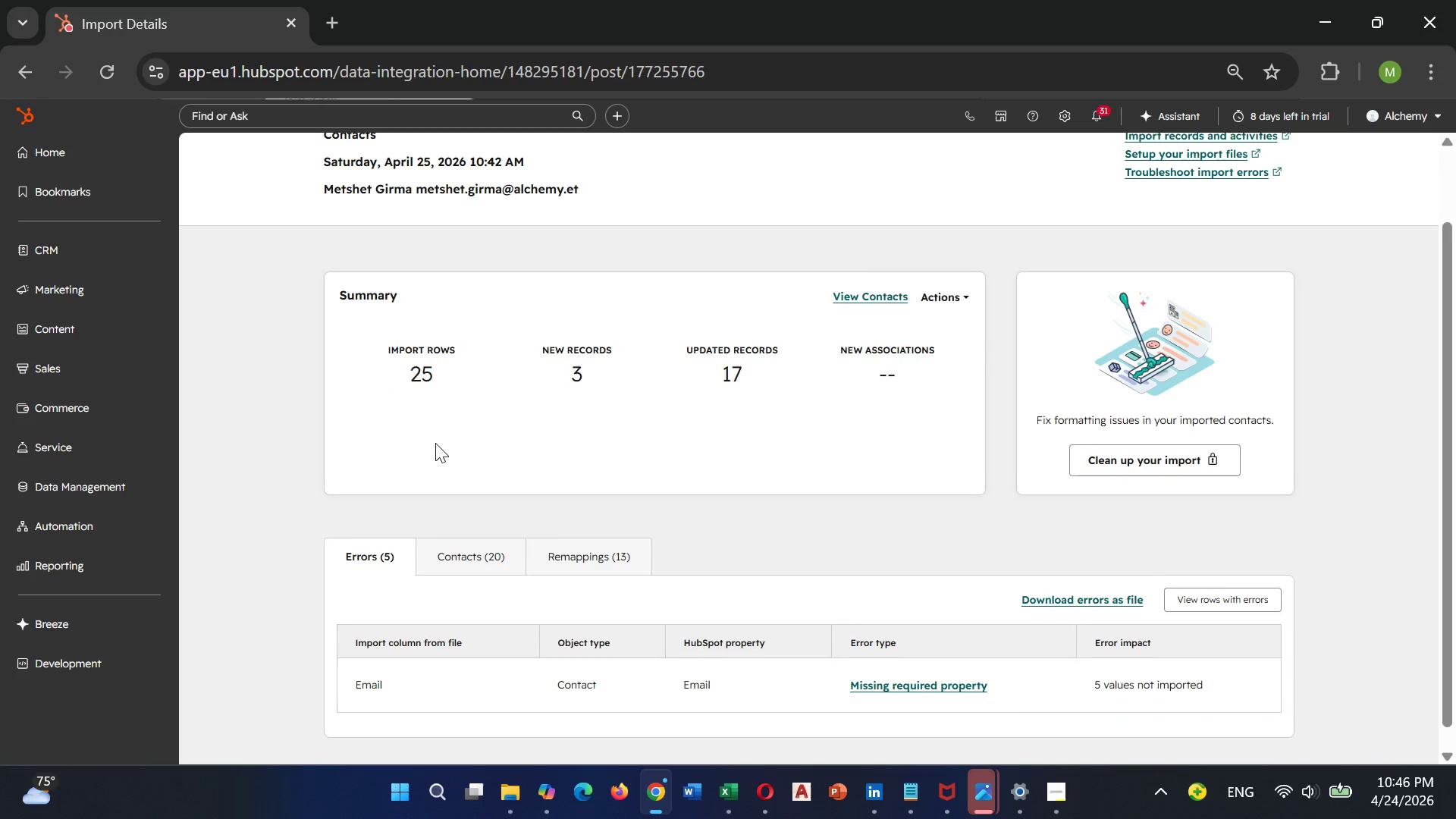 
scroll: coordinate [435, 443], scroll_direction: down, amount: 5.0
 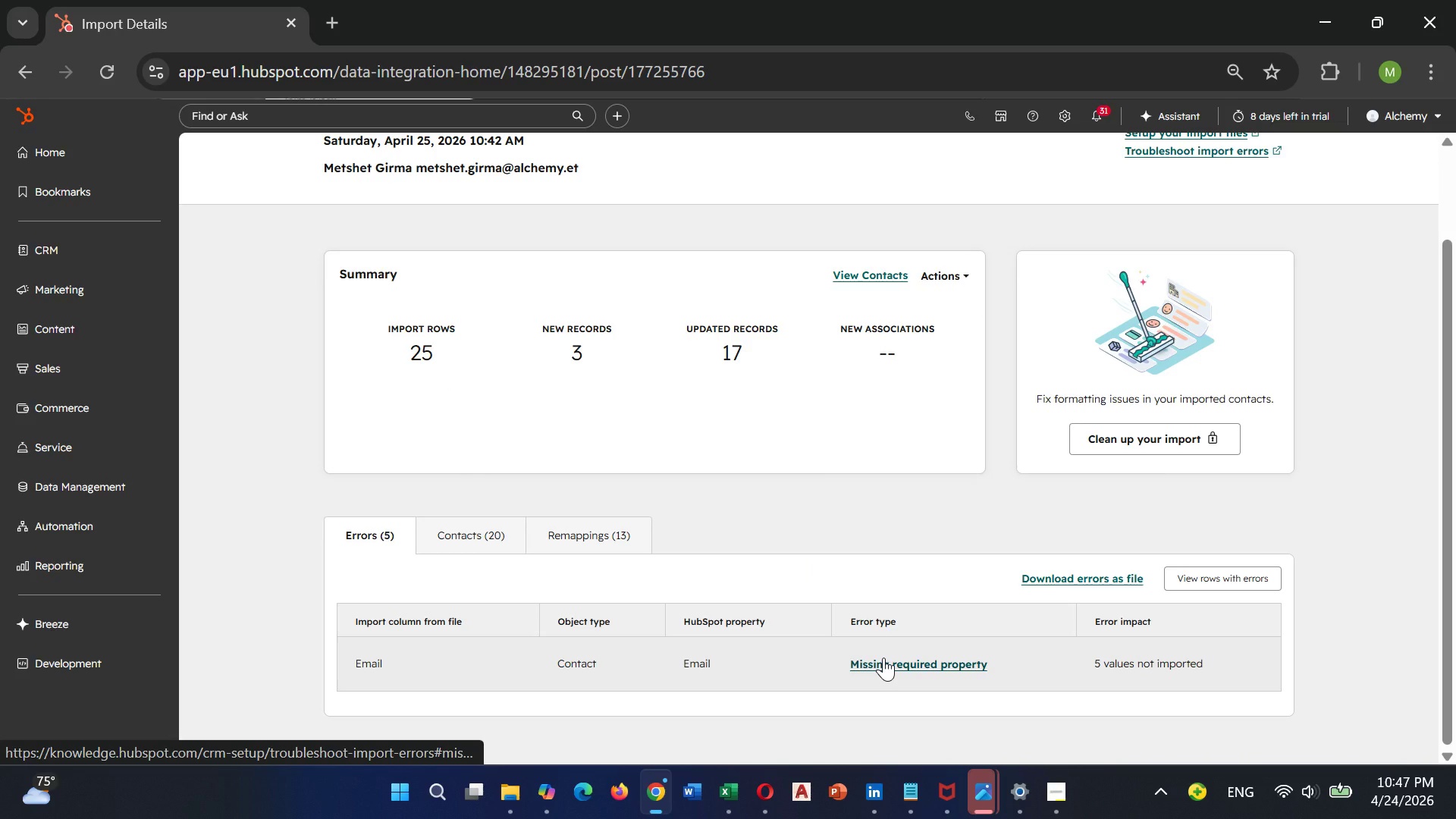 
left_click([883, 657])
 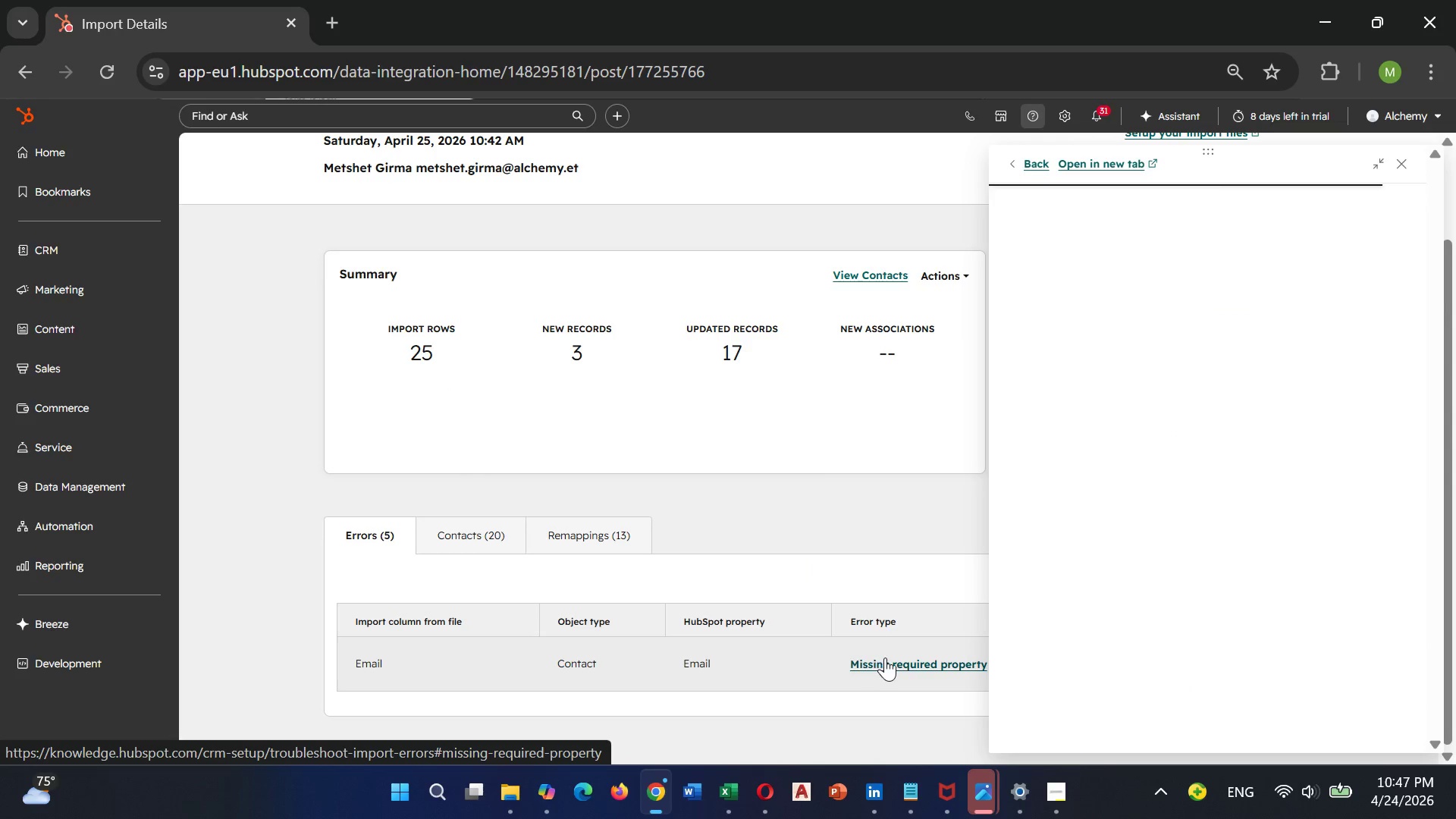 
wait(10.08)
 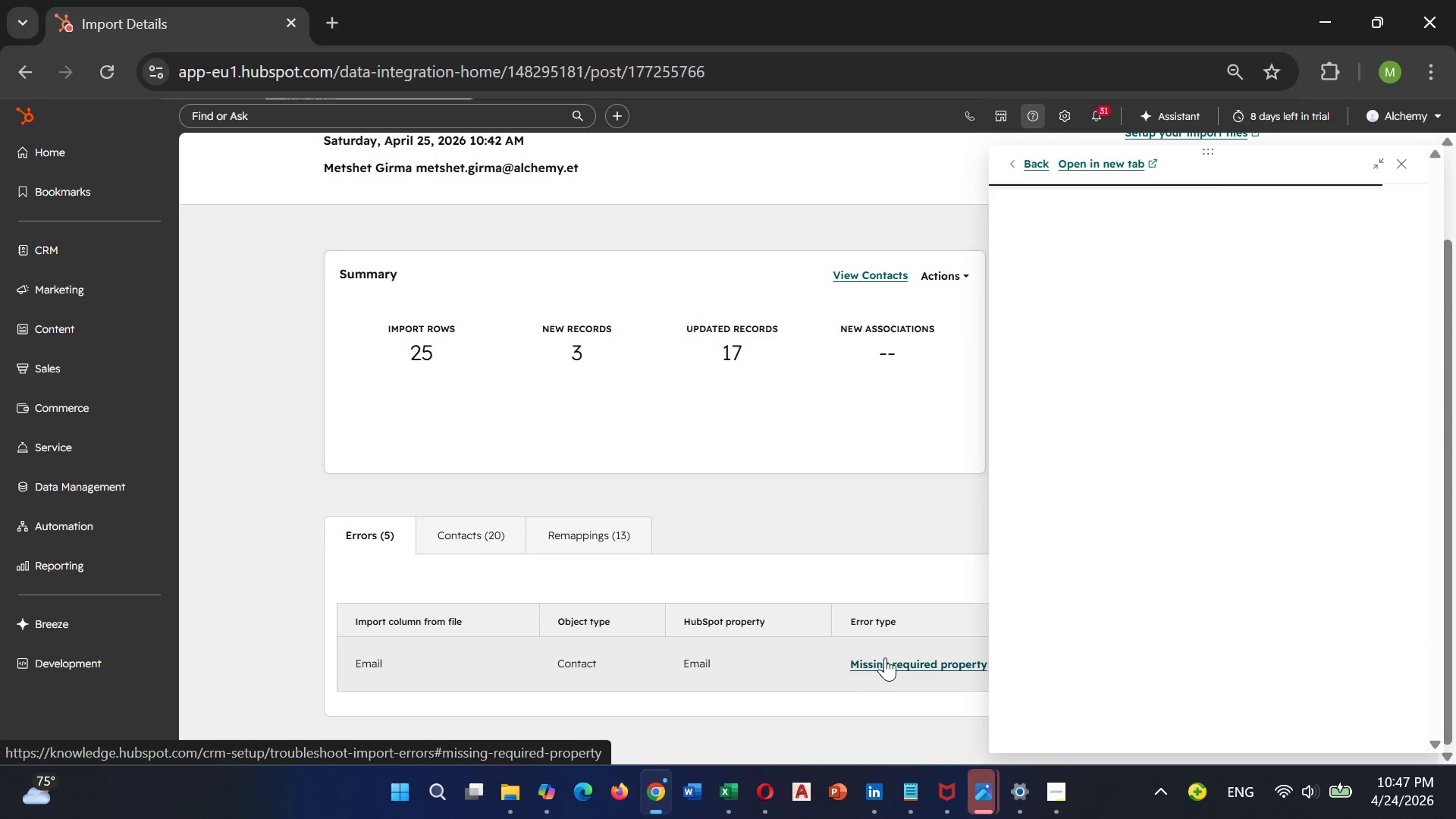 
scroll: coordinate [678, 585], scroll_direction: down, amount: 1.0
 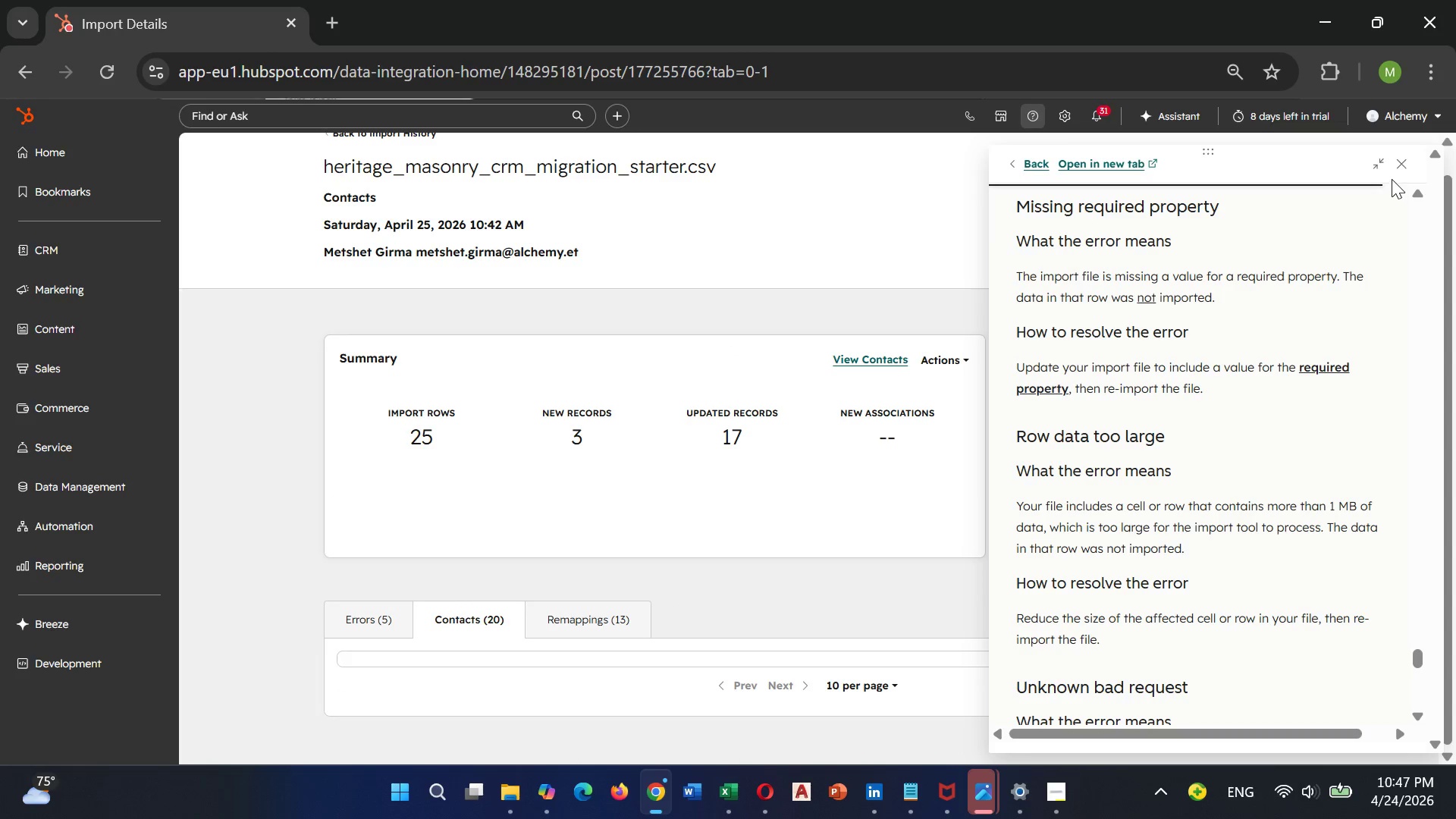 
left_click([1393, 173])
 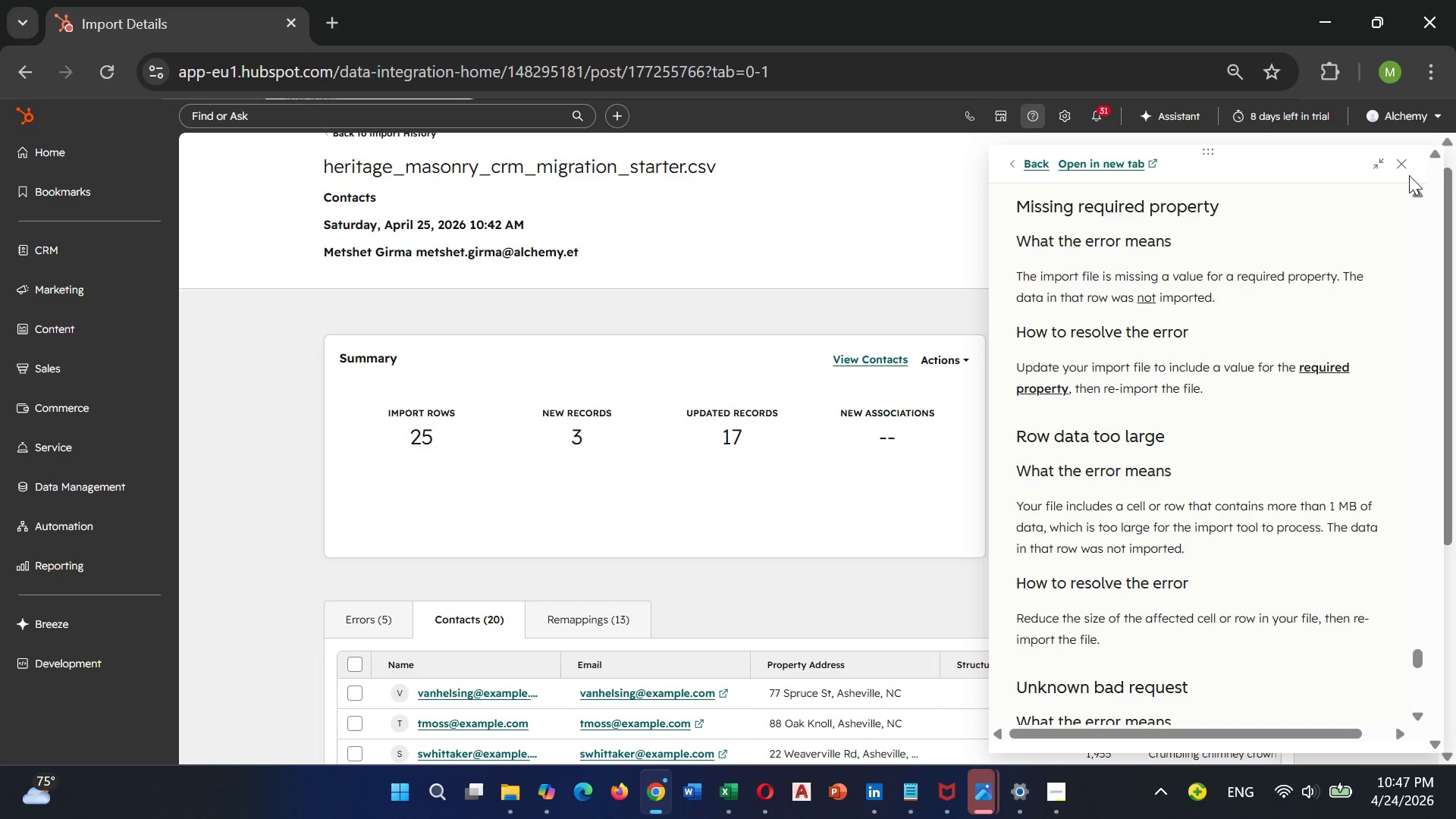 
mouse_move([1390, 177])
 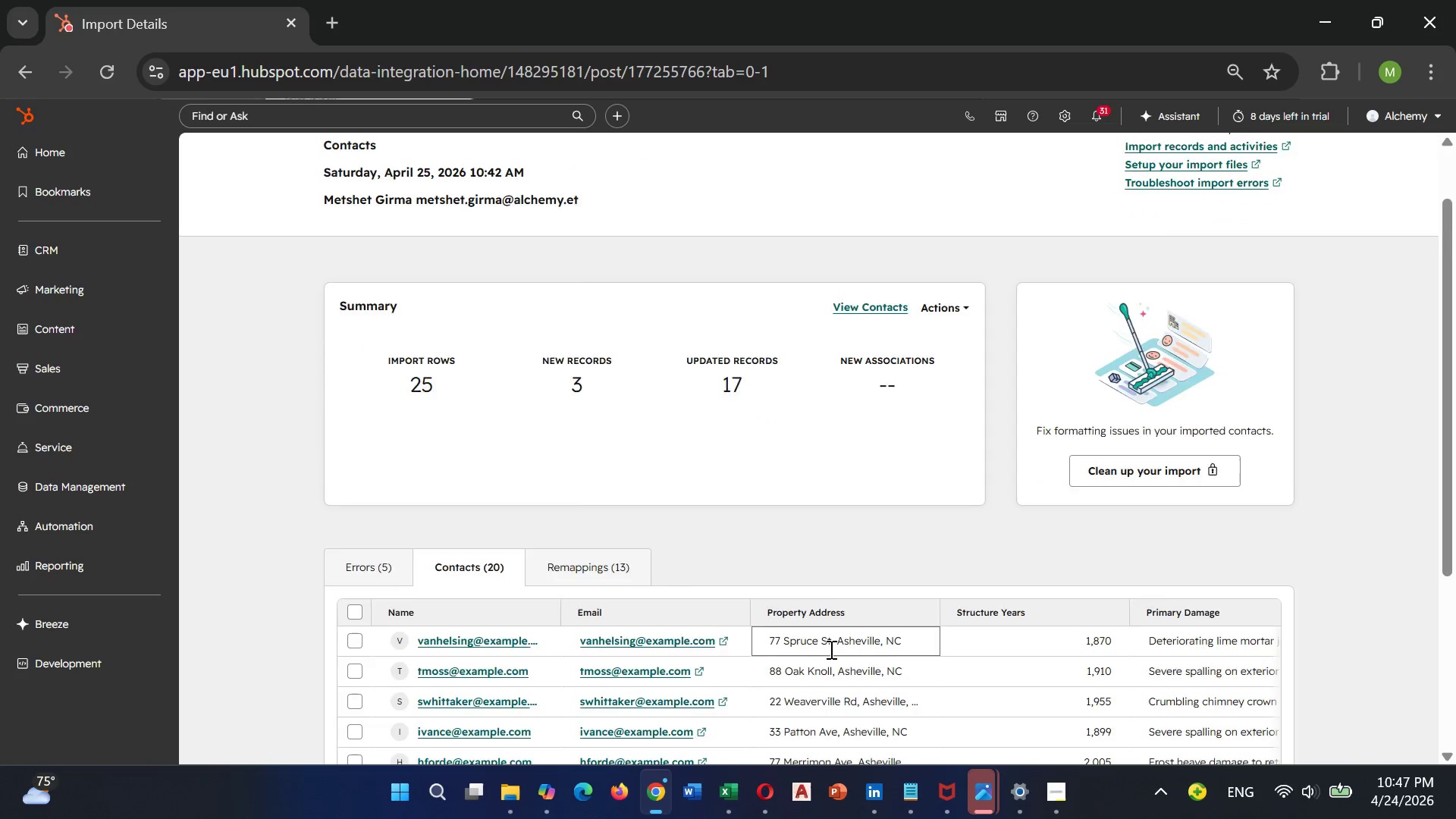 
scroll: coordinate [682, 521], scroll_direction: down, amount: 10.0
 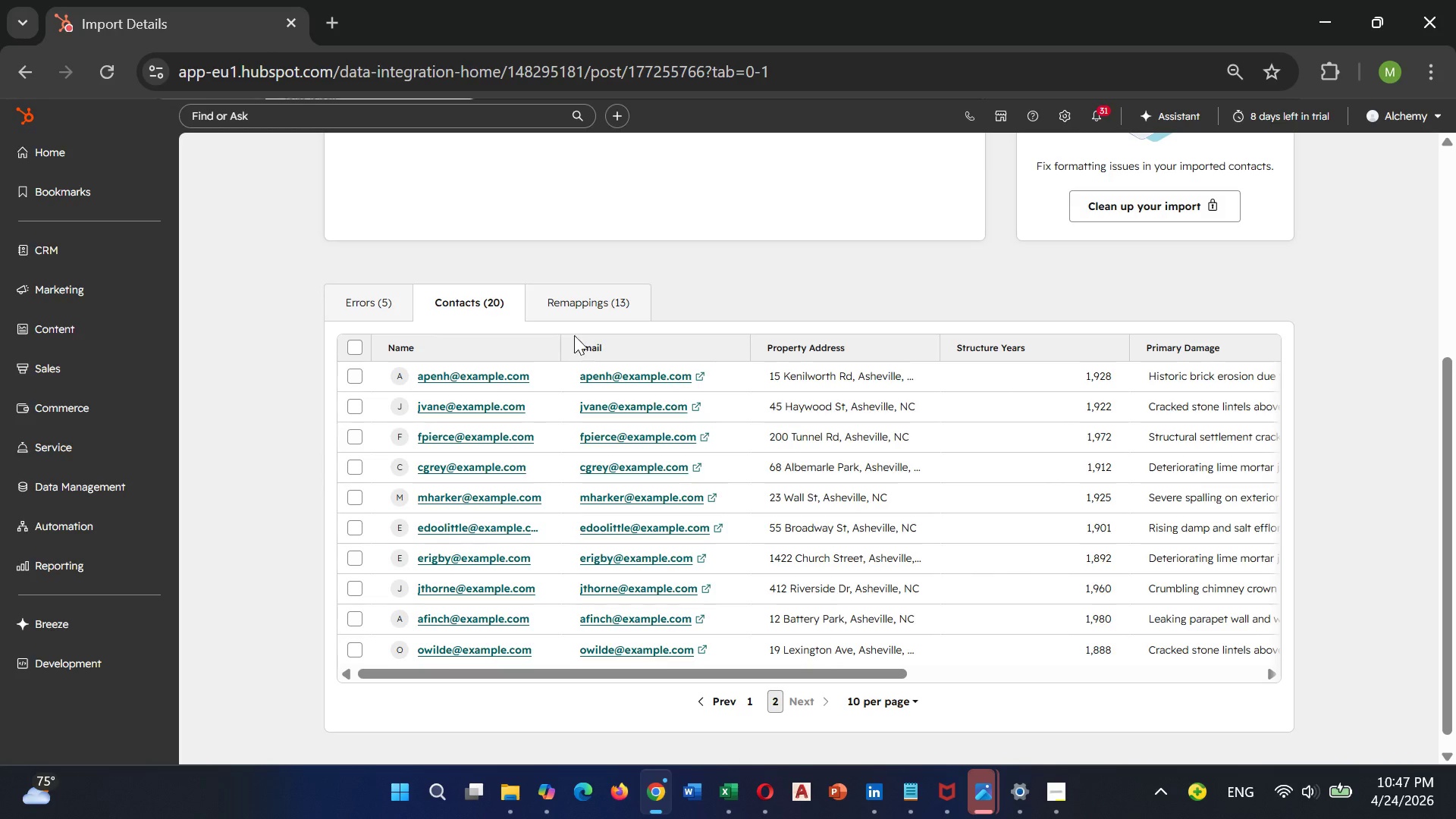 
left_click([576, 301])
 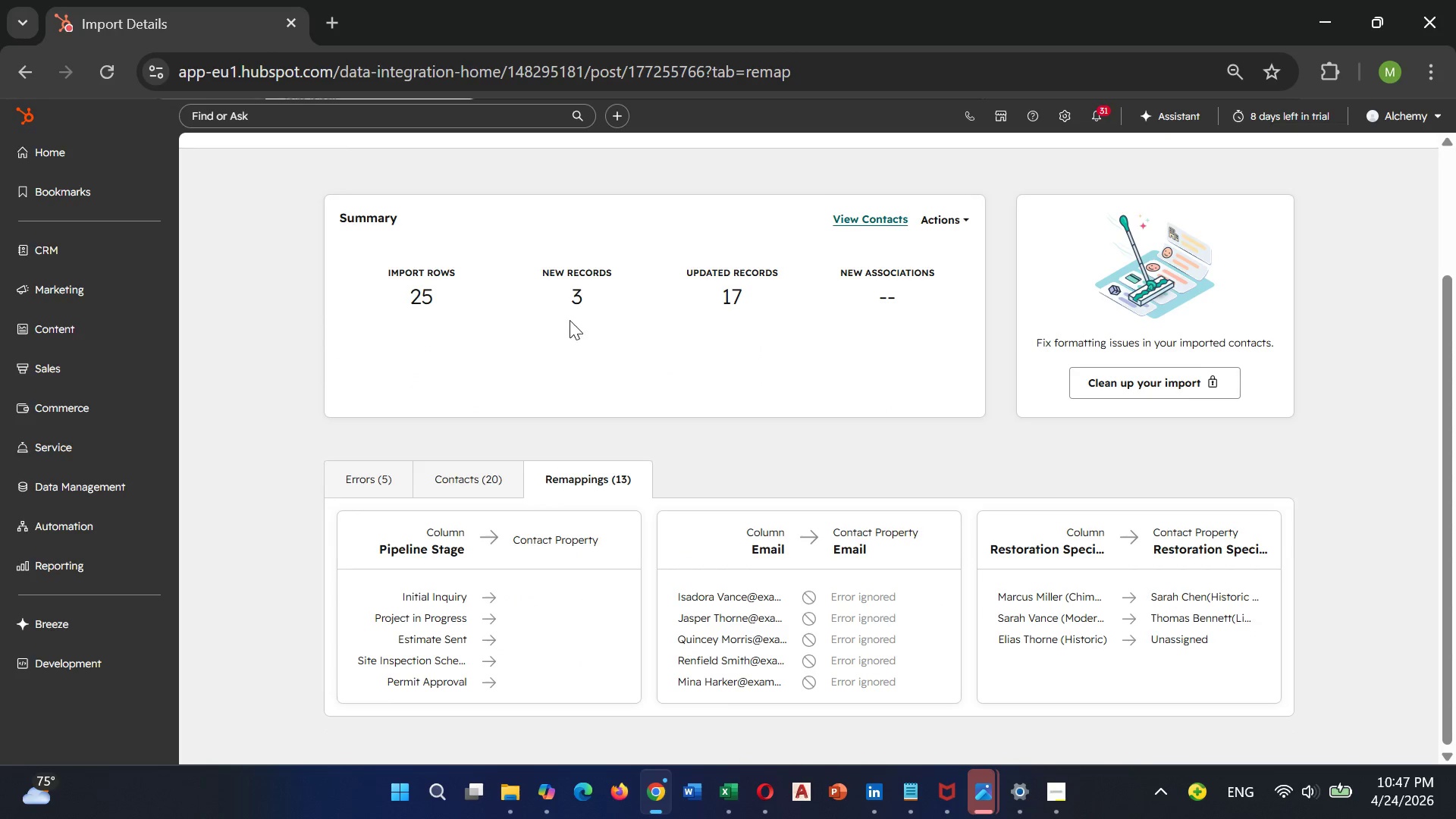 
mouse_move([753, 600])
 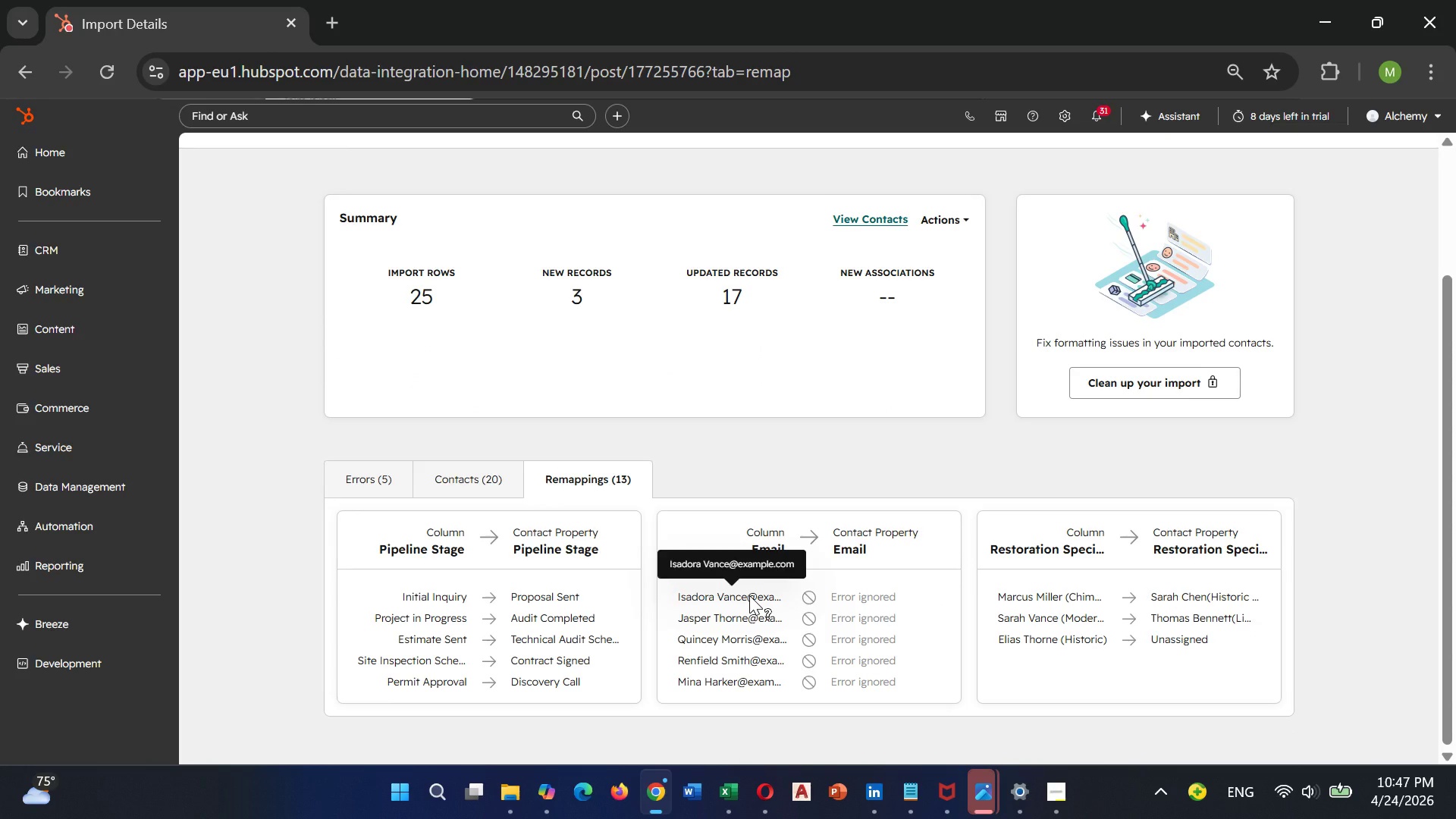 
left_click([750, 595])
 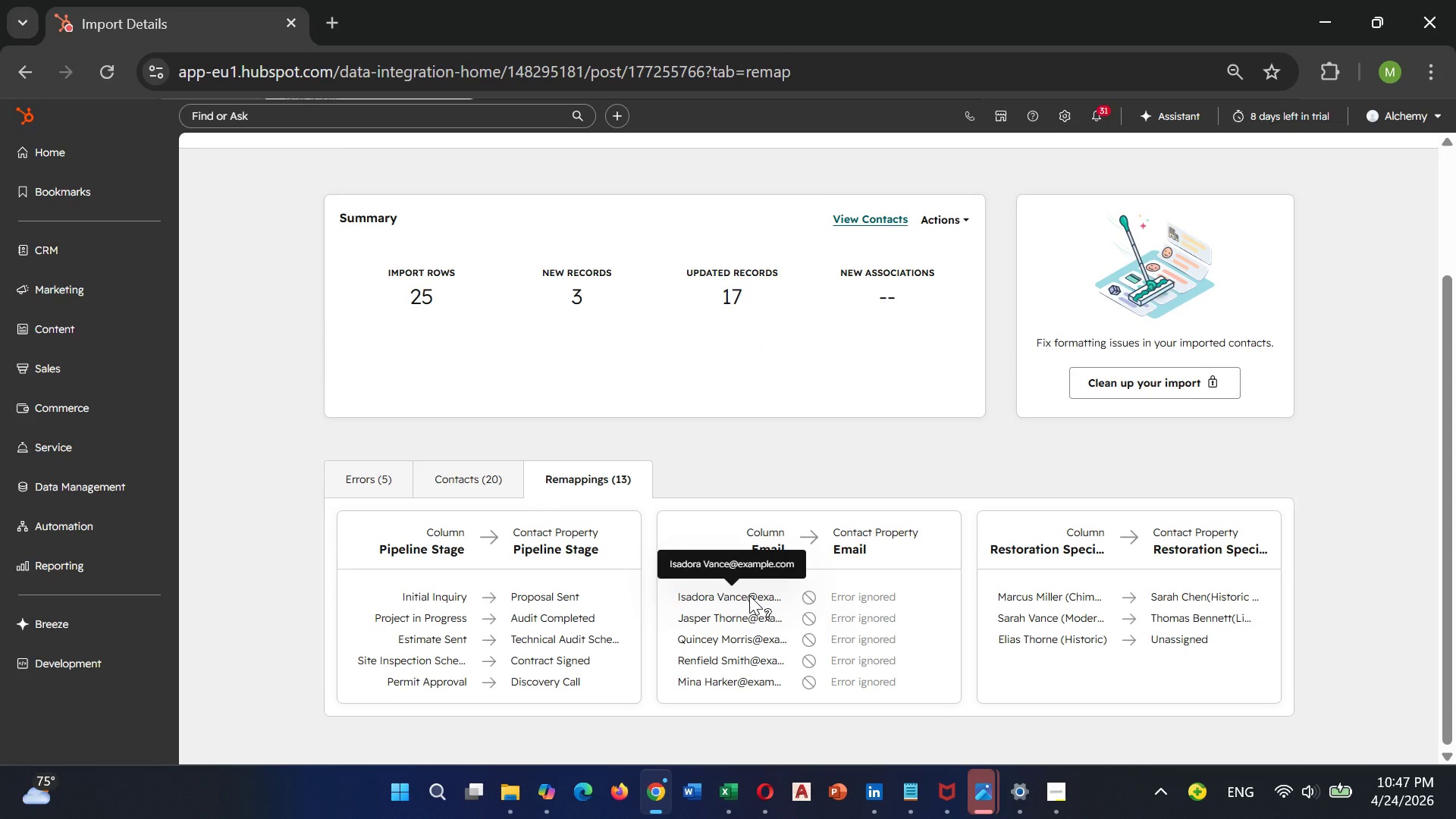 
left_click([749, 595])
 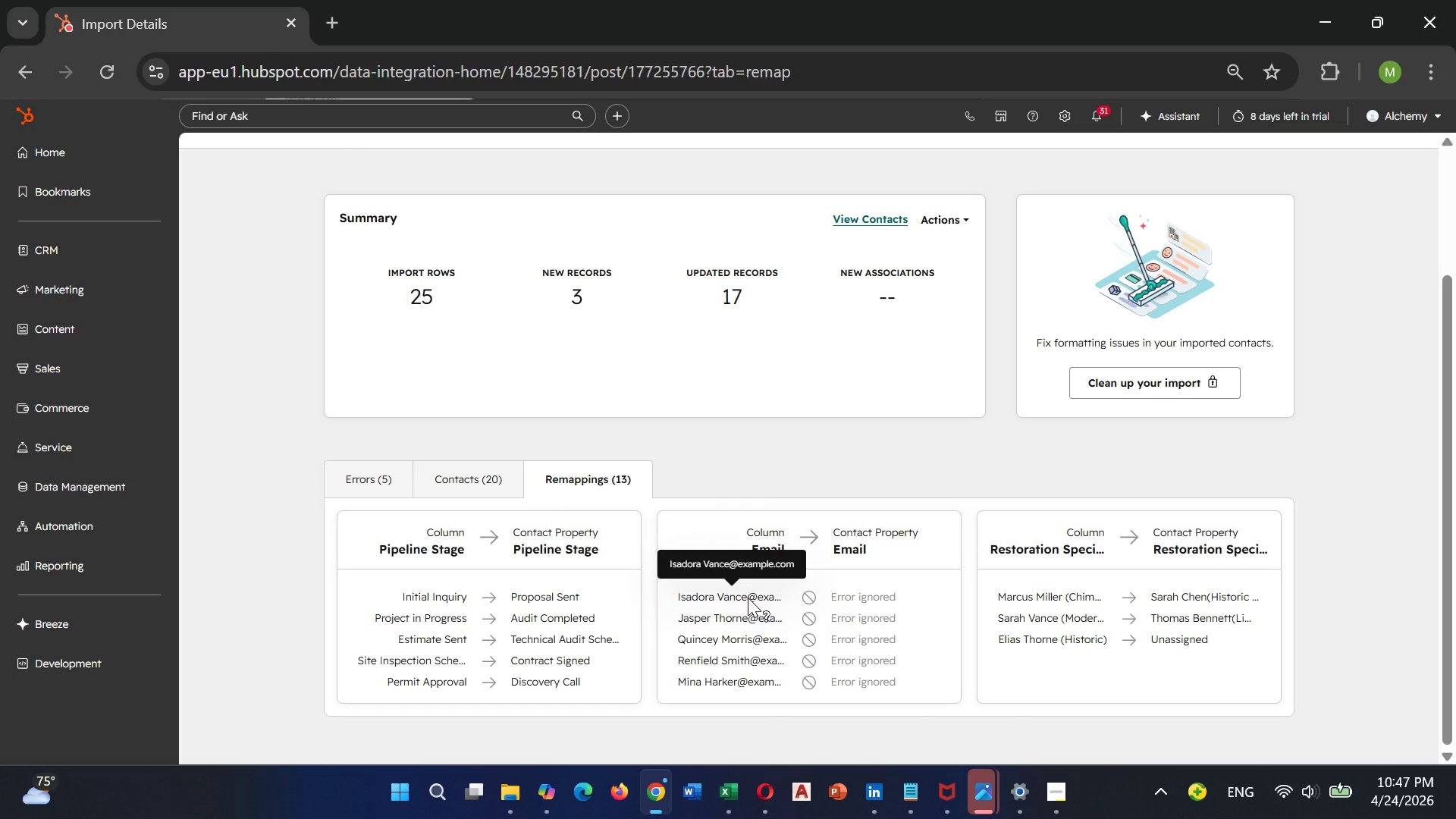 
left_click([748, 598])
 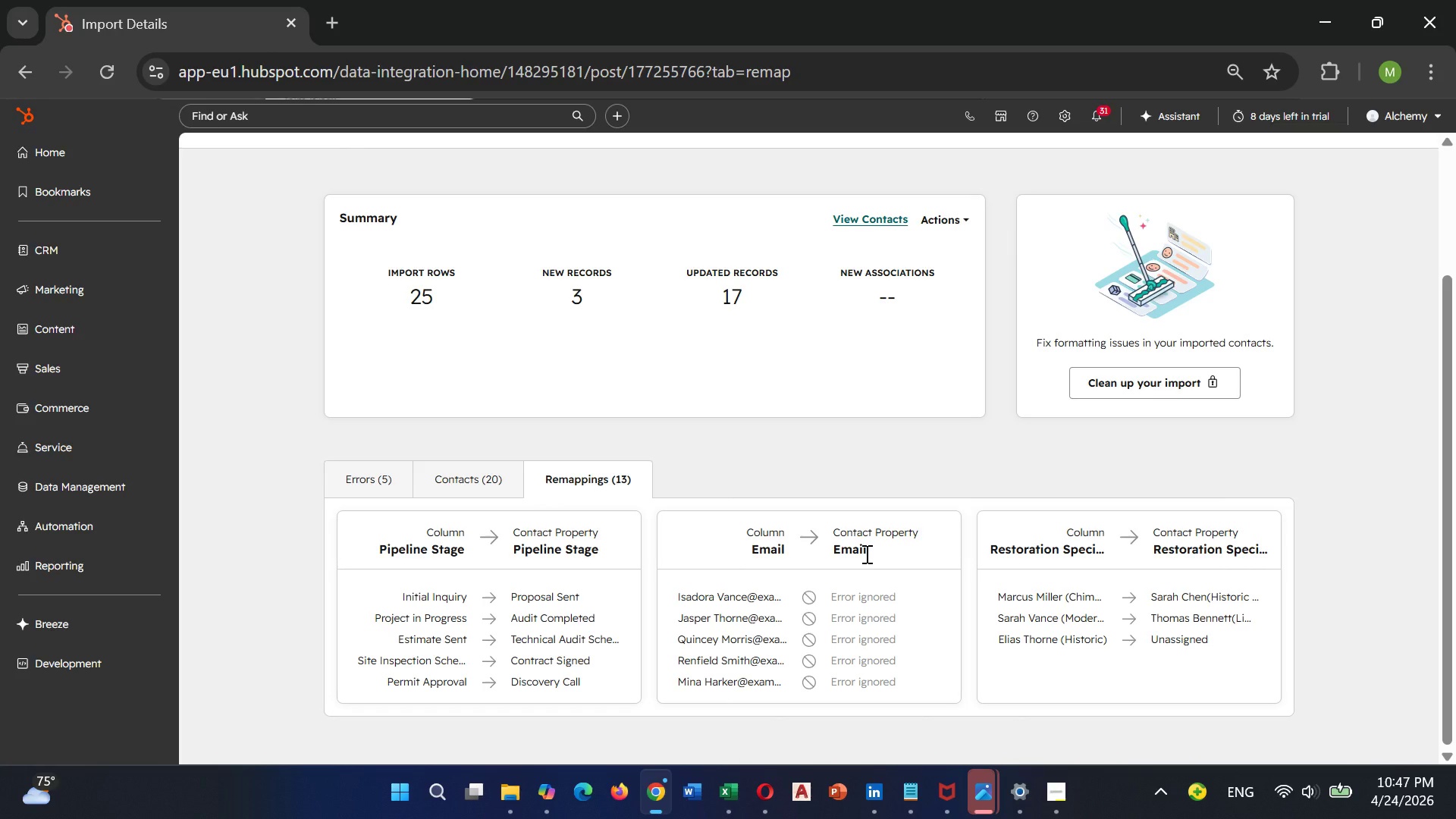 
double_click([865, 554])
 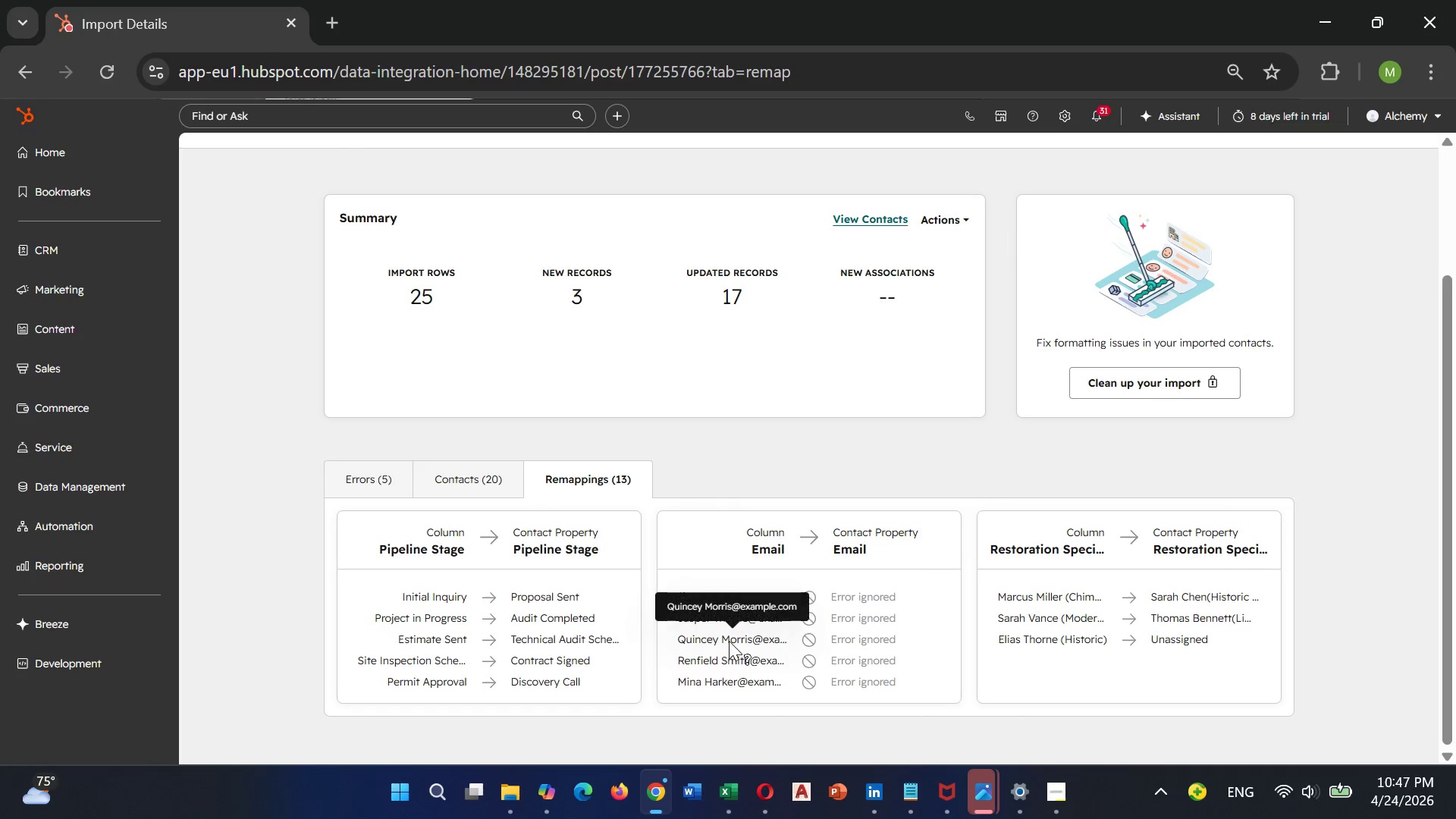 
left_click([729, 641])
 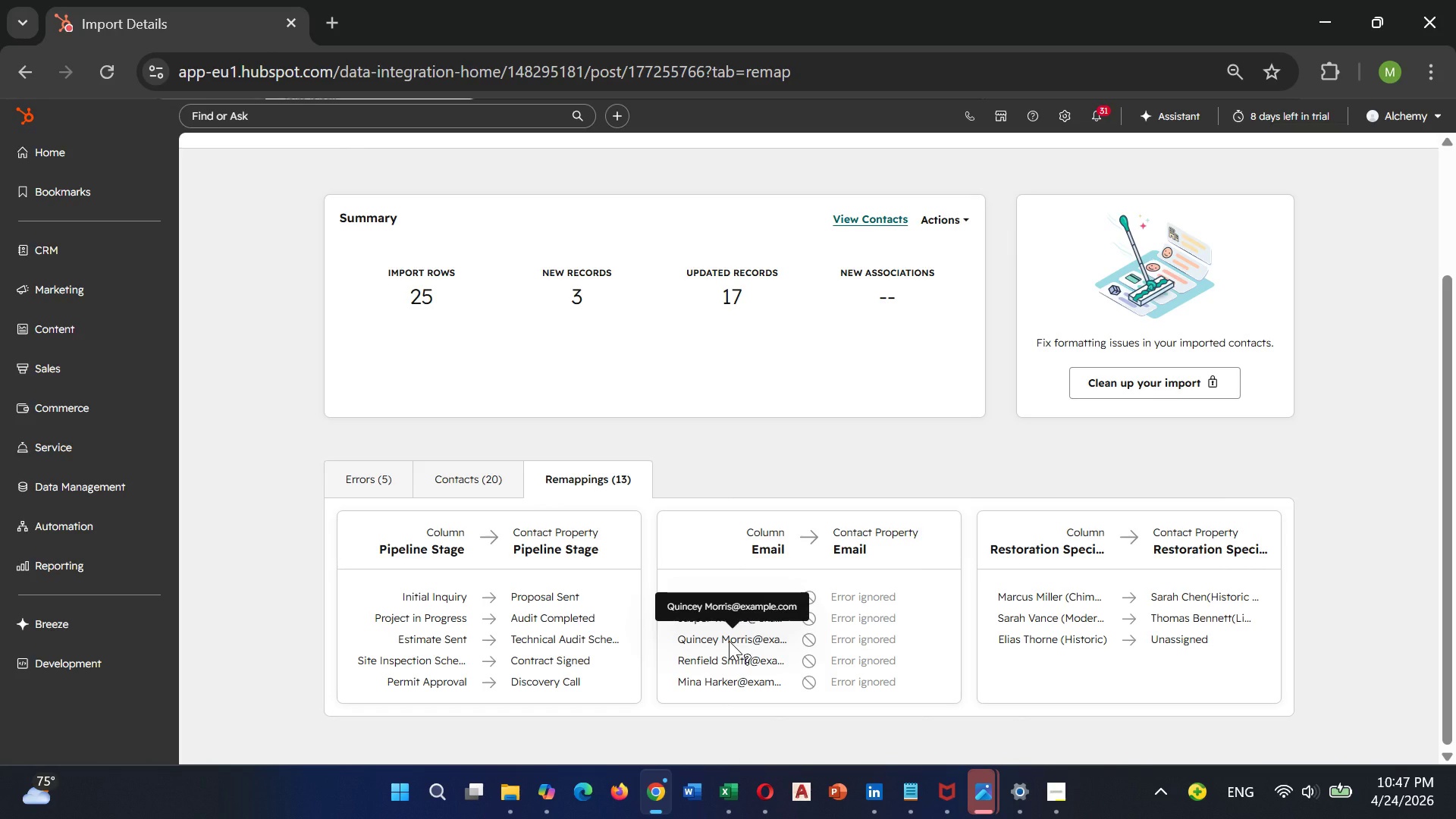 
left_click([729, 641])
 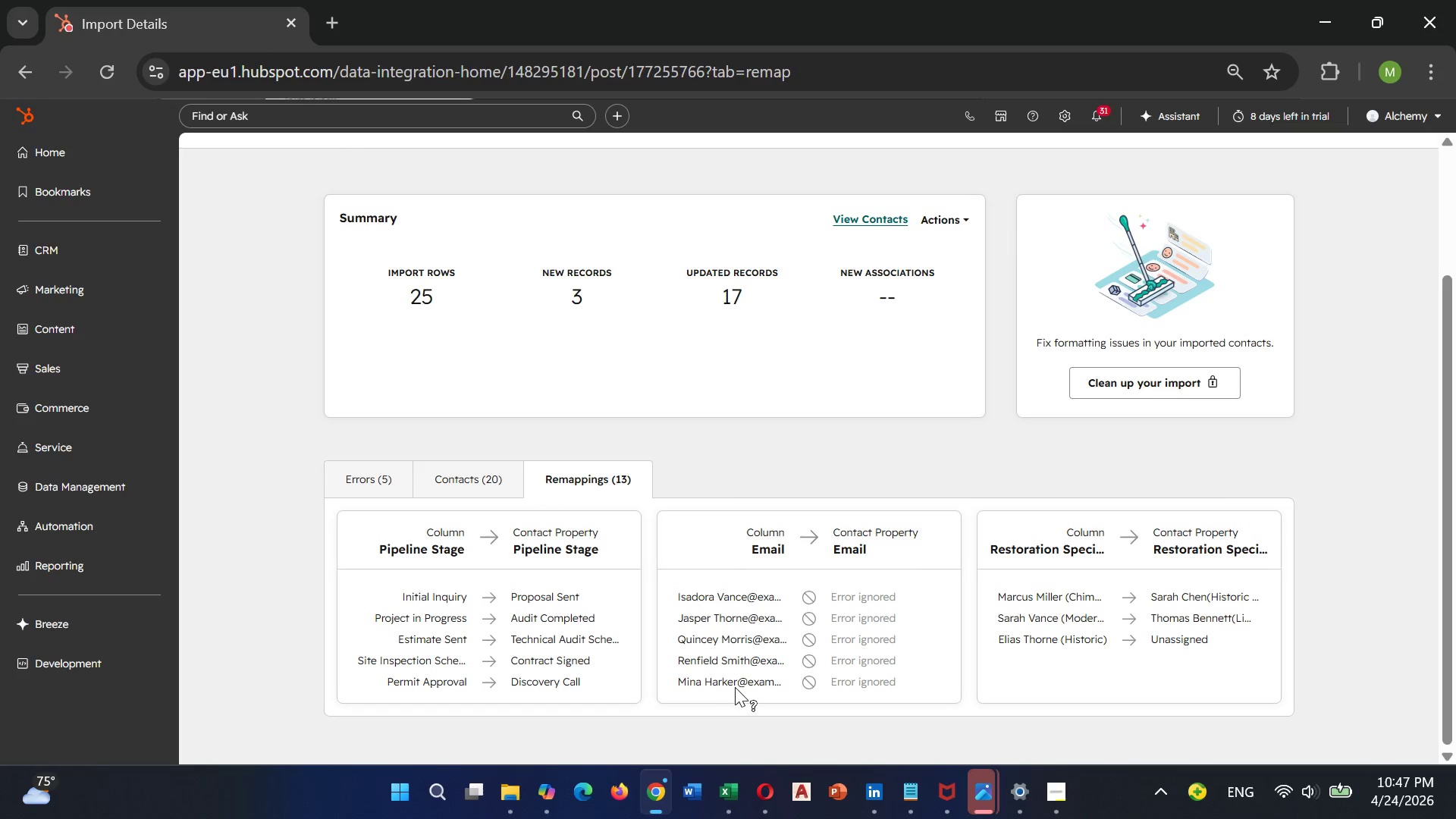 
double_click([736, 685])
 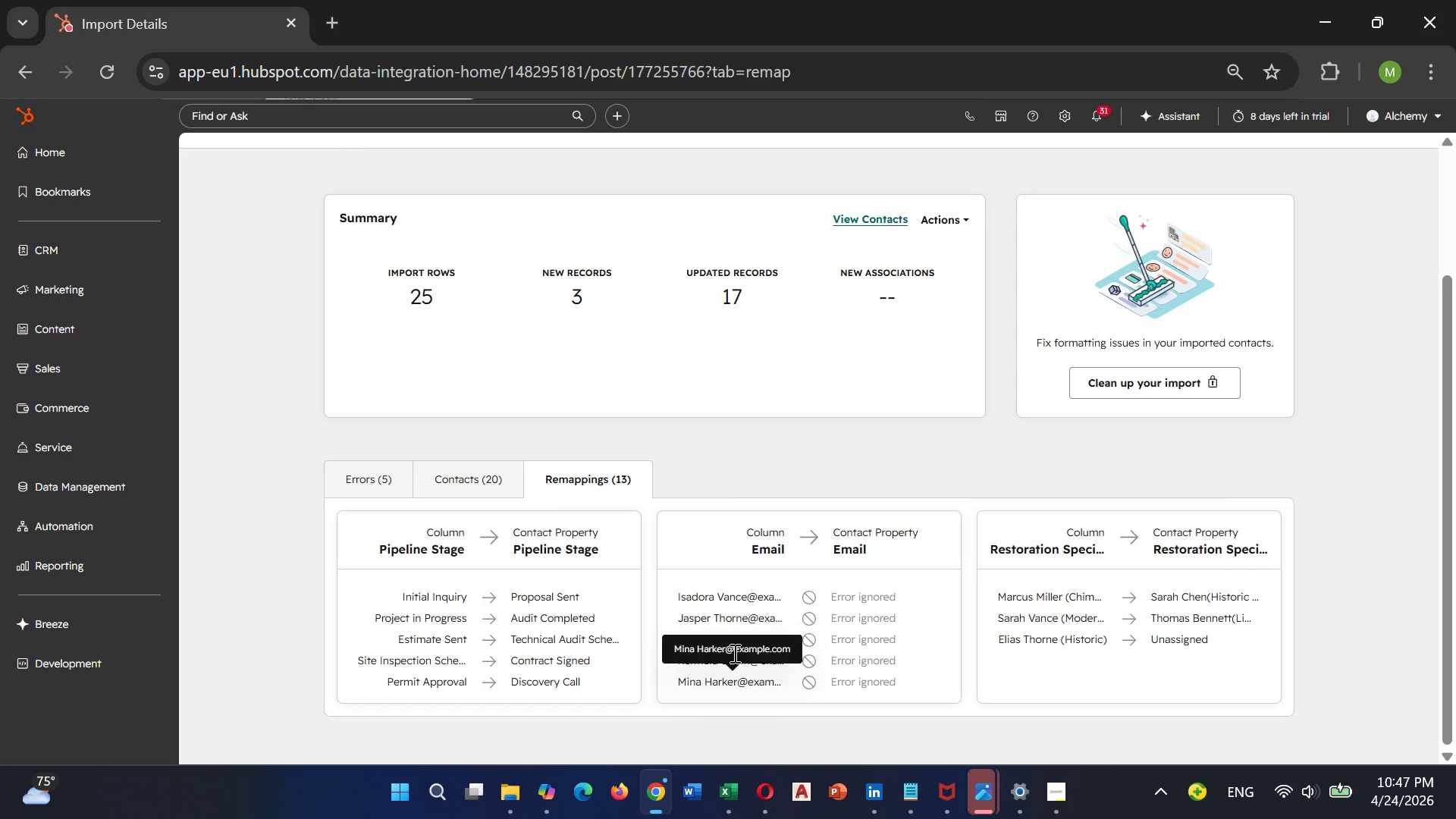 
double_click([733, 653])
 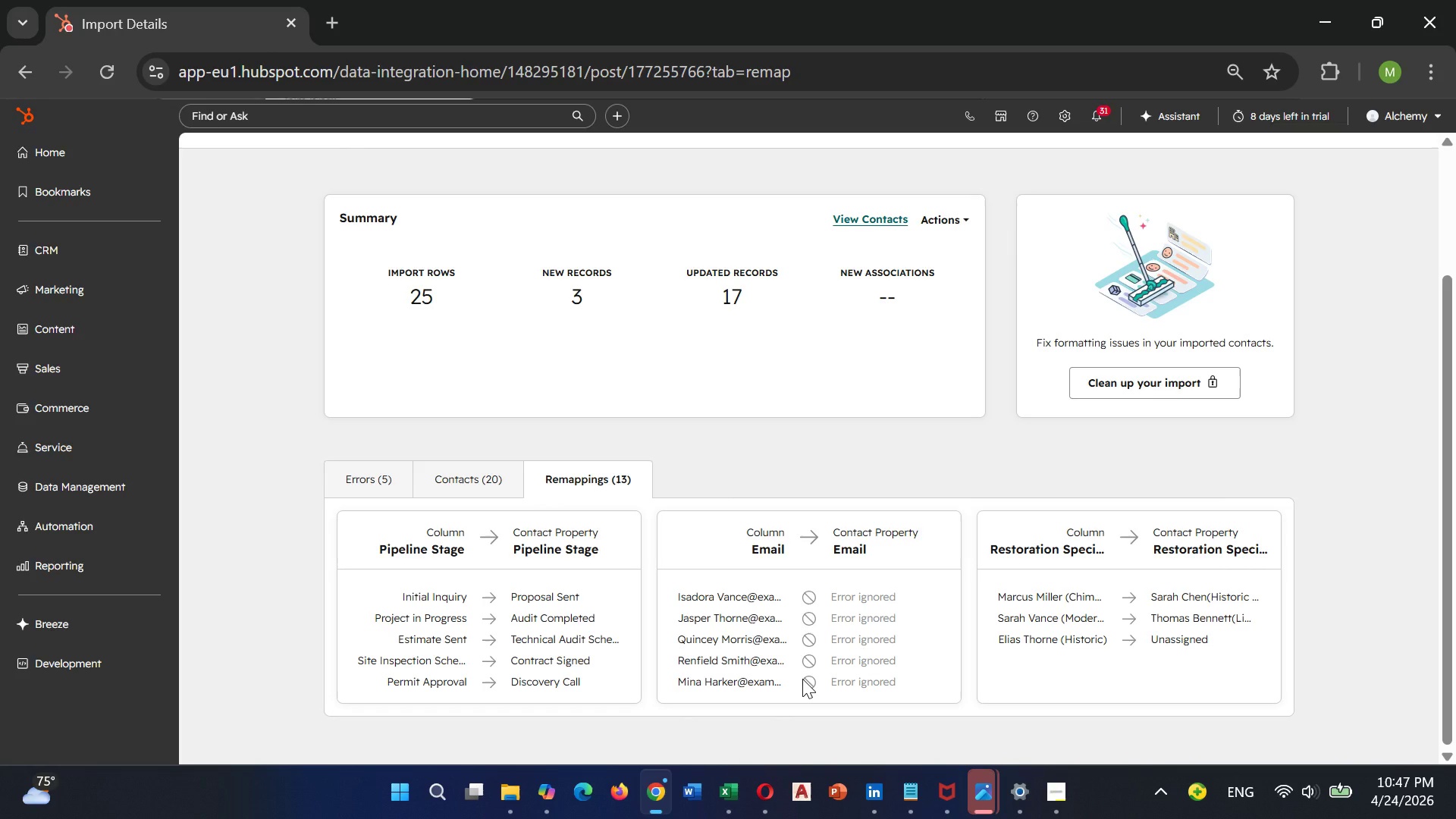 
scroll: coordinate [802, 679], scroll_direction: down, amount: 2.0
 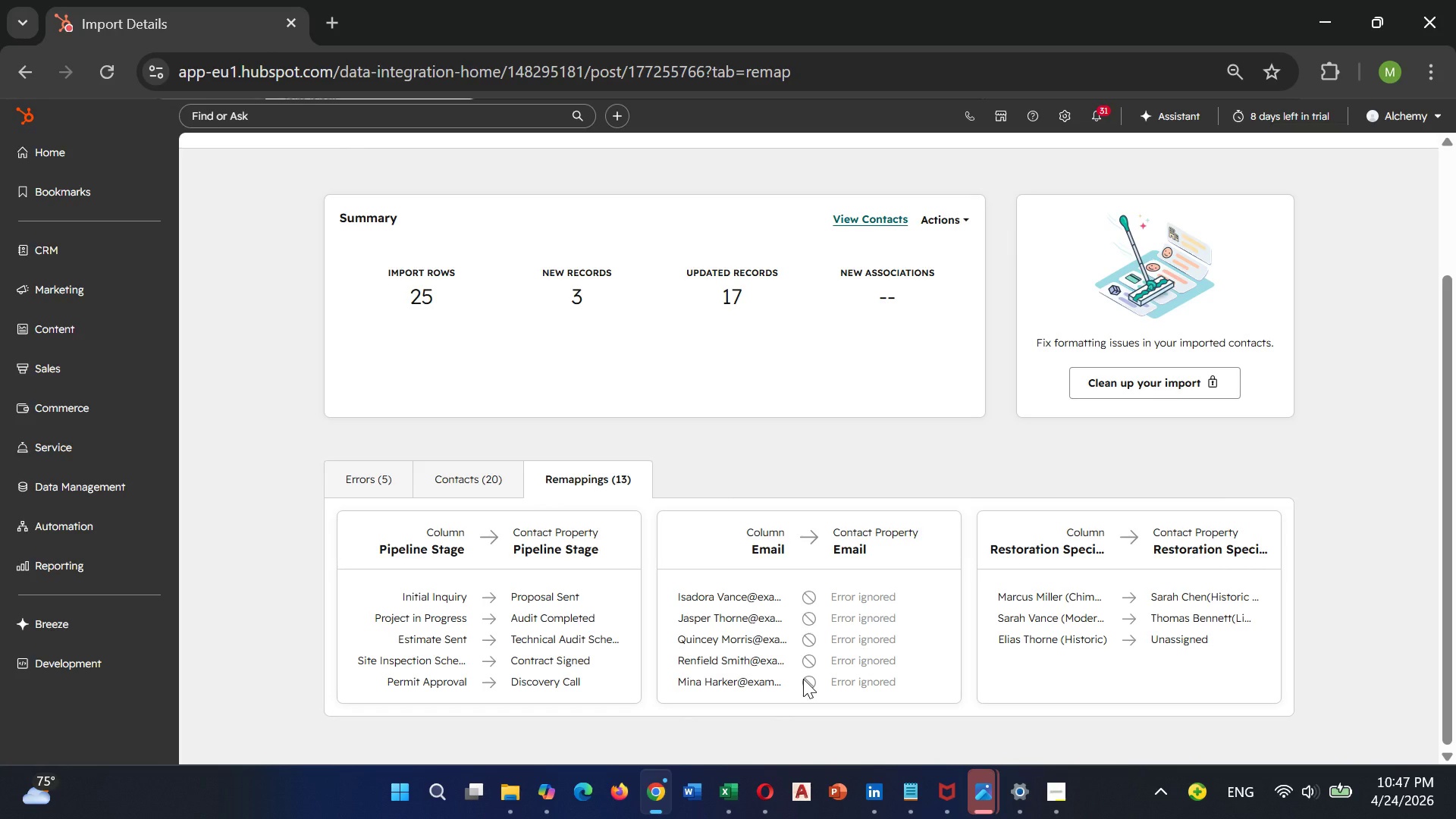 
scroll: coordinate [806, 654], scroll_direction: up, amount: 9.0
 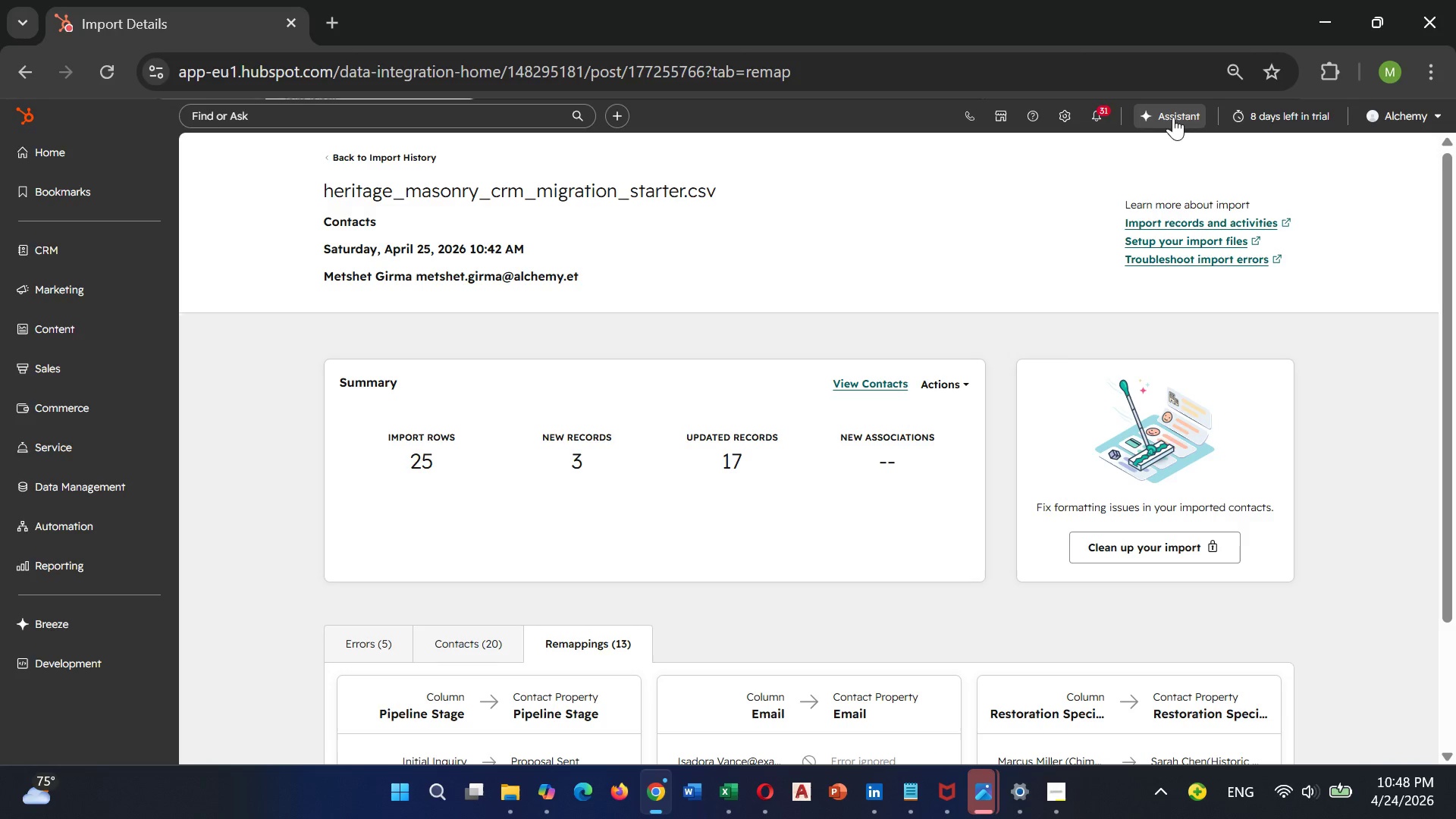 
wait(5.12)
 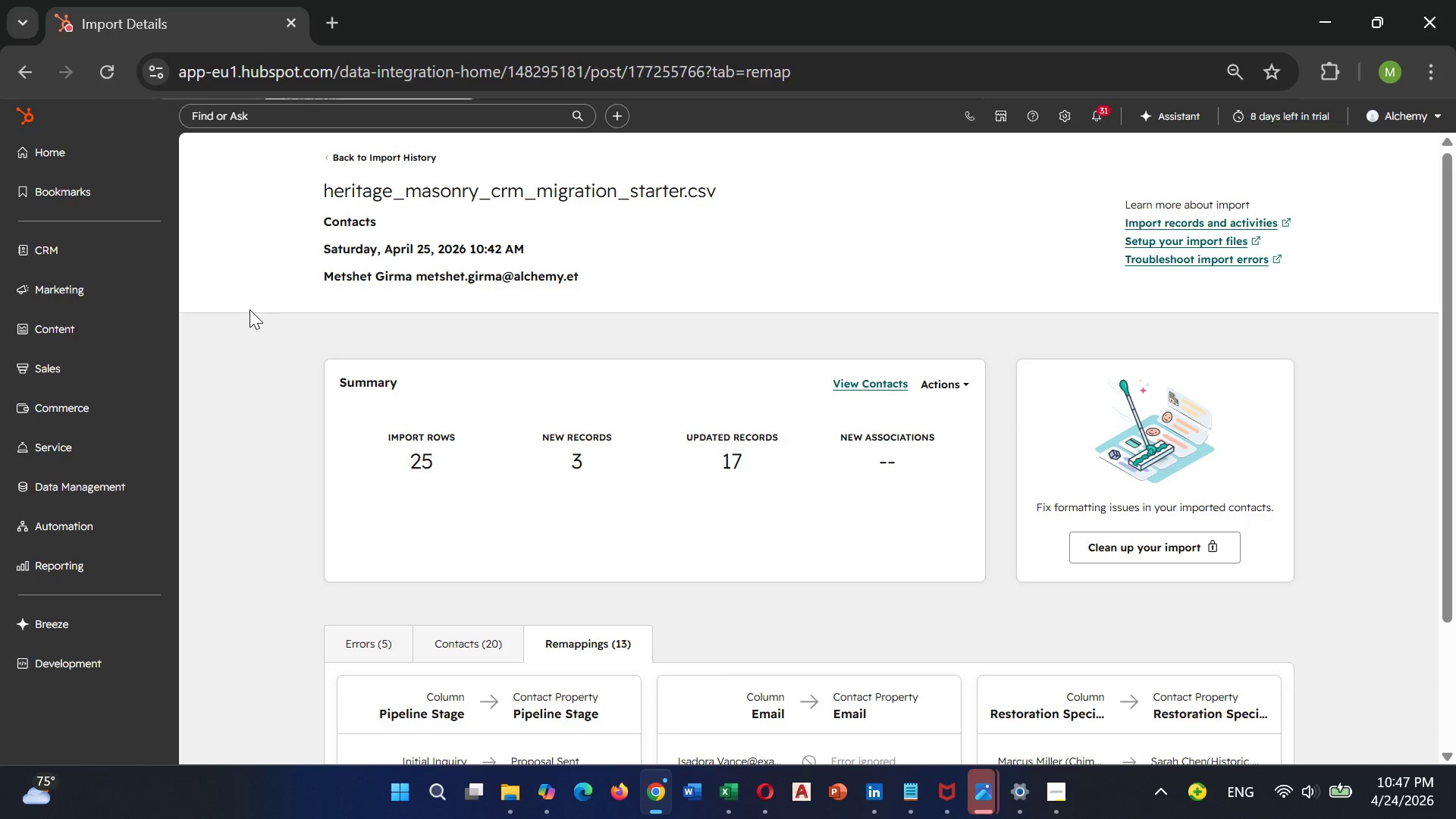 
left_click([1055, 125])
 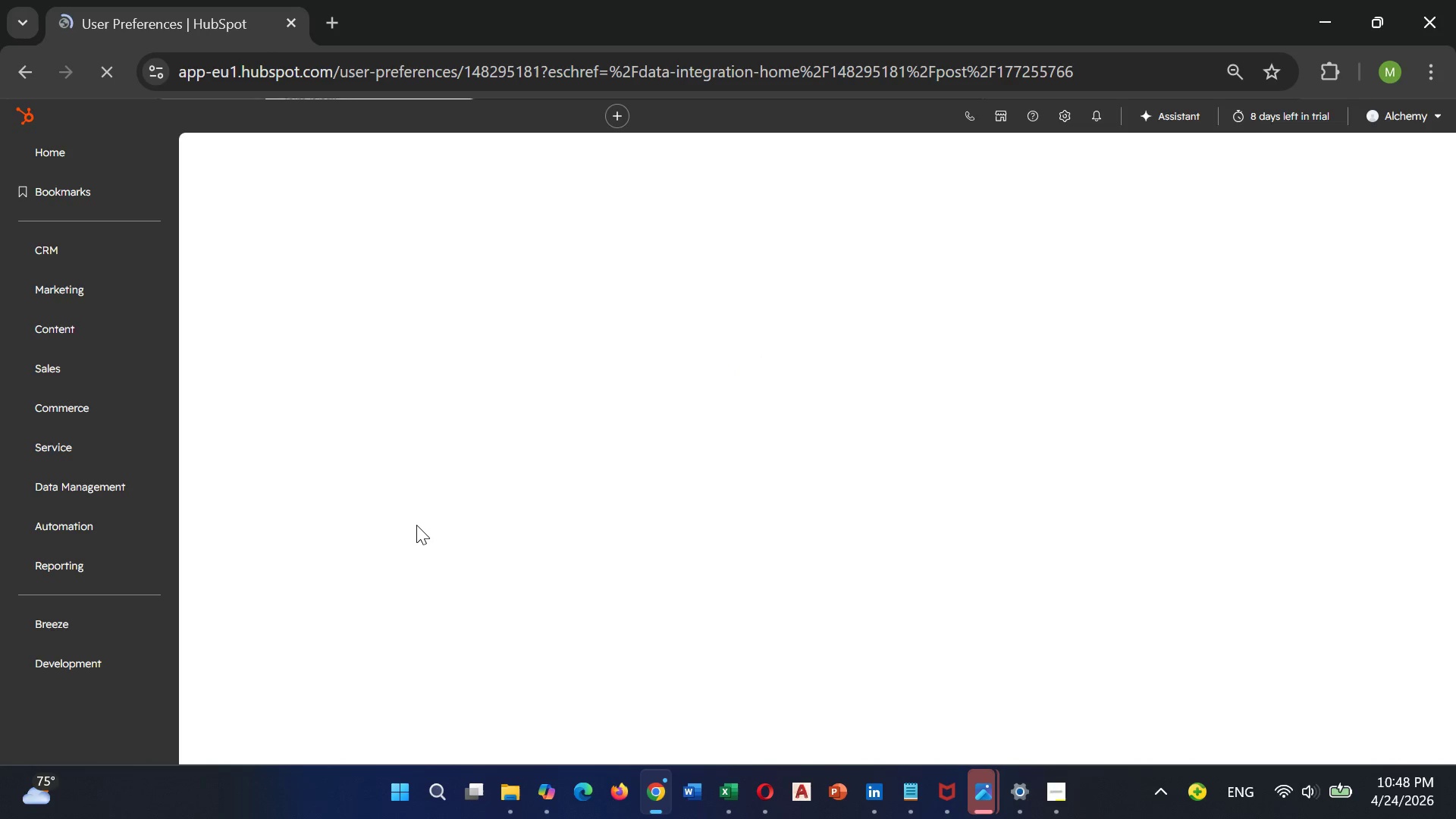 
wait(19.22)
 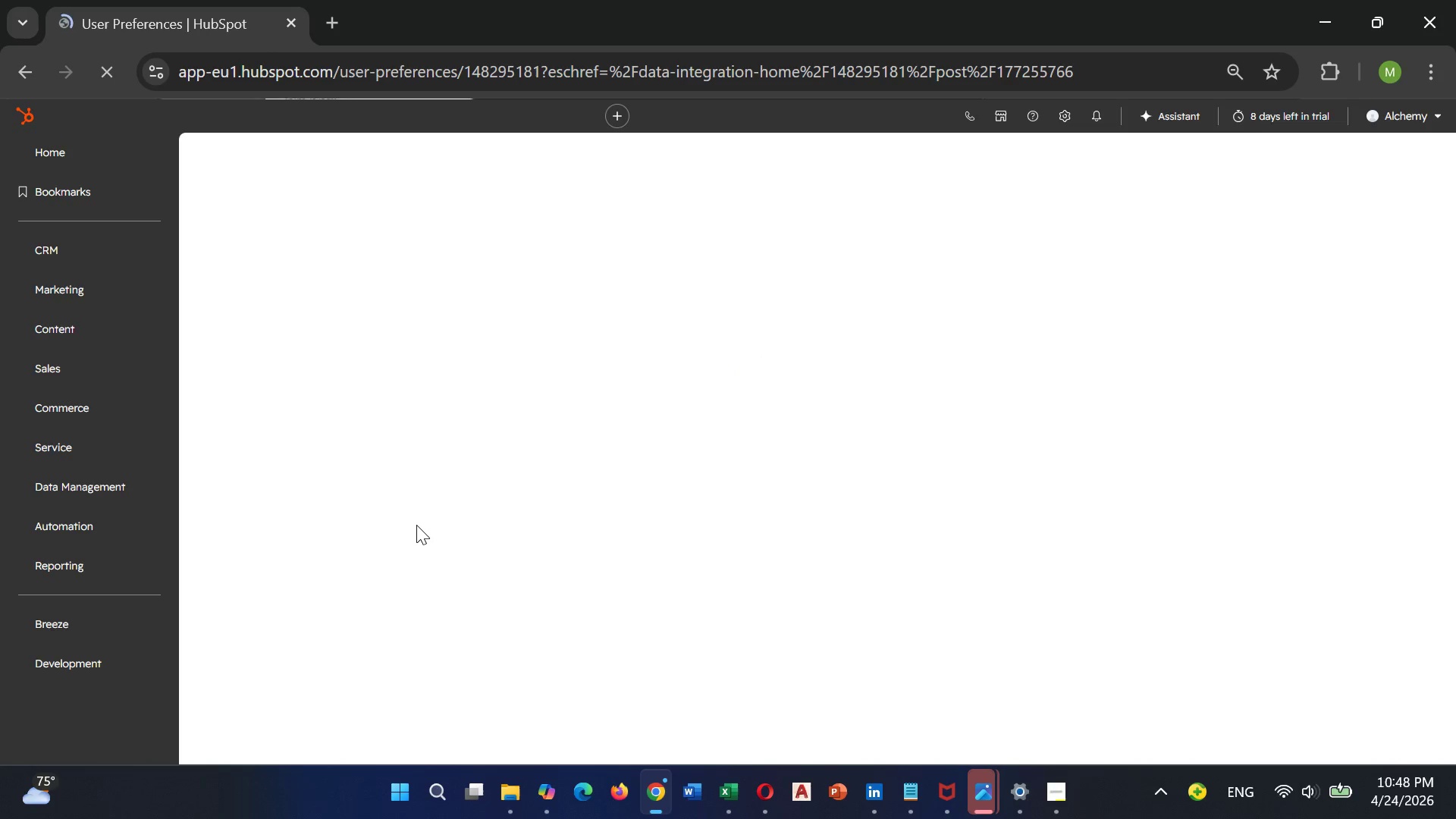 
scroll: coordinate [284, 523], scroll_direction: down, amount: 4.0
 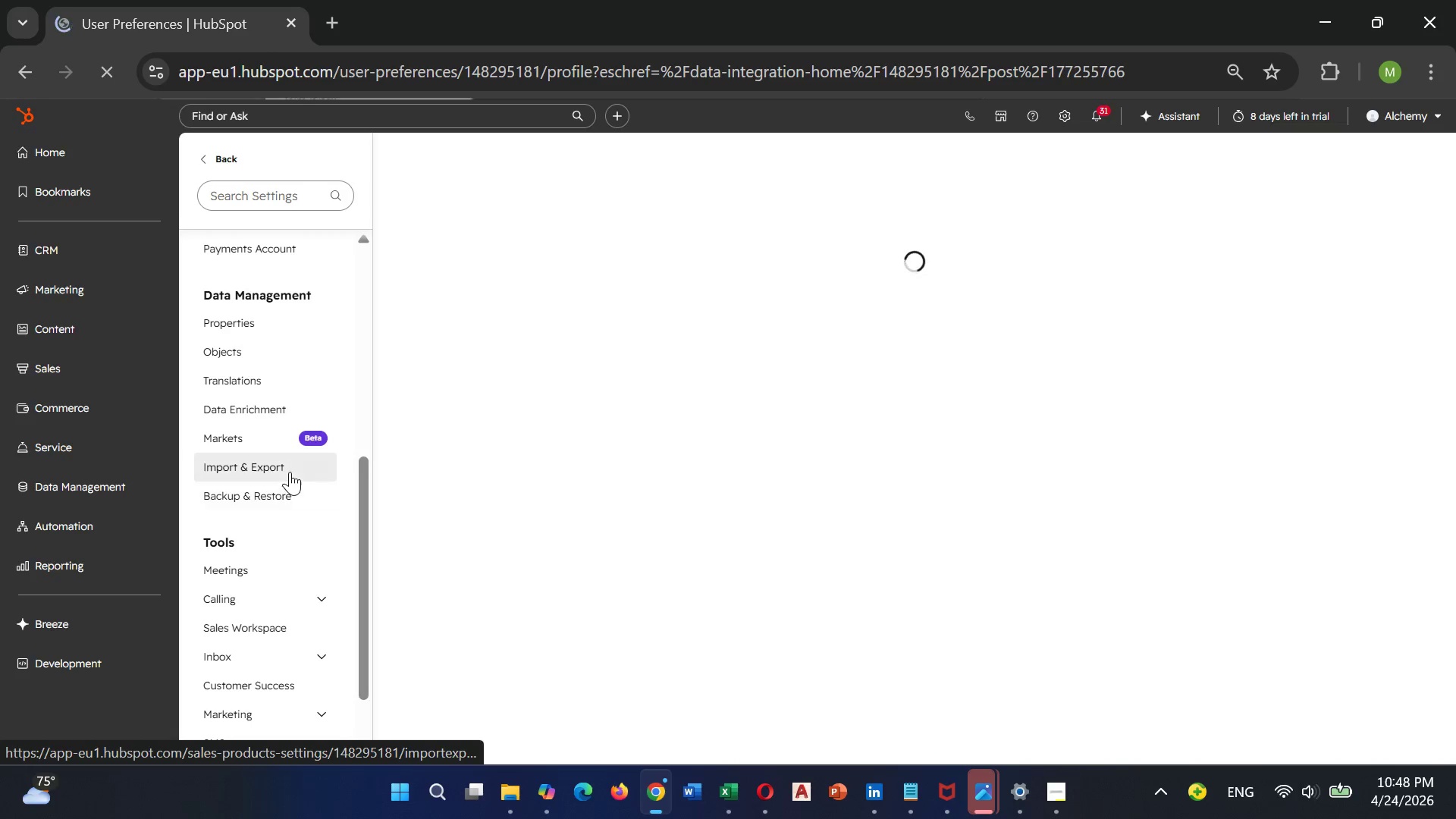 
left_click([290, 472])
 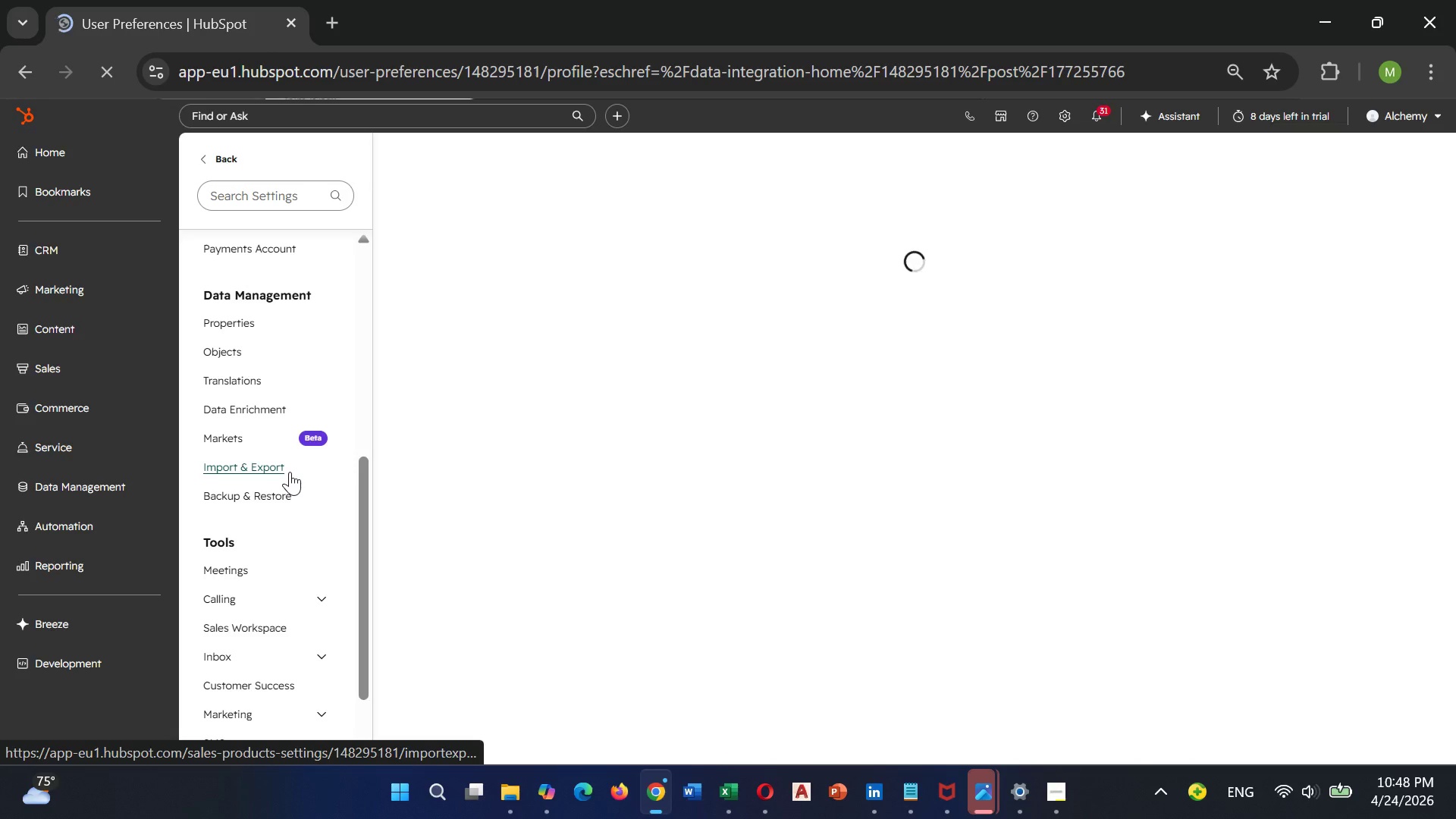 
wait(10.11)
 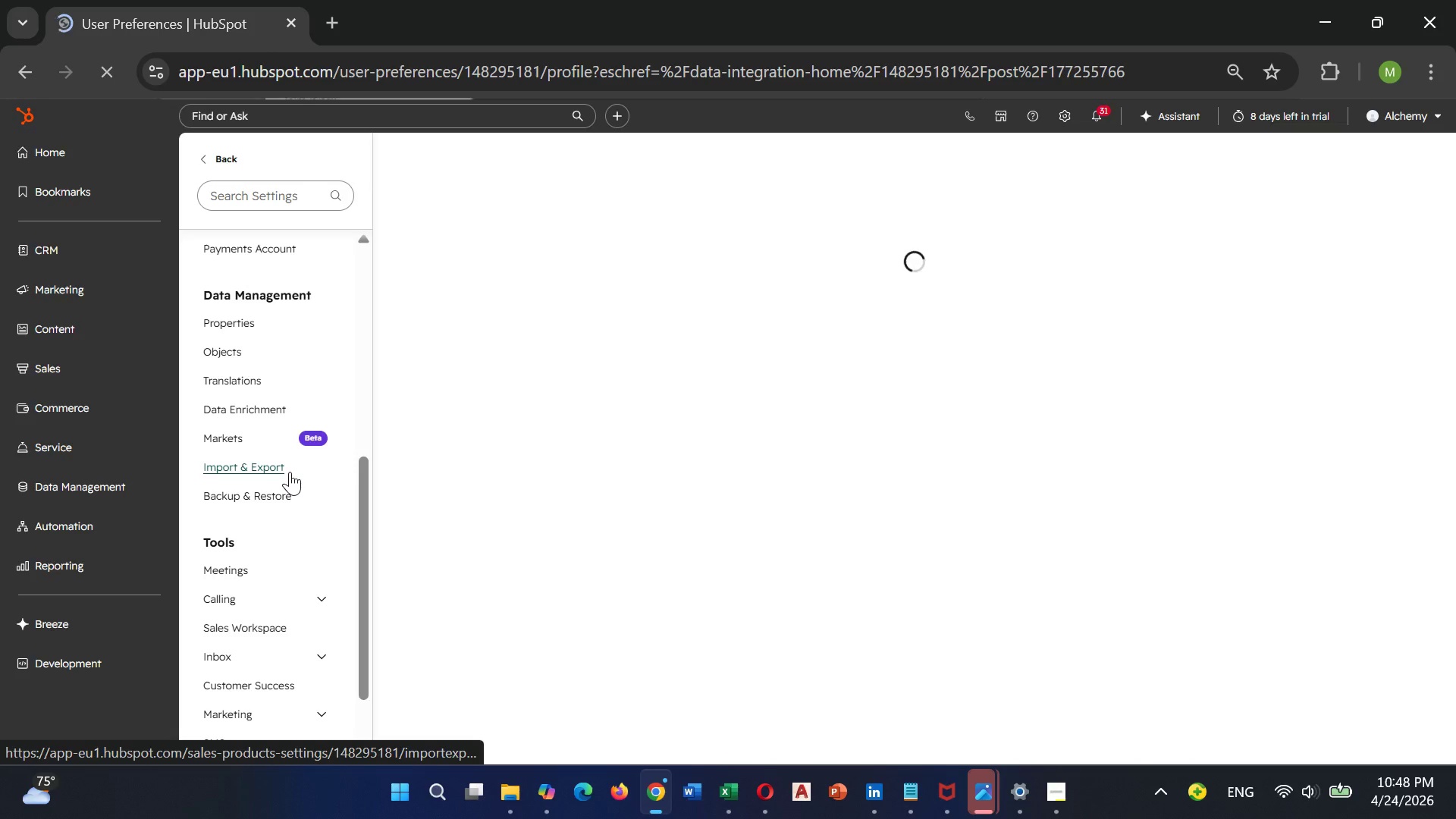 
scroll: coordinate [664, 463], scroll_direction: down, amount: 3.0
 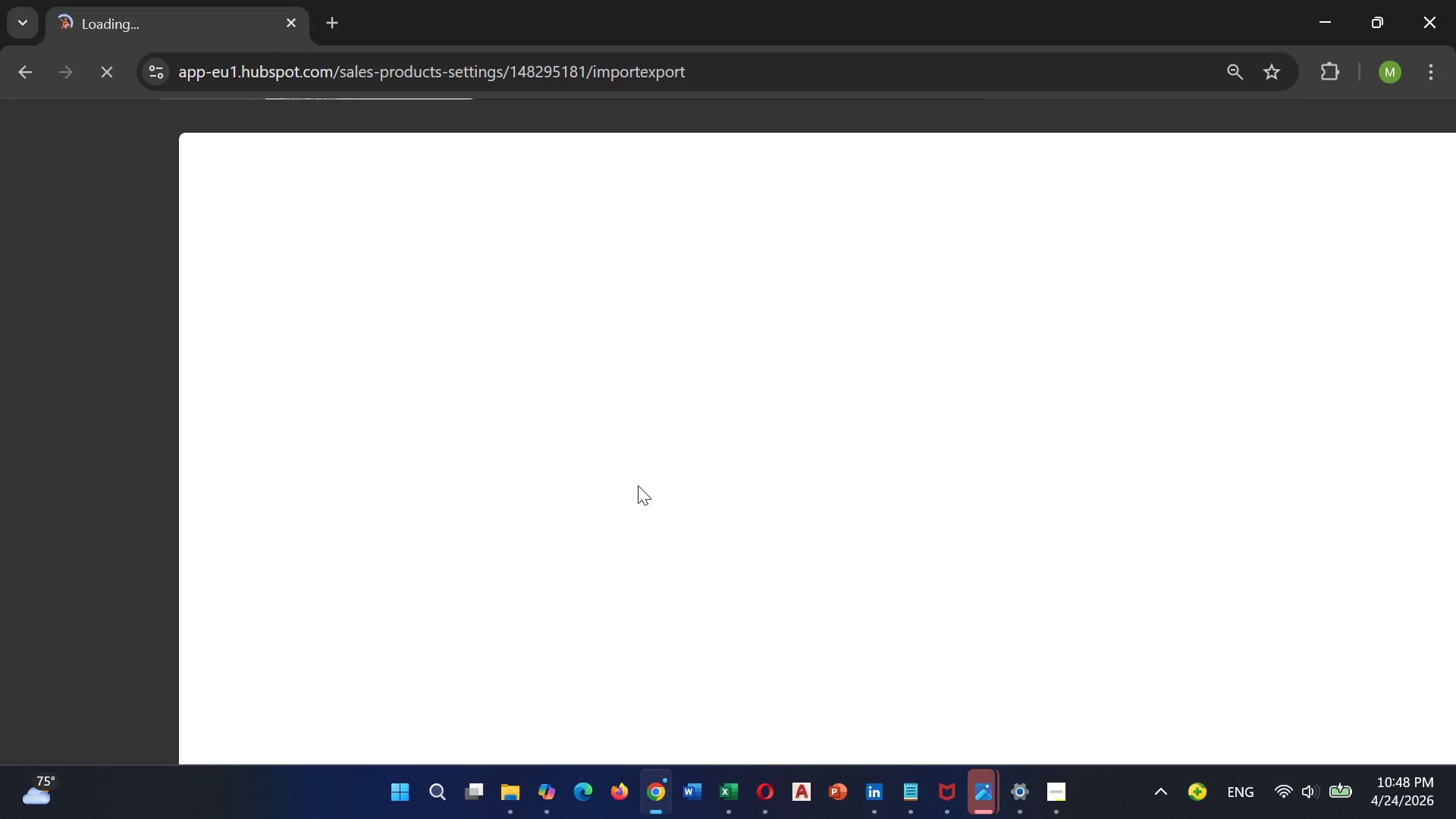 
wait(11.61)
 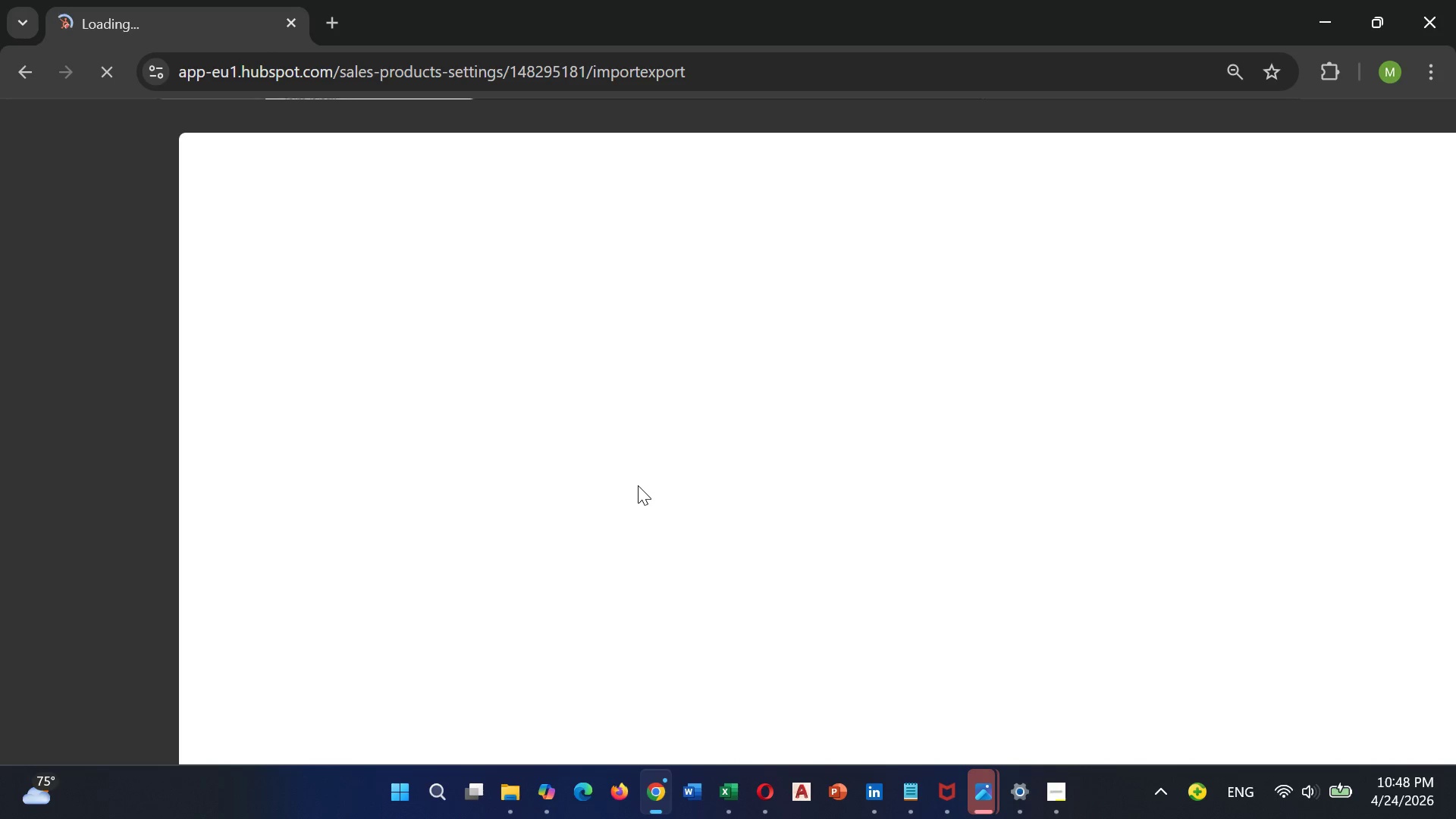 
scroll: coordinate [288, 510], scroll_direction: down, amount: 2.0
 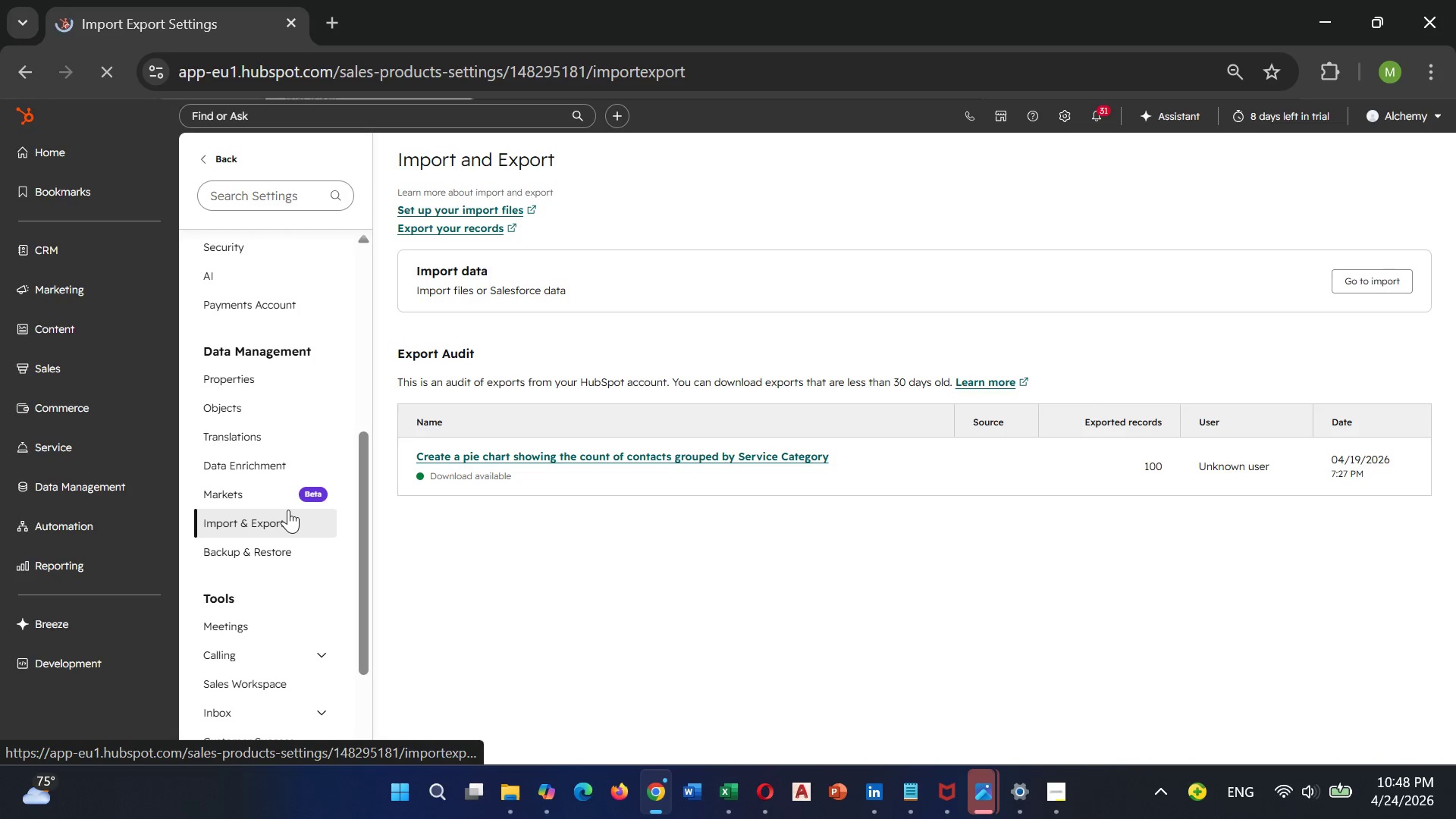 
left_click([288, 510])
 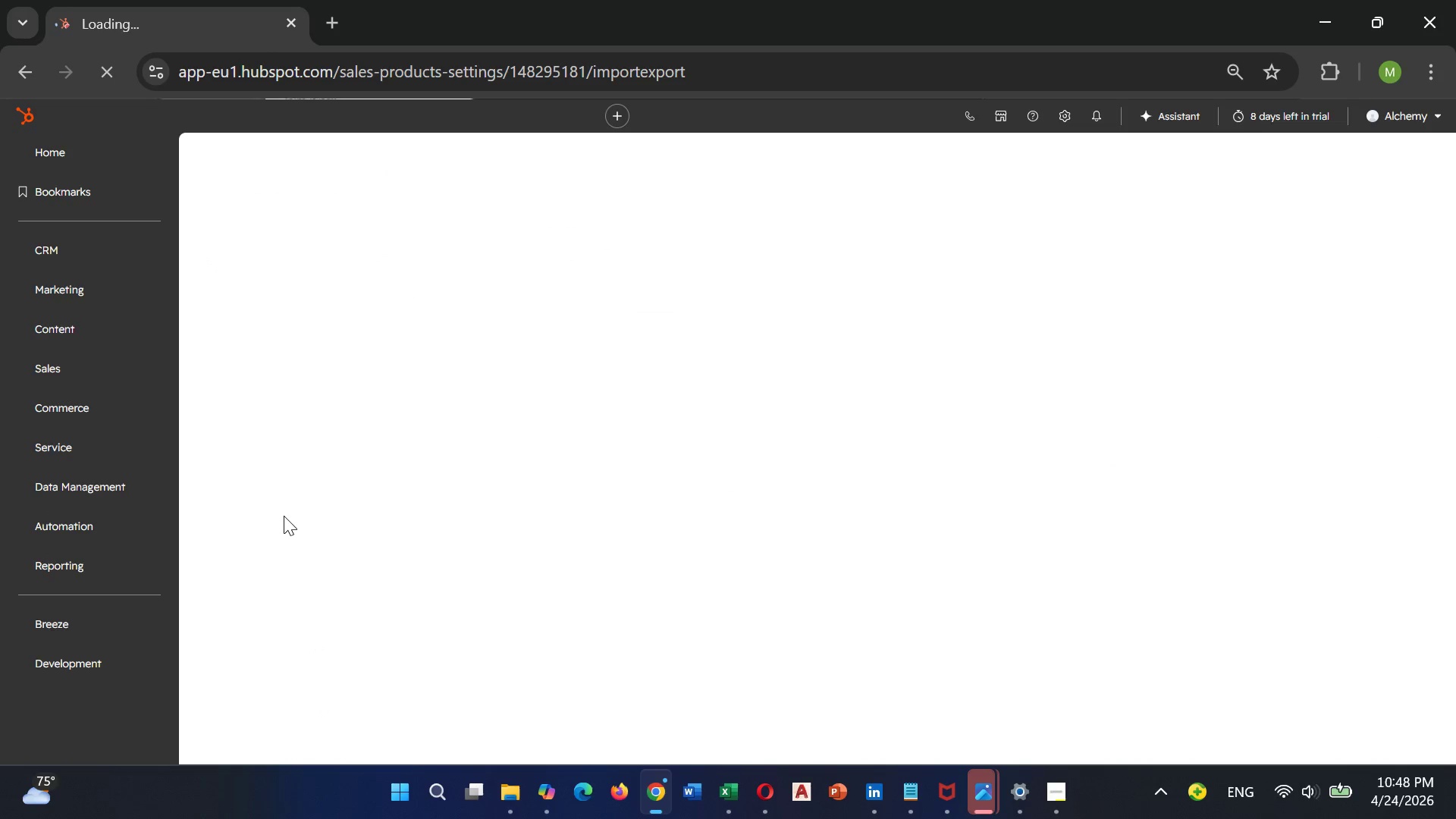 
wait(15.08)
 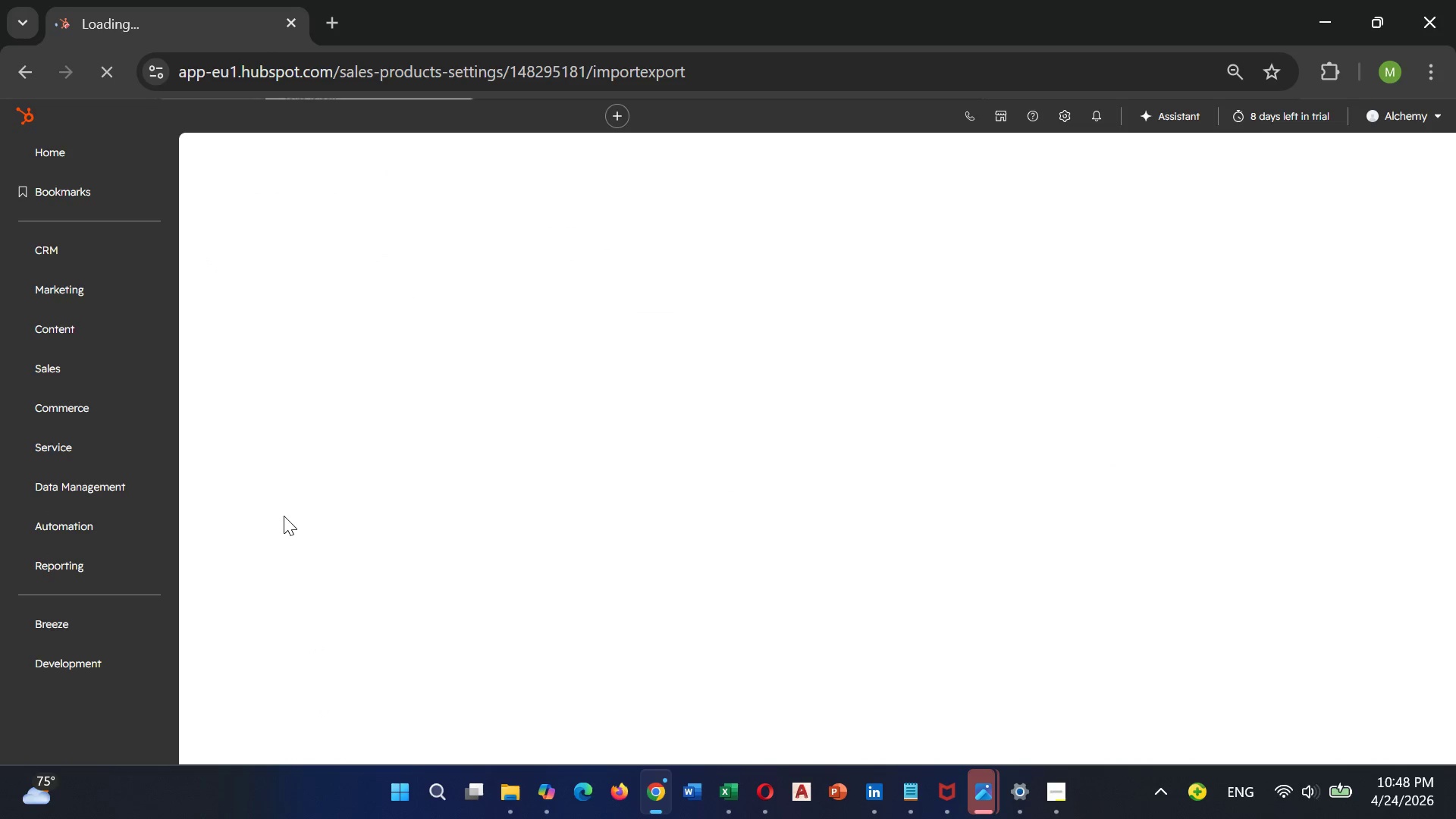 
left_click([1399, 287])
 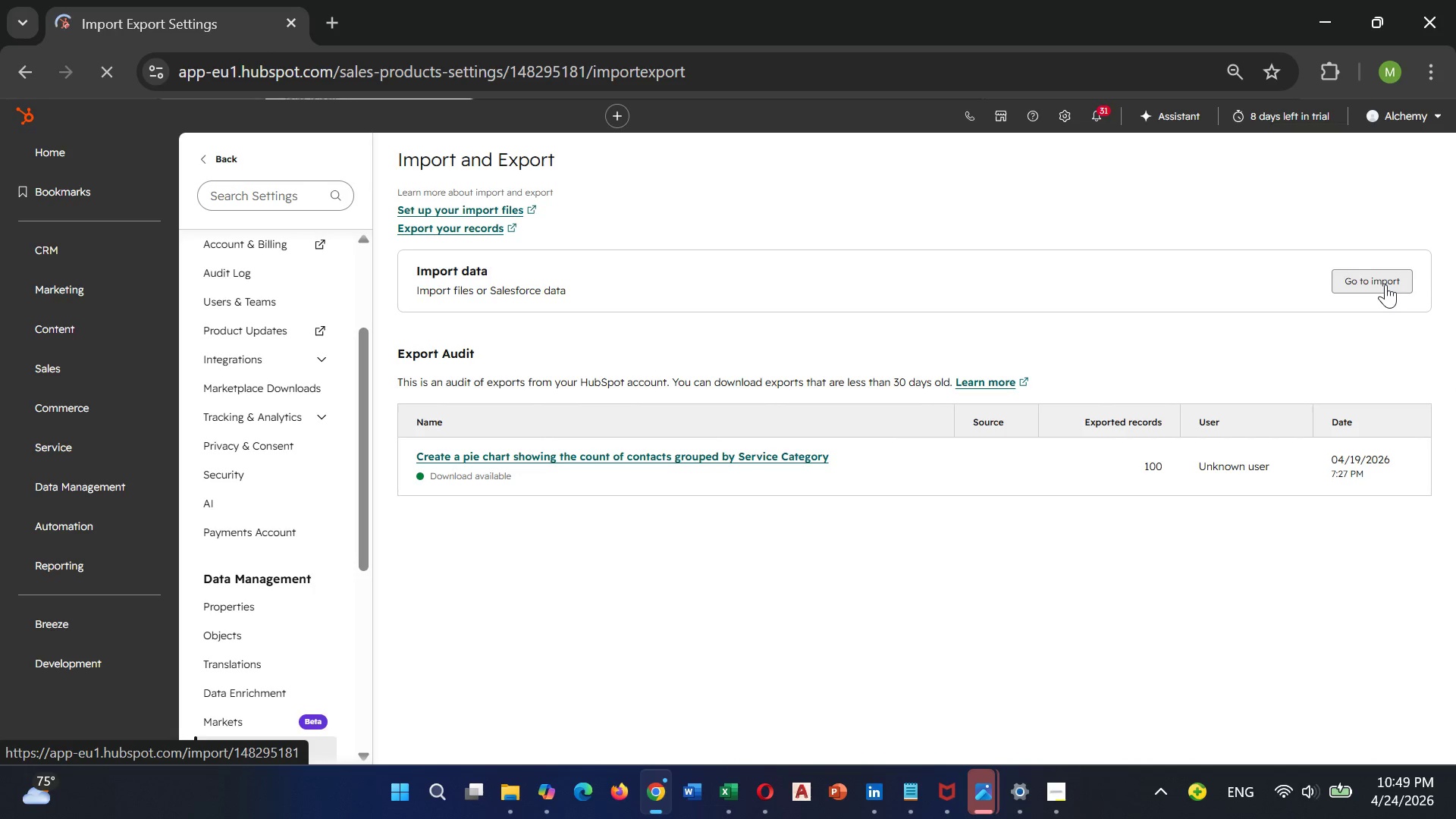 
left_click([1385, 284])
 